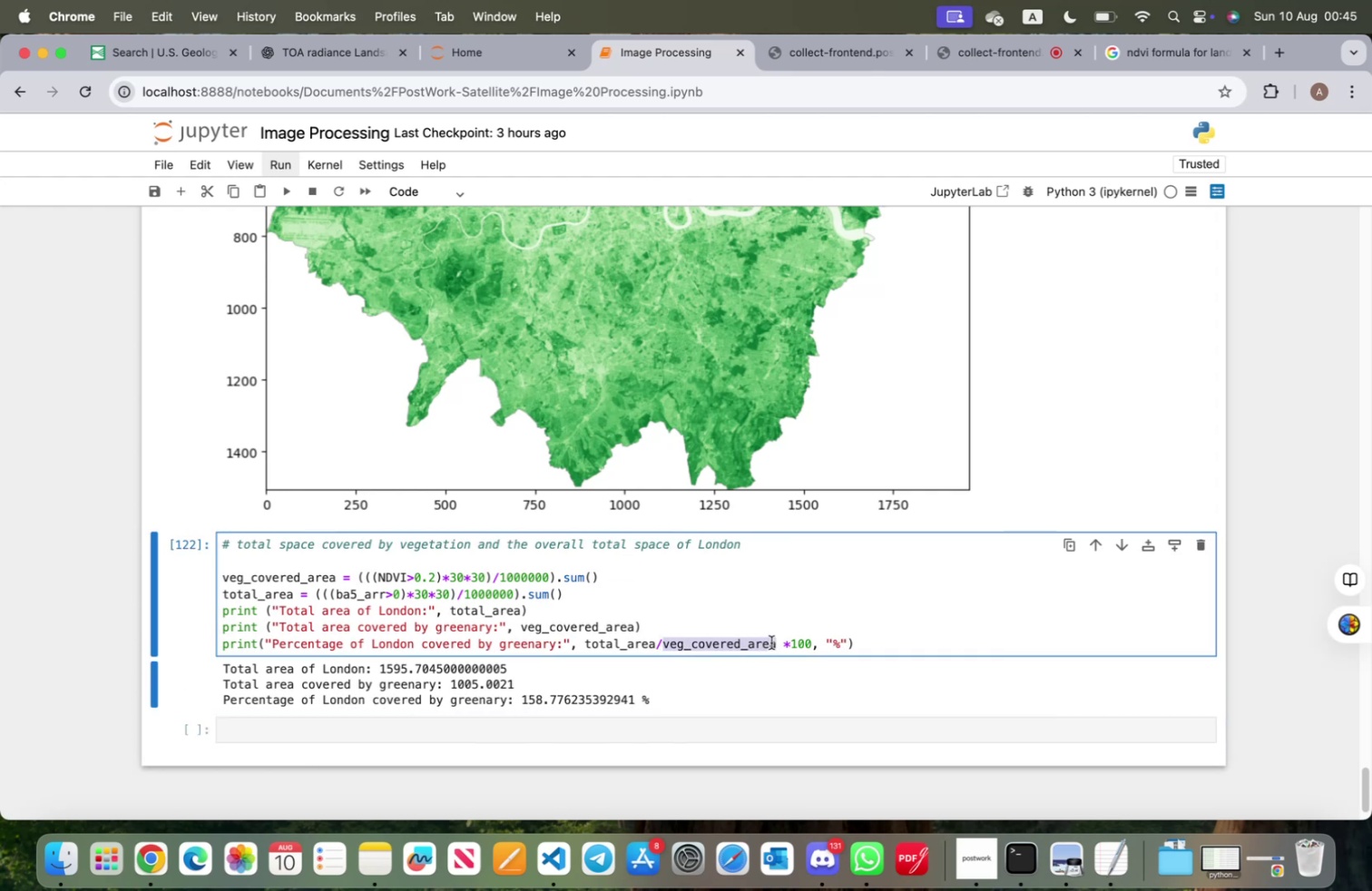 
key(Meta+X)
 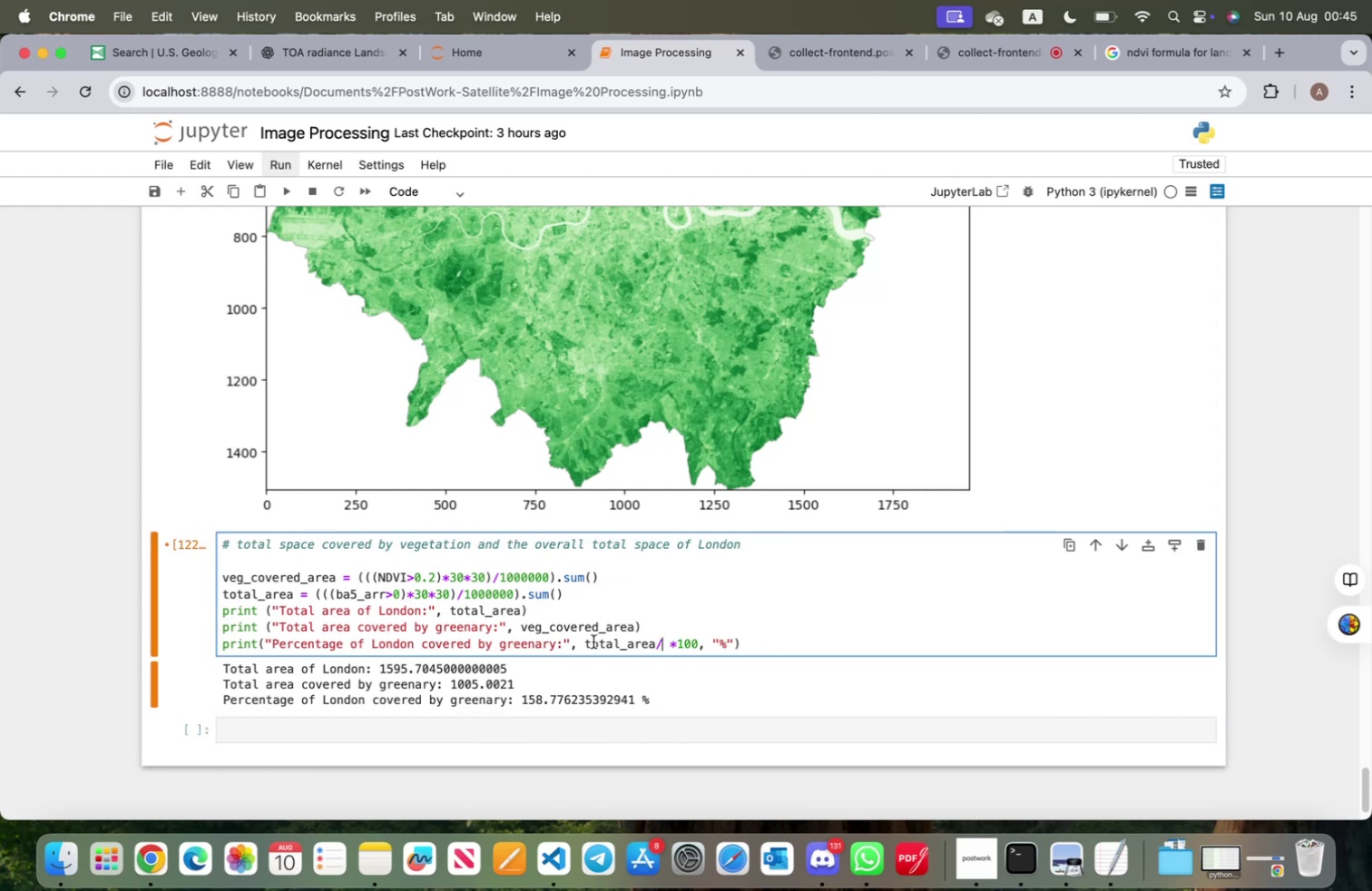 
left_click_drag(start_coordinate=[585, 642], to_coordinate=[656, 642])
 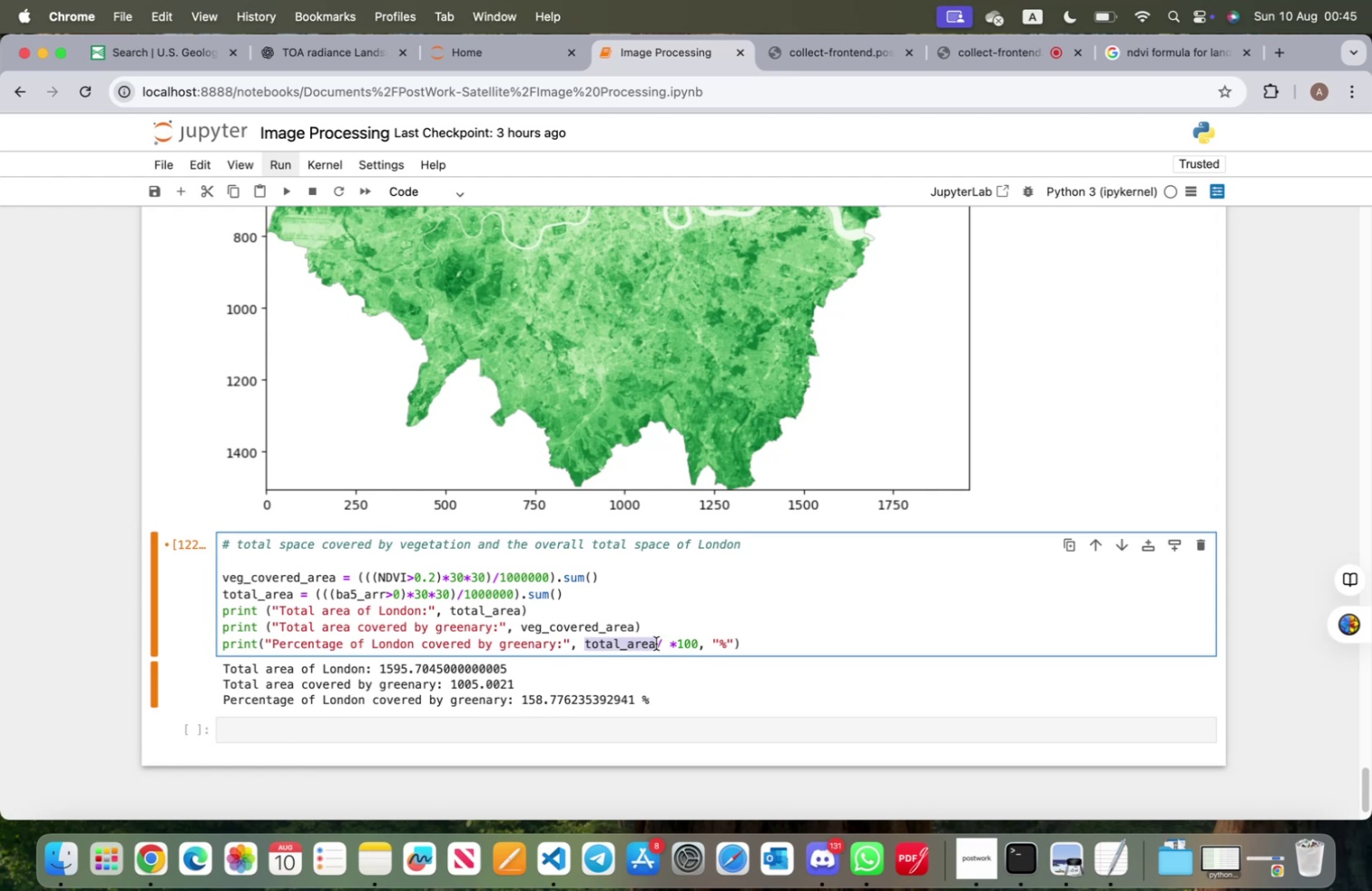 
key(Meta+V)
 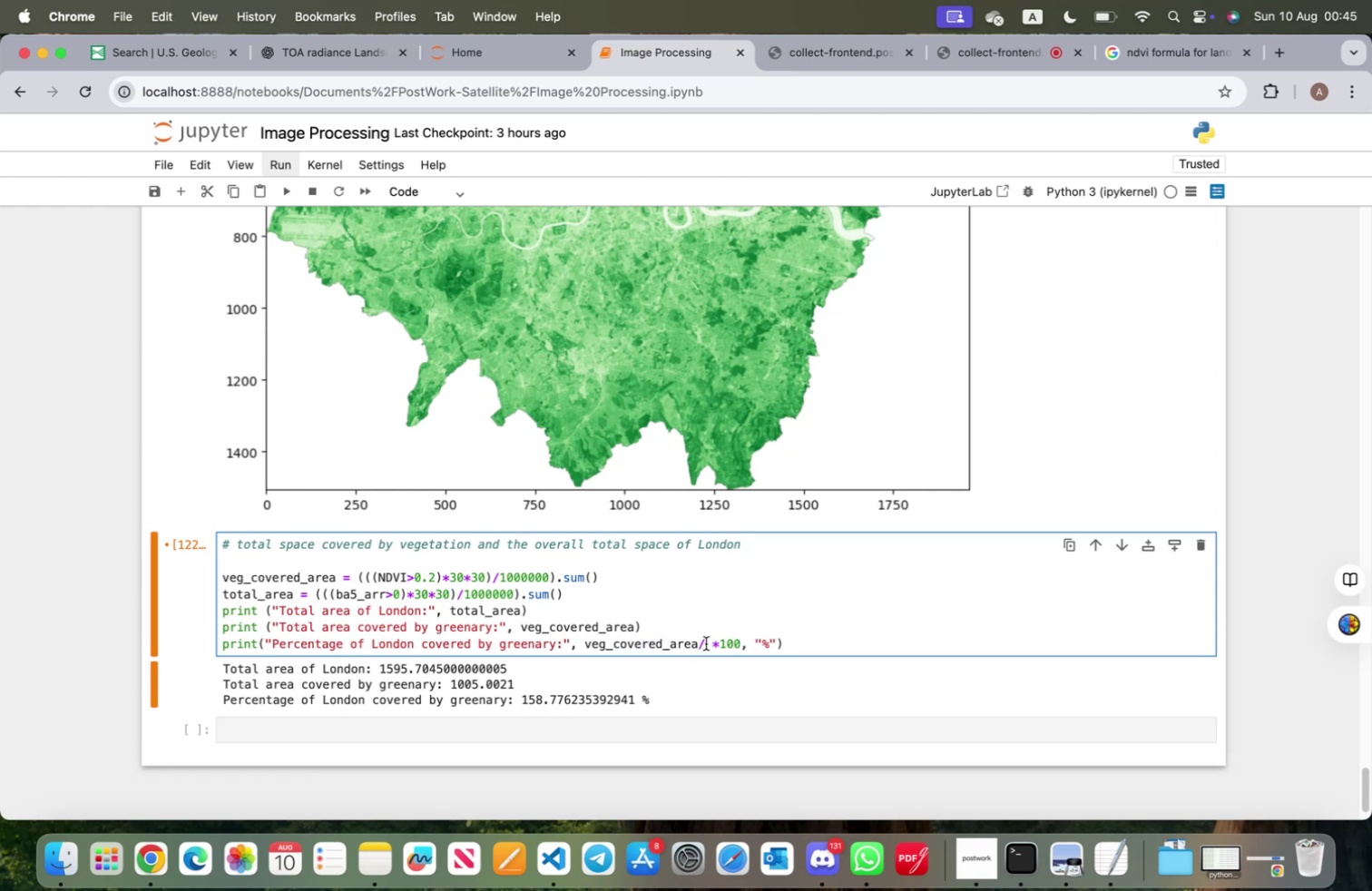 
left_click([705, 642])
 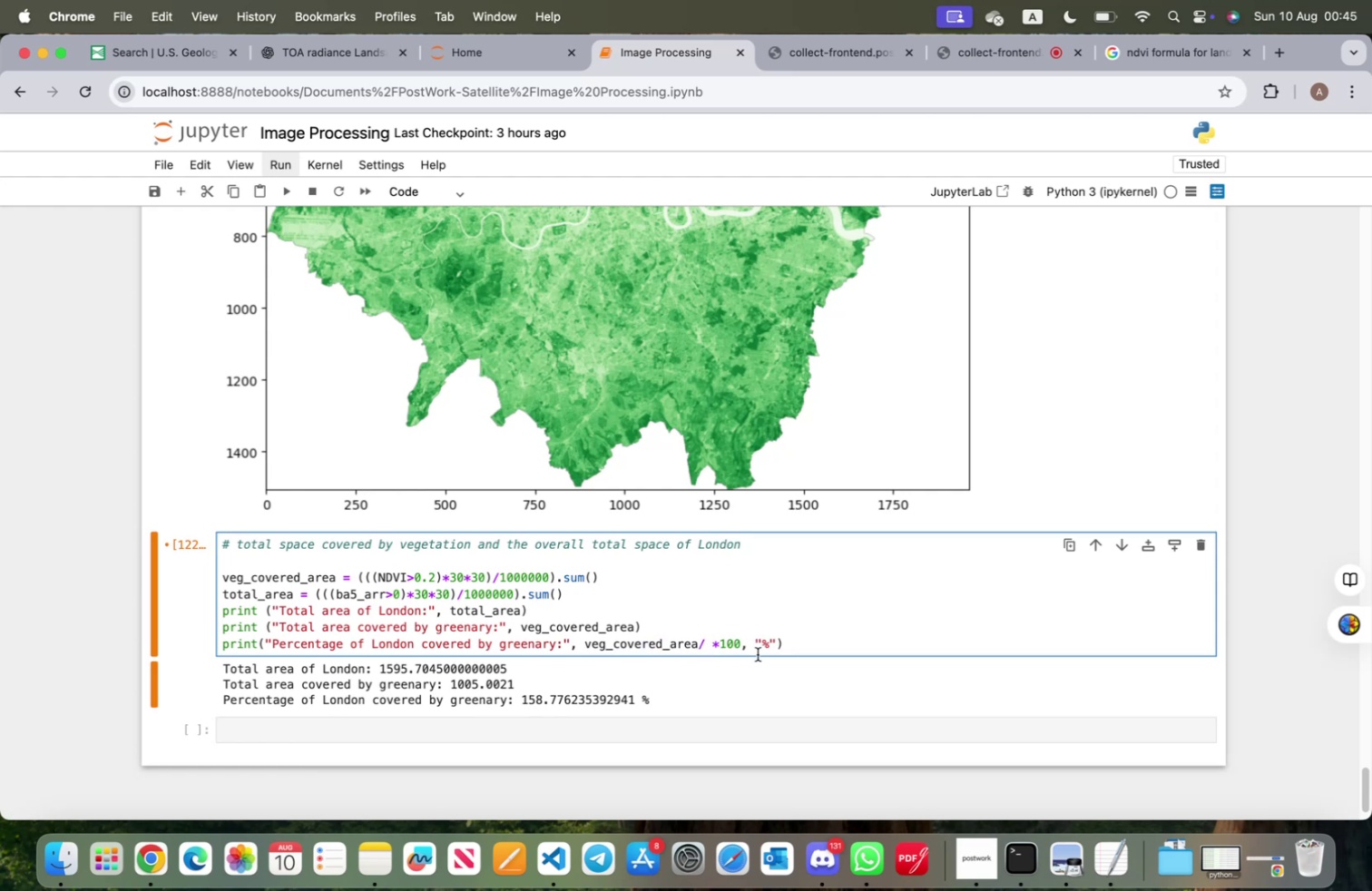 
type(total)
key(Tab)
 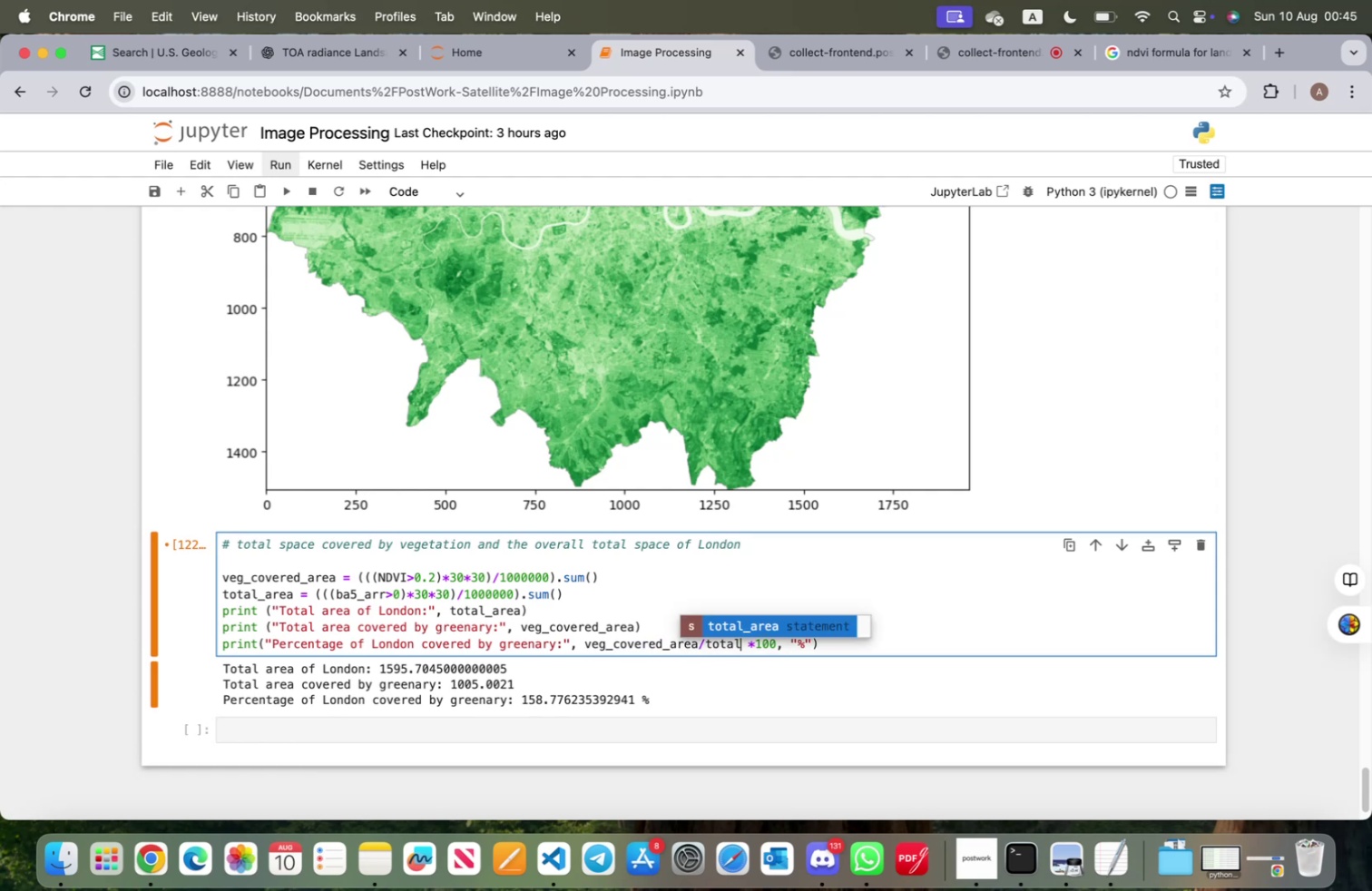 
key(Enter)
 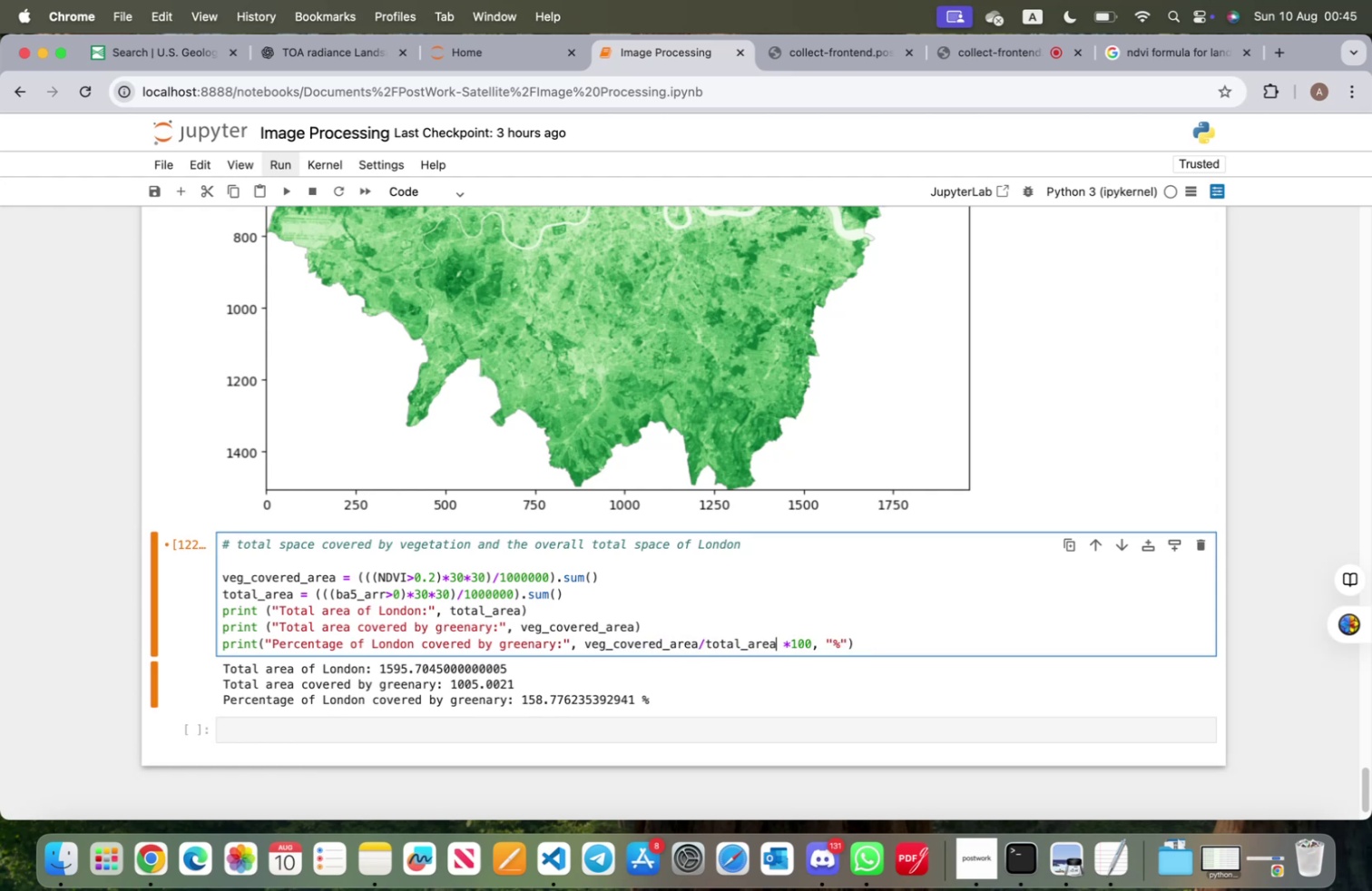 
key(Shift+ShiftRight)
 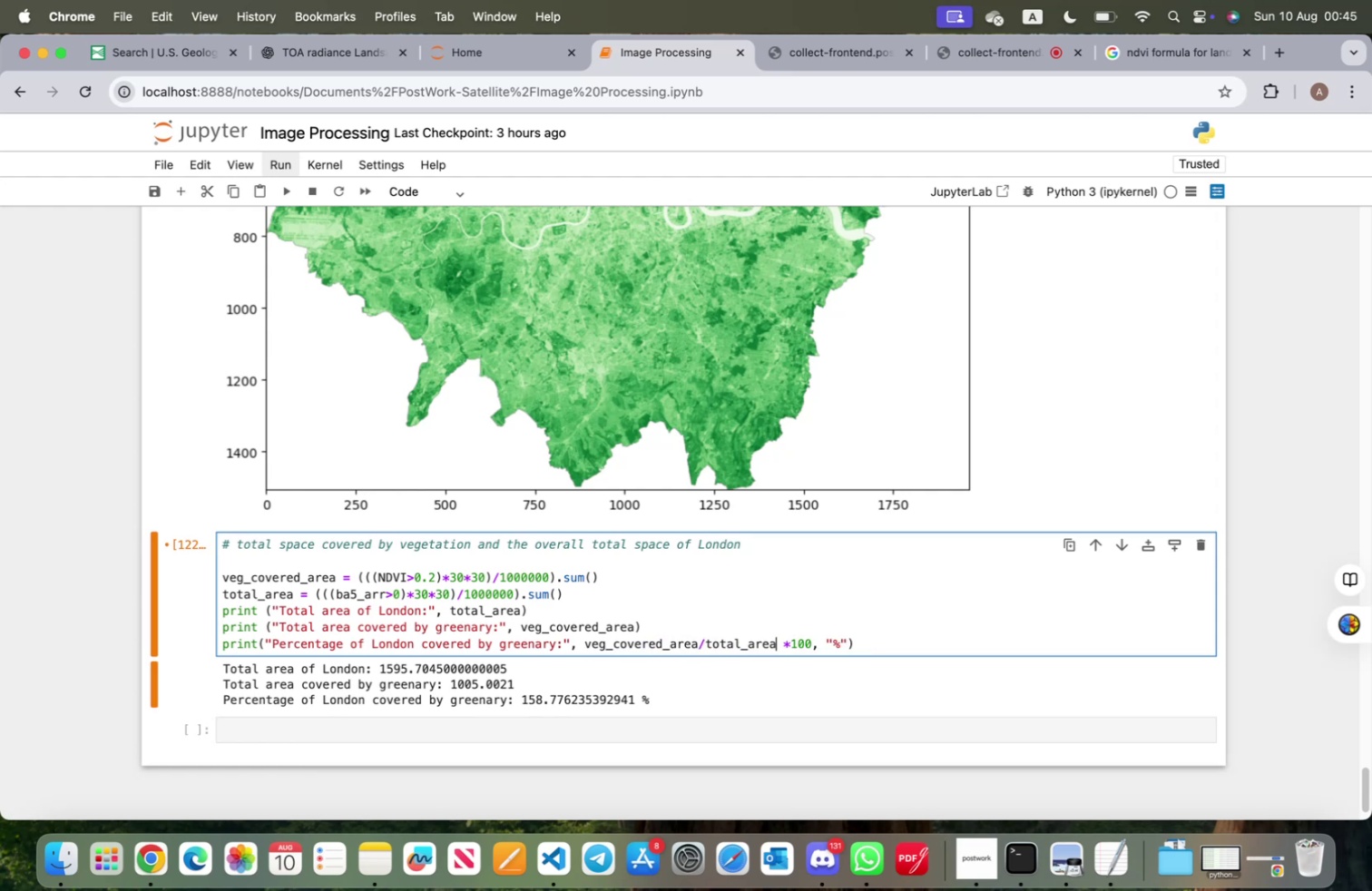 
key(Shift+Enter)
 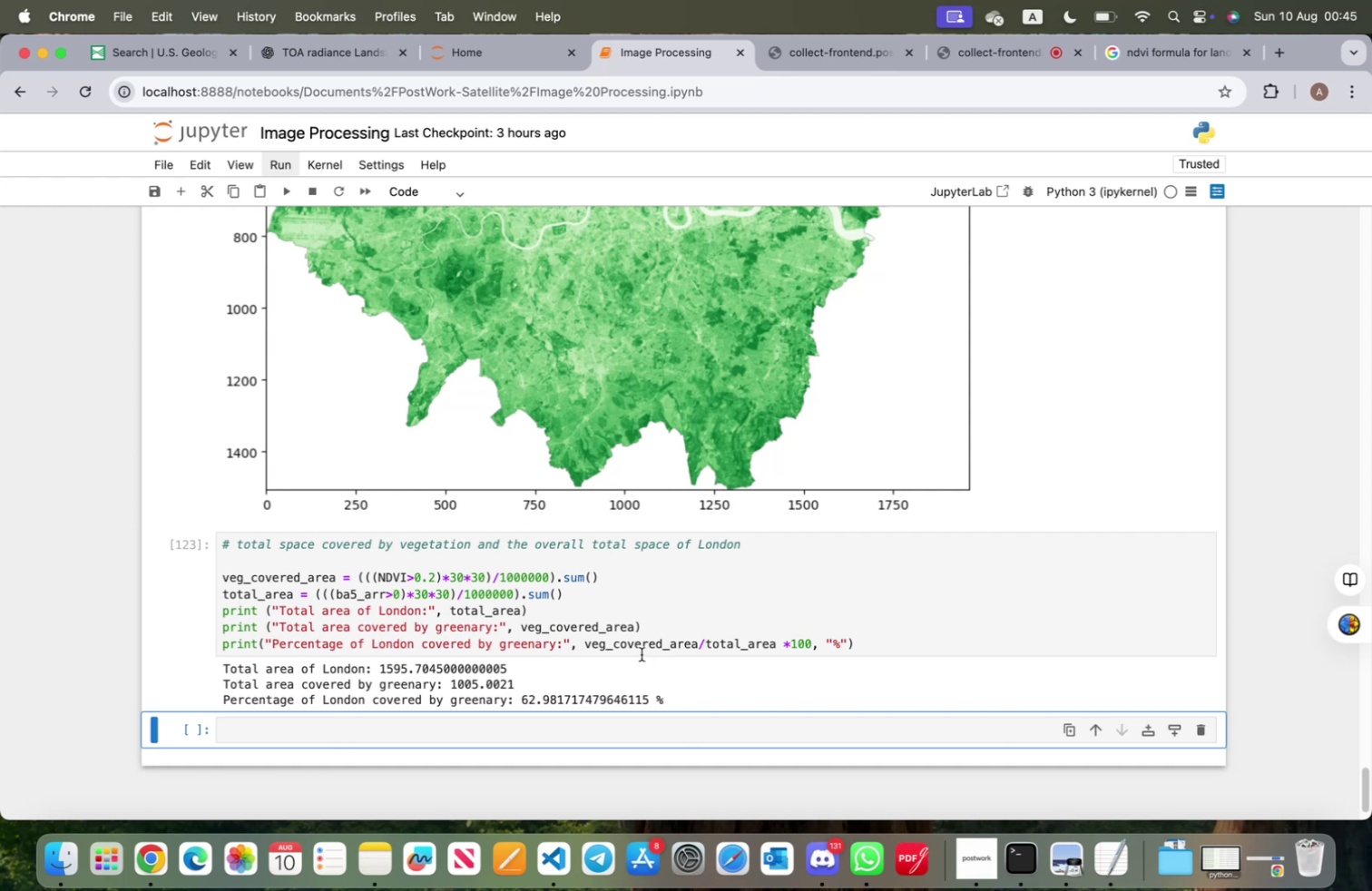 
left_click([1144, 52])
 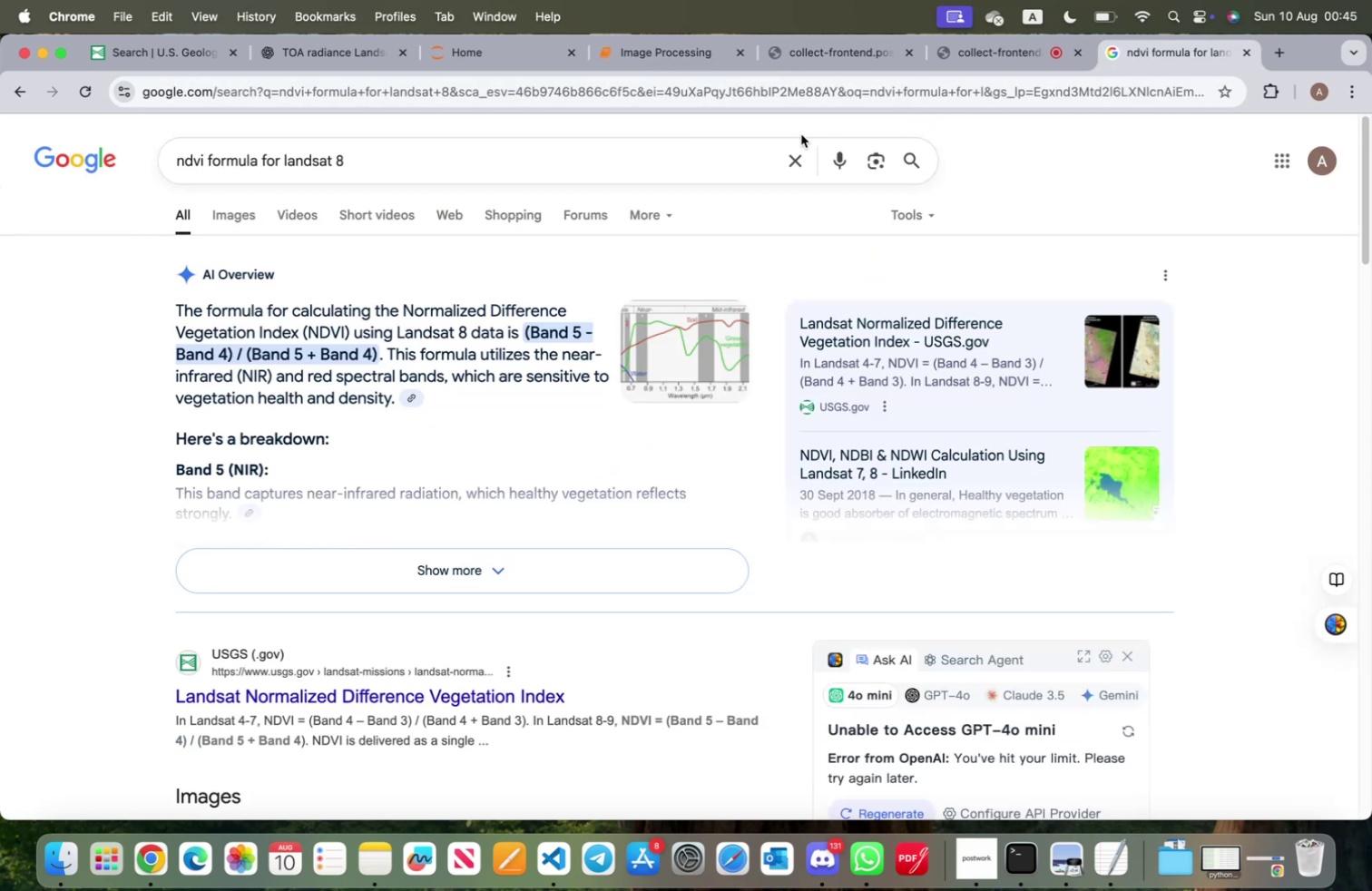 
left_click([789, 158])
 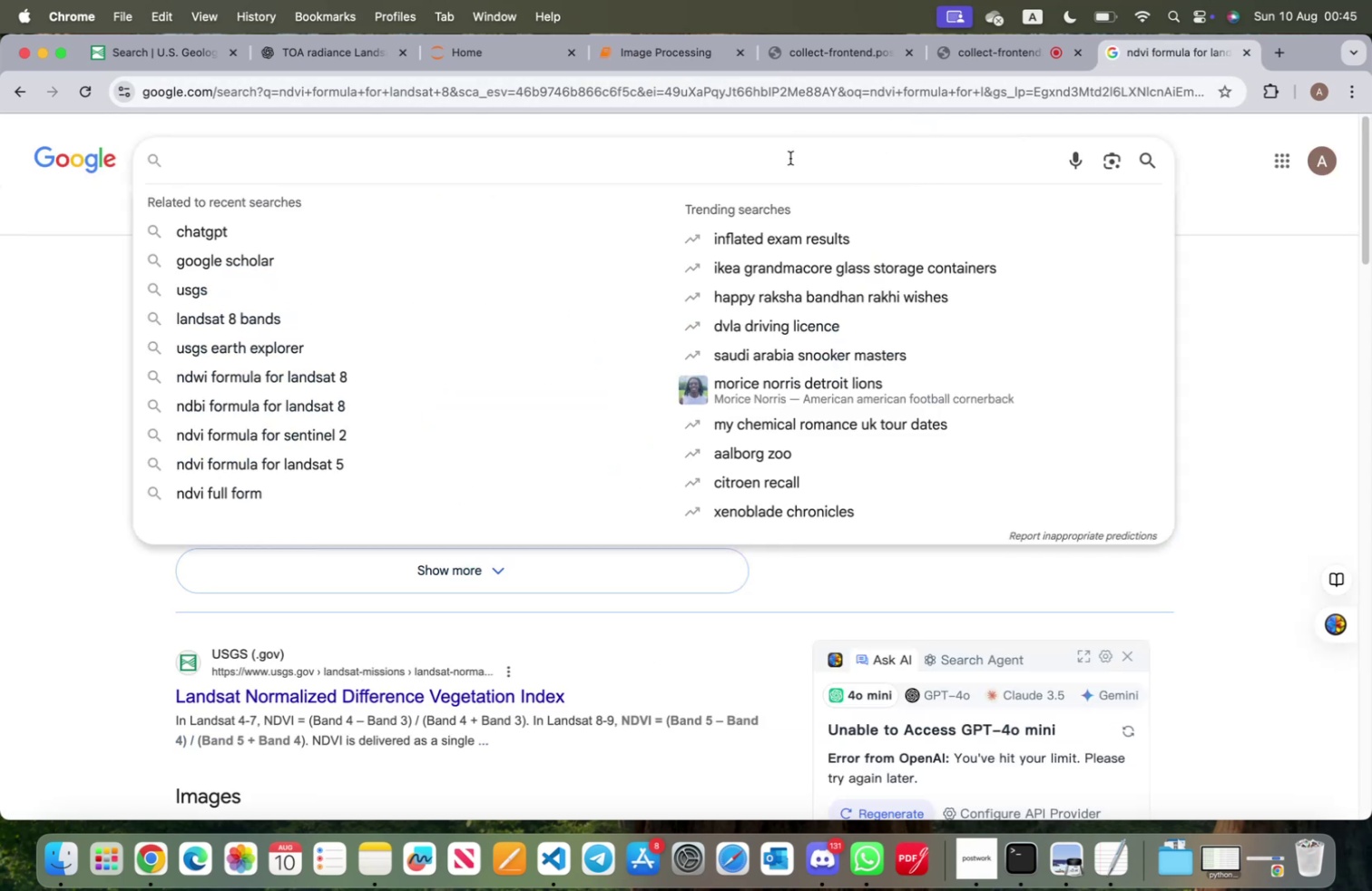 
type(total area of london coverd)
key(Backspace)
 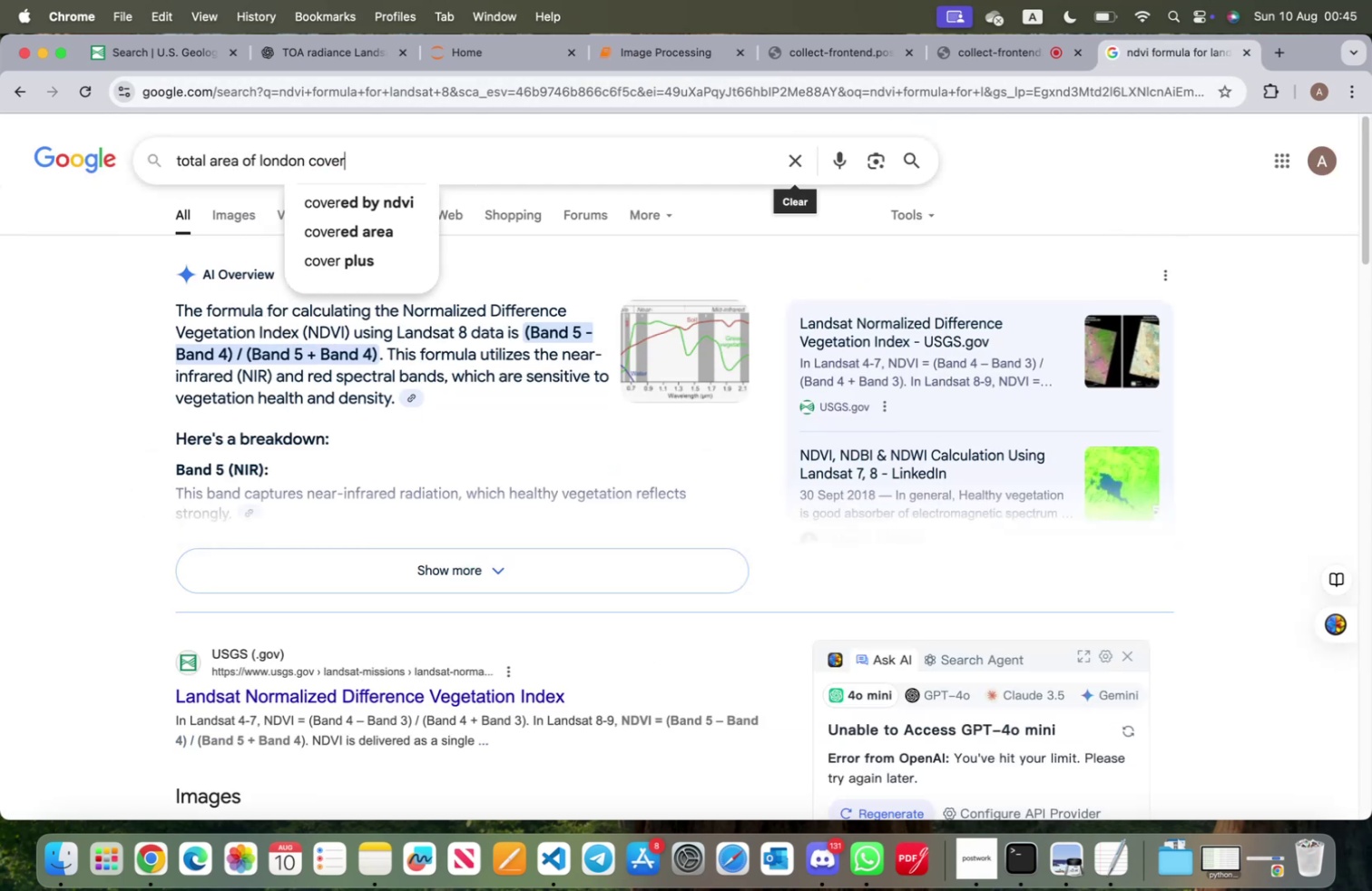 
key(ArrowDown)
 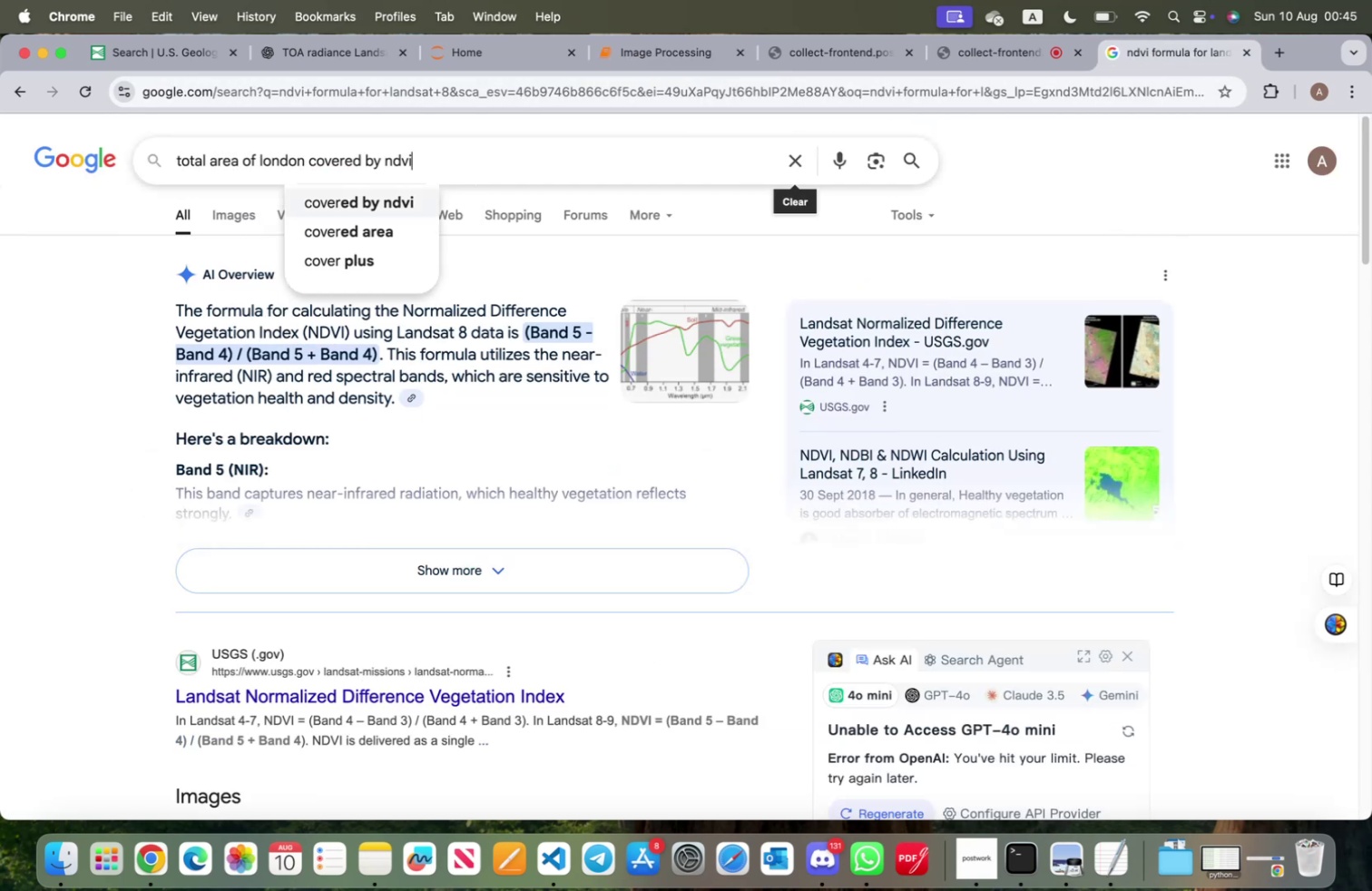 
key(Enter)
 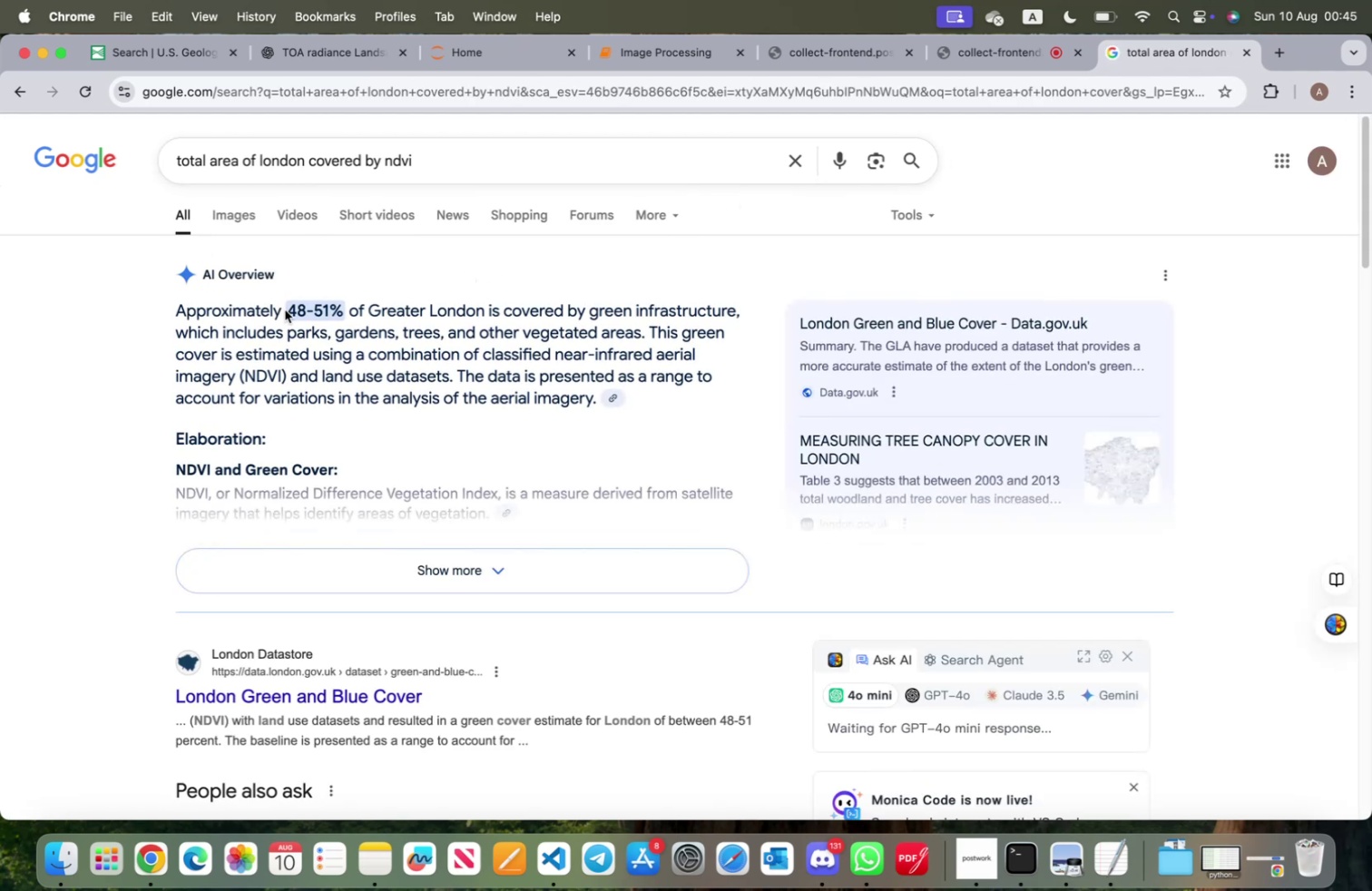 
left_click_drag(start_coordinate=[290, 308], to_coordinate=[343, 312])
 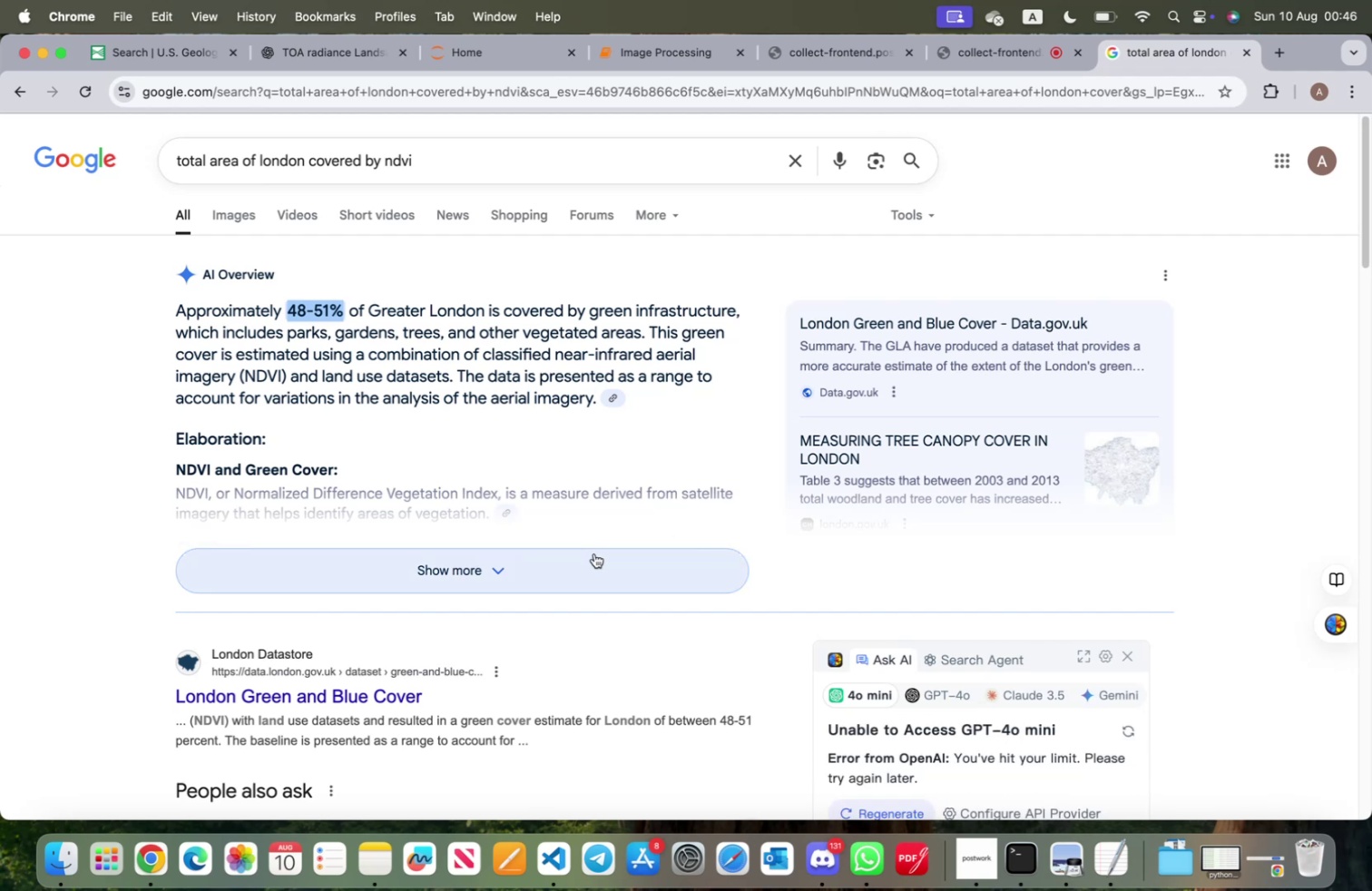 
wait(6.77)
 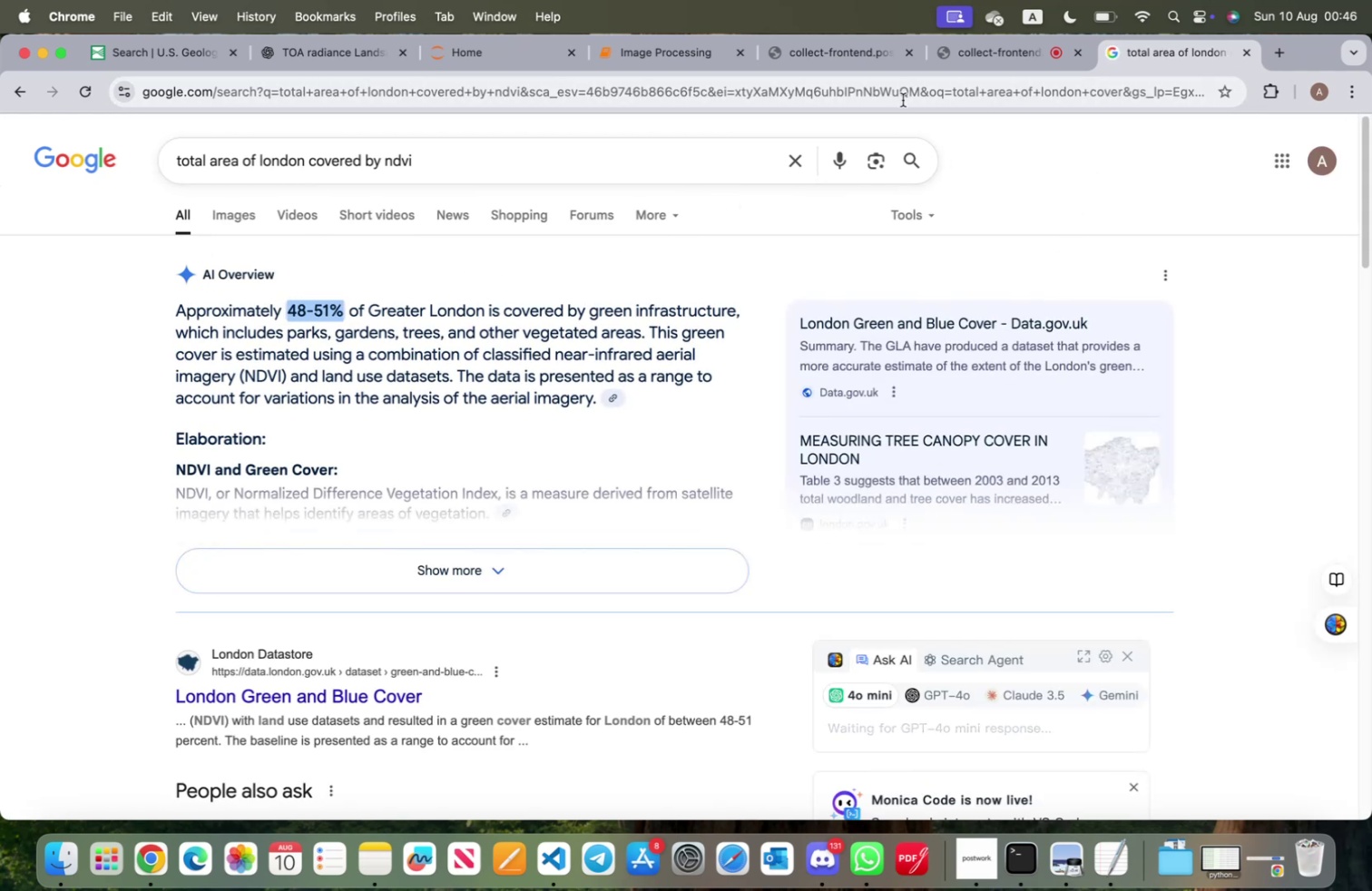 
scroll: coordinate [582, 556], scroll_direction: down, amount: 11.0
 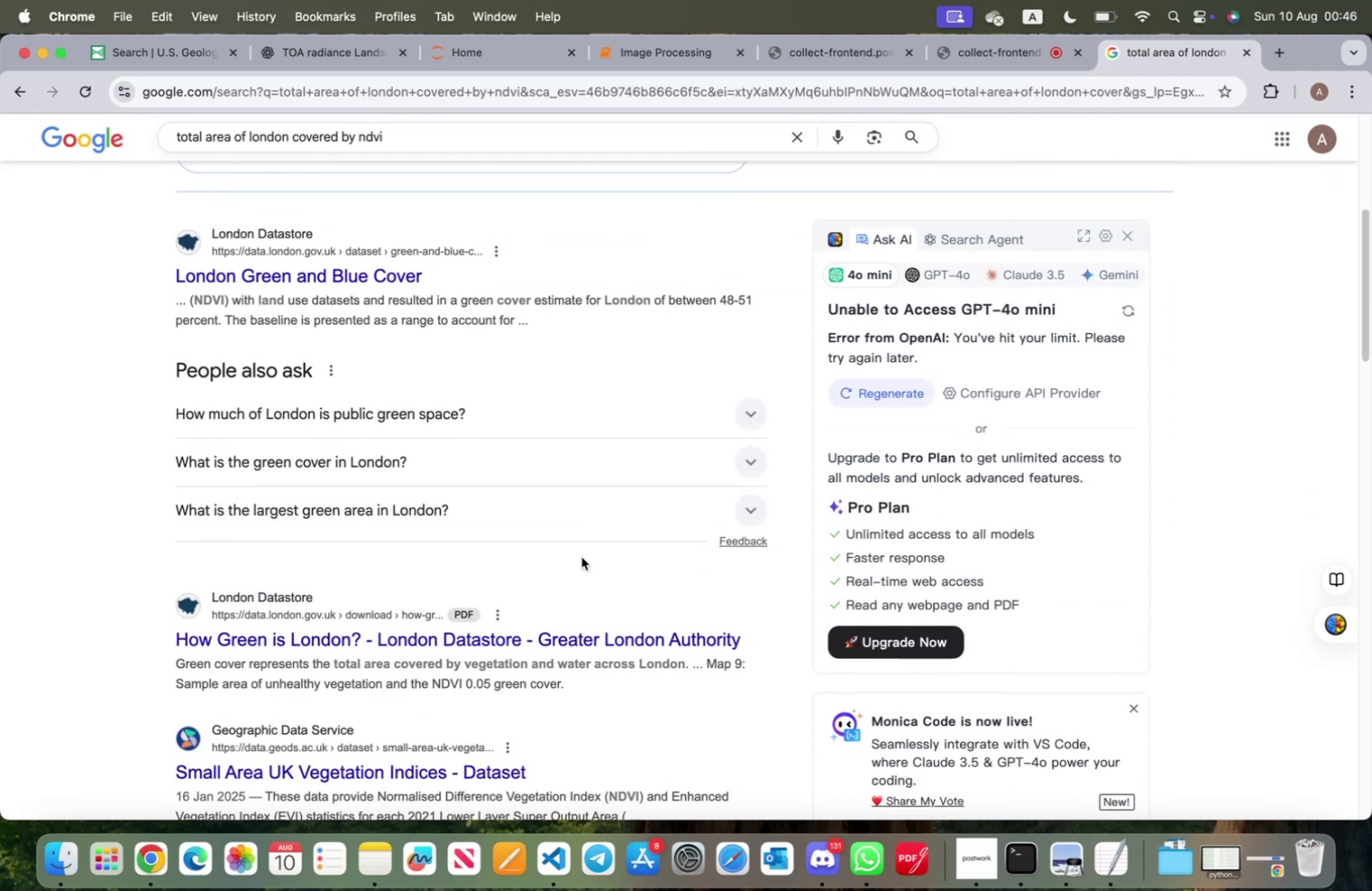 
scroll: coordinate [582, 556], scroll_direction: up, amount: 18.0
 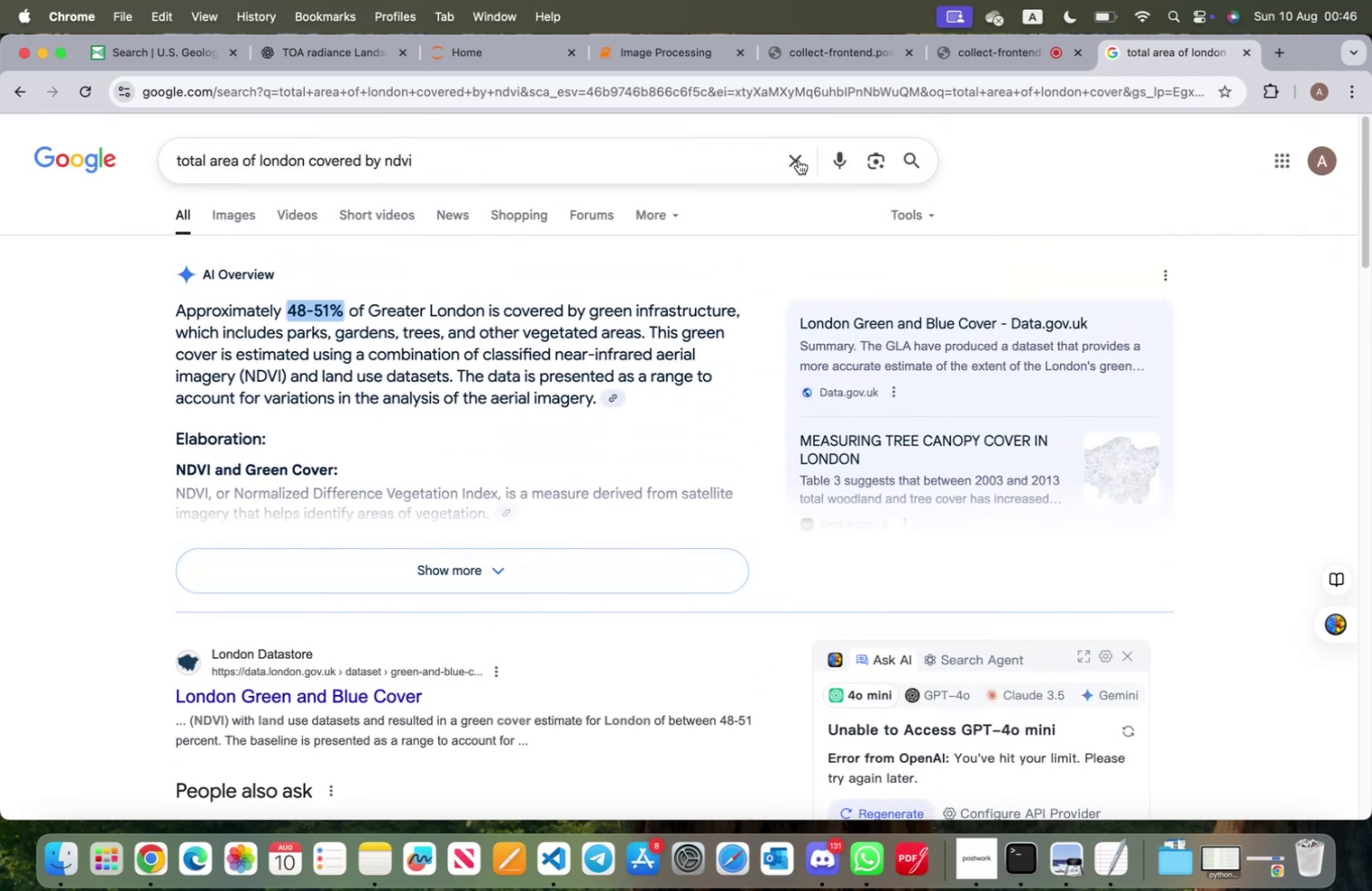 
left_click([799, 161])
 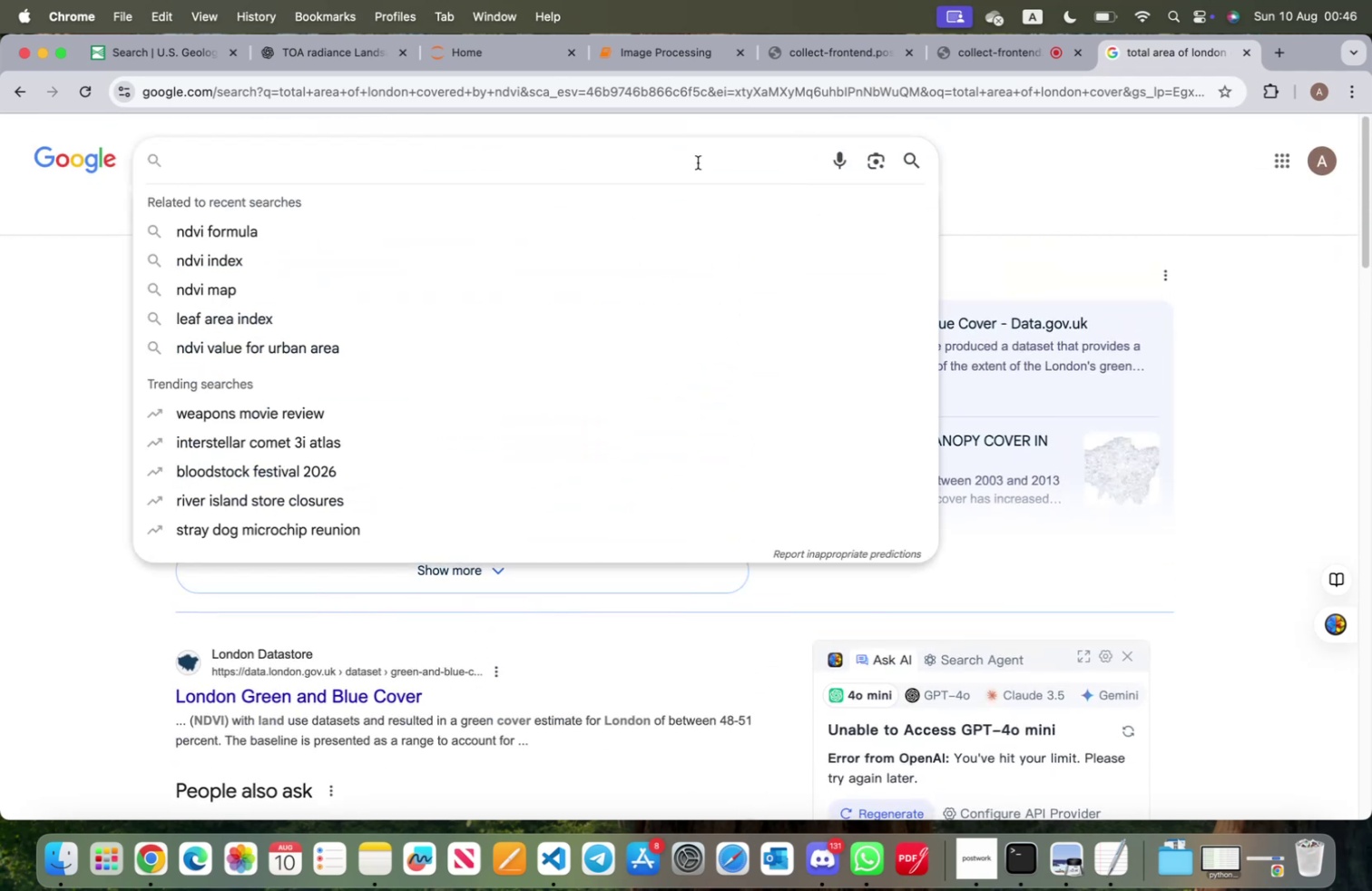 
type(ndvi should be gre)
 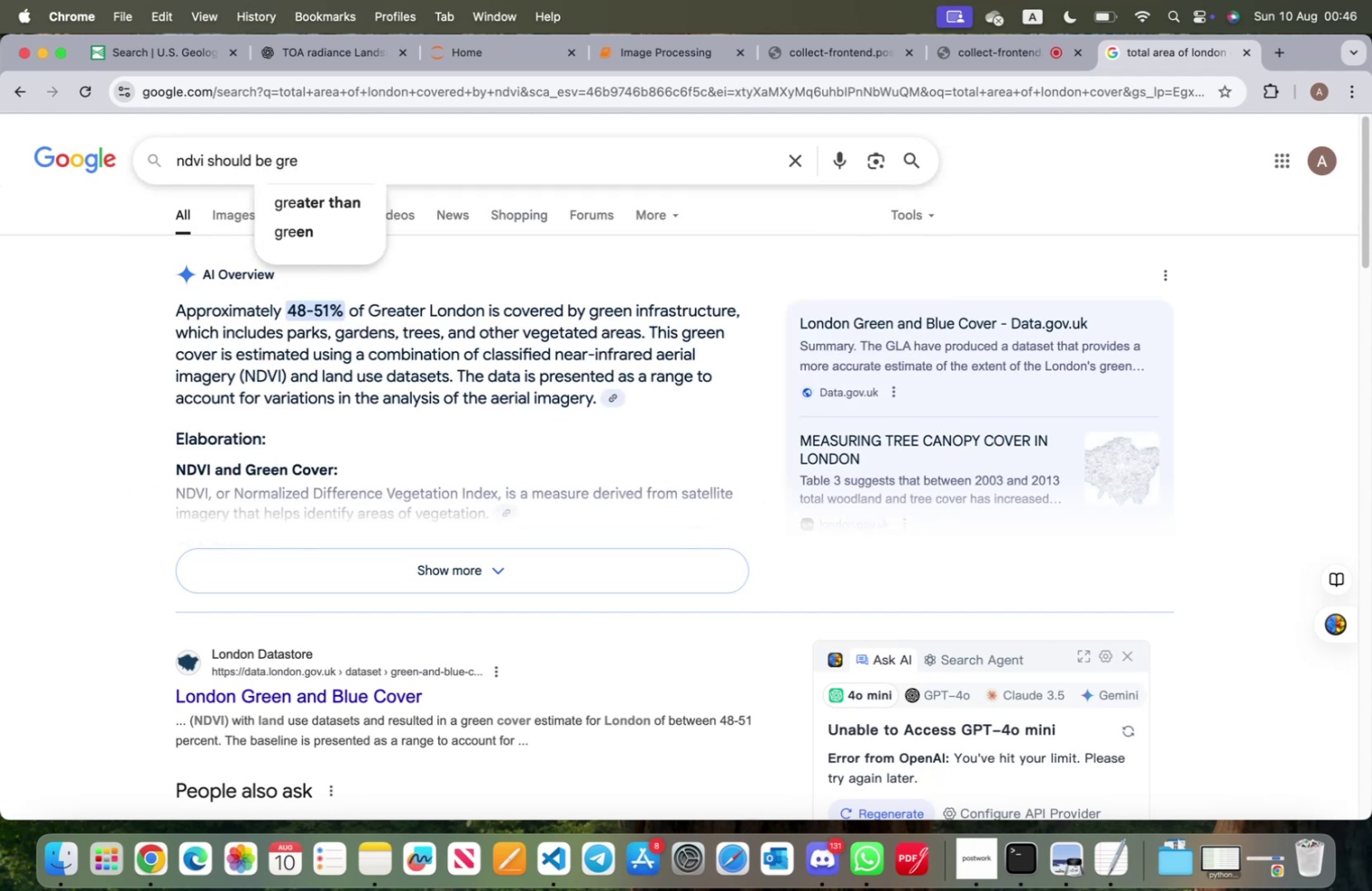 
key(ArrowDown)
 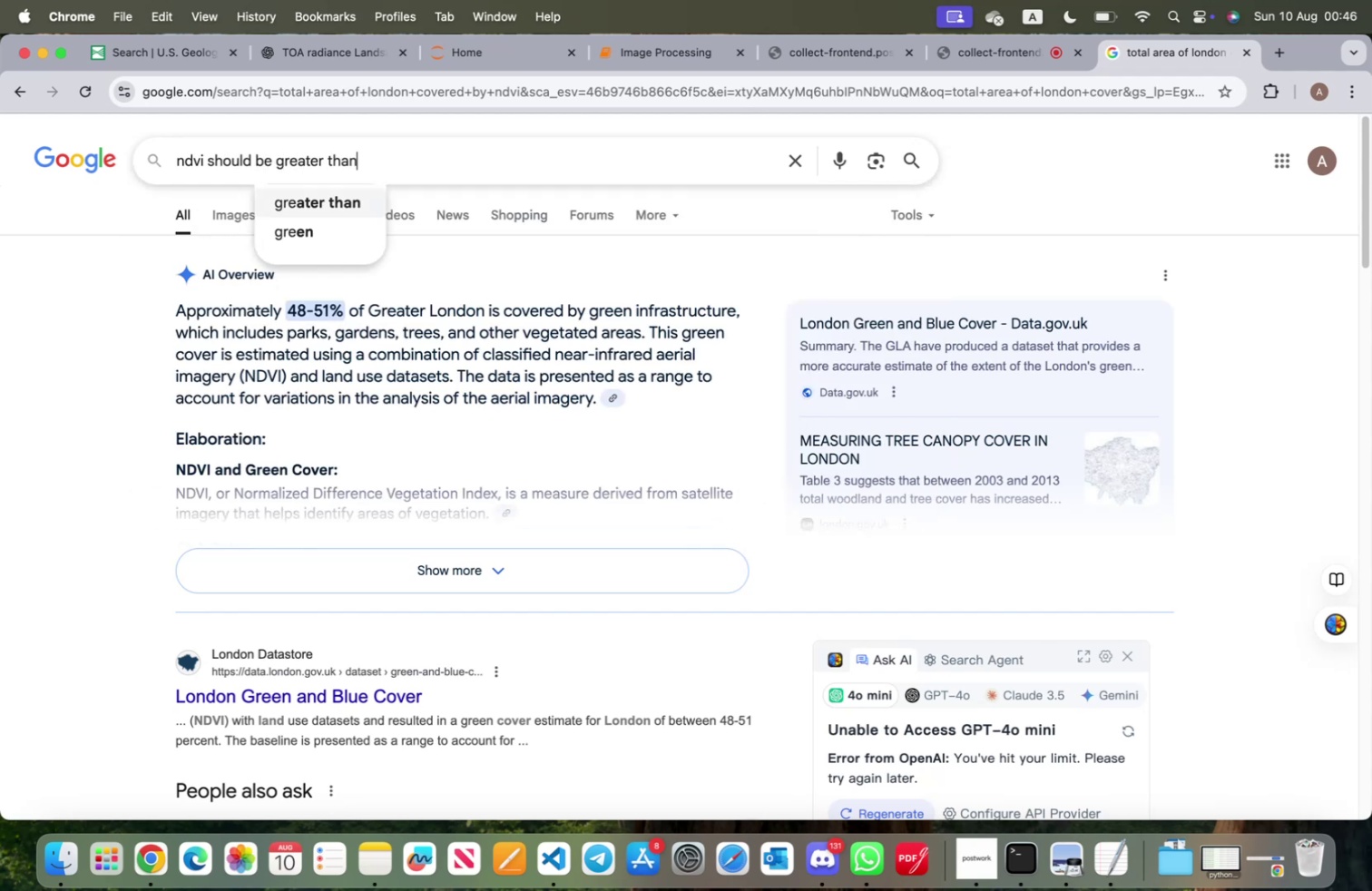 
key(Space)
 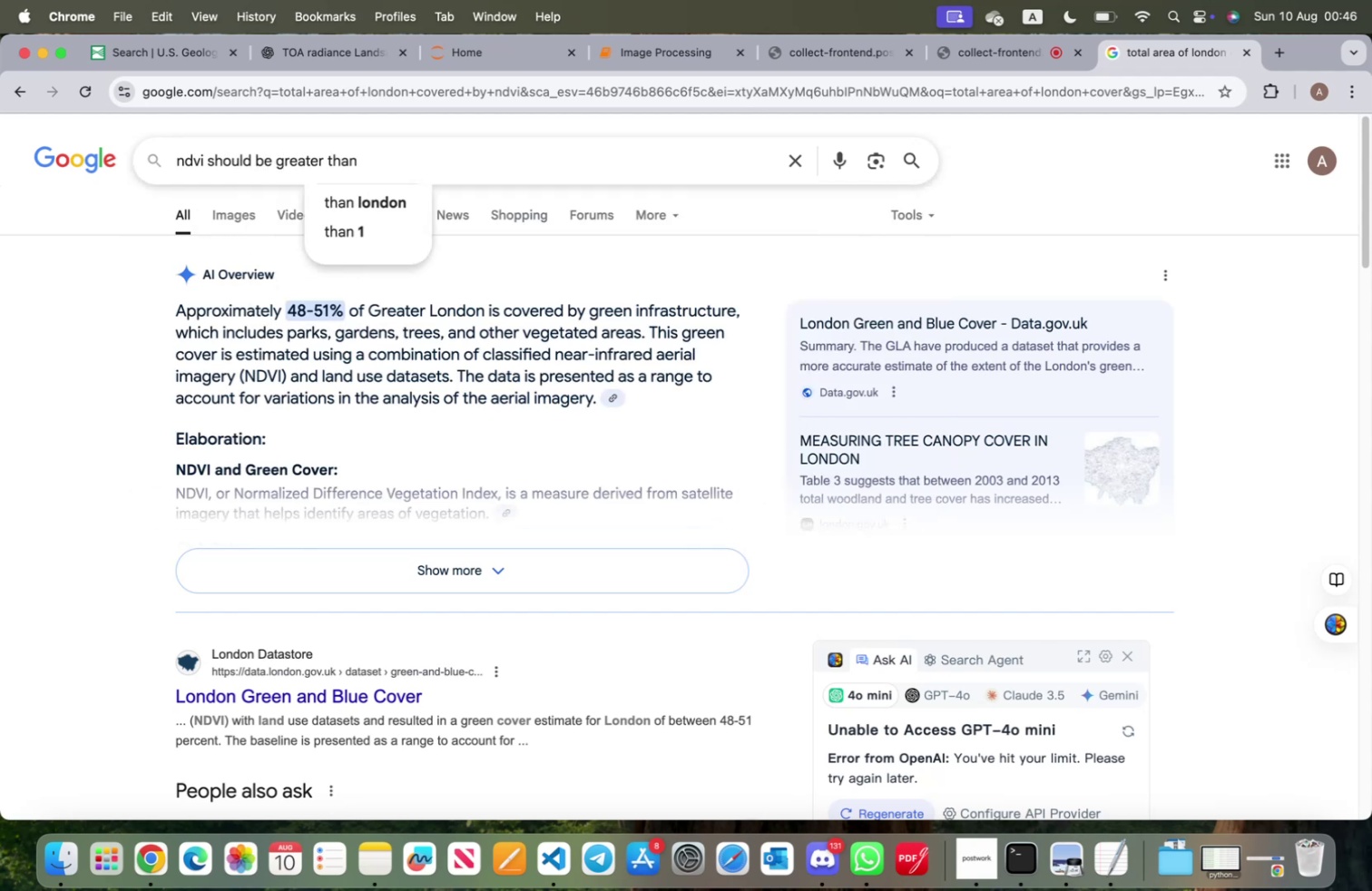 
key(0)
 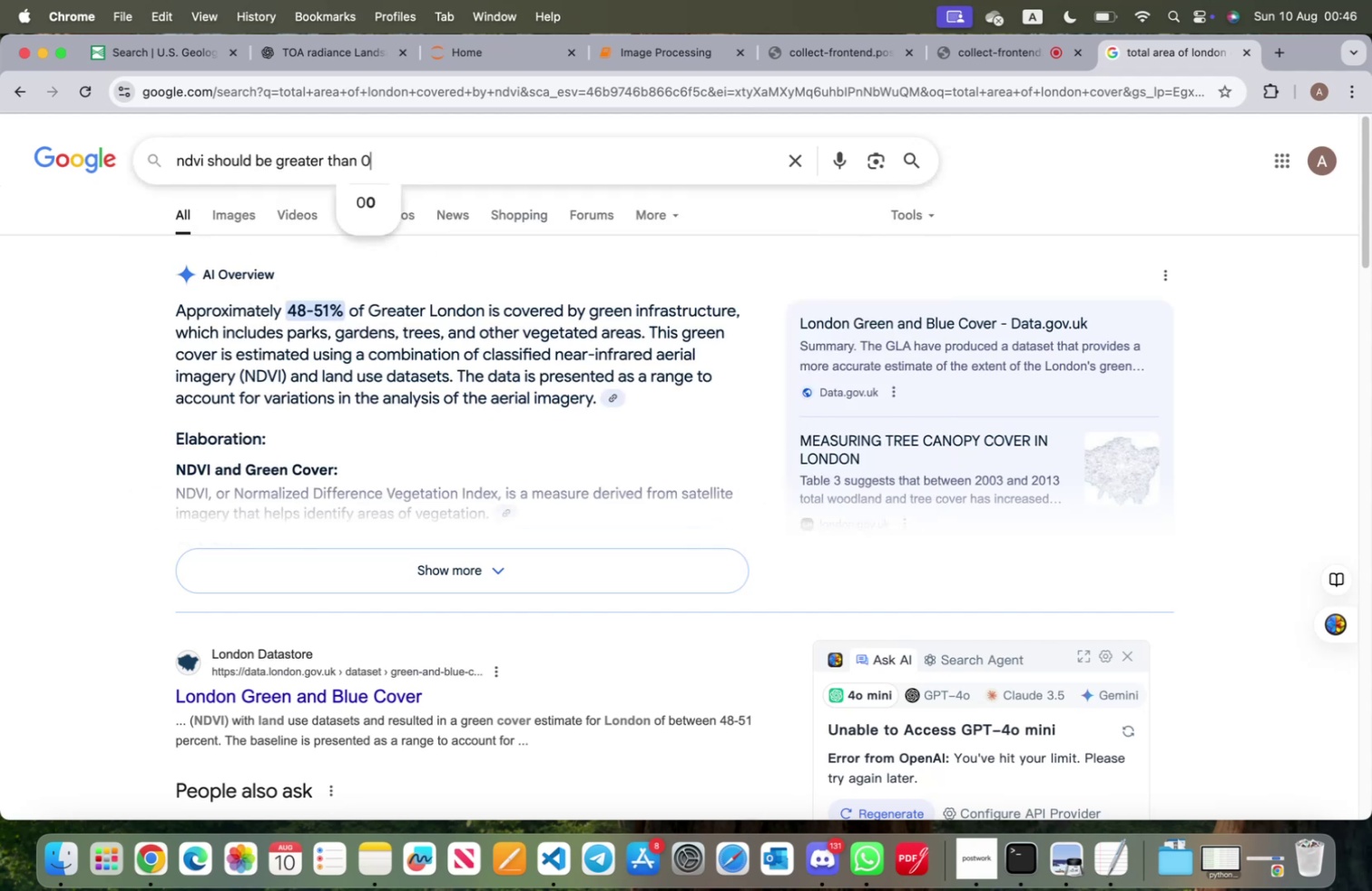 
key(Period)
 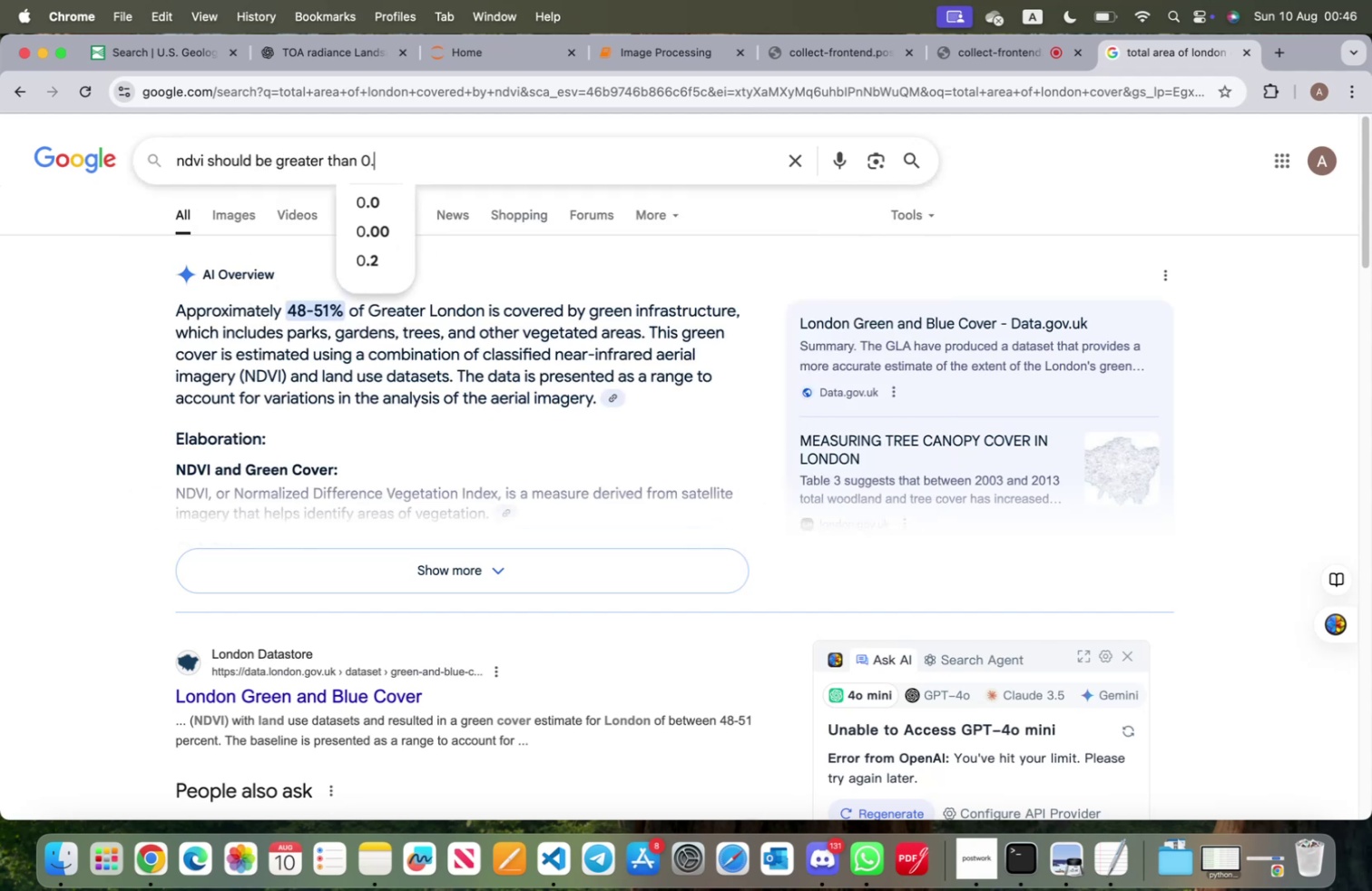 
key(2)
 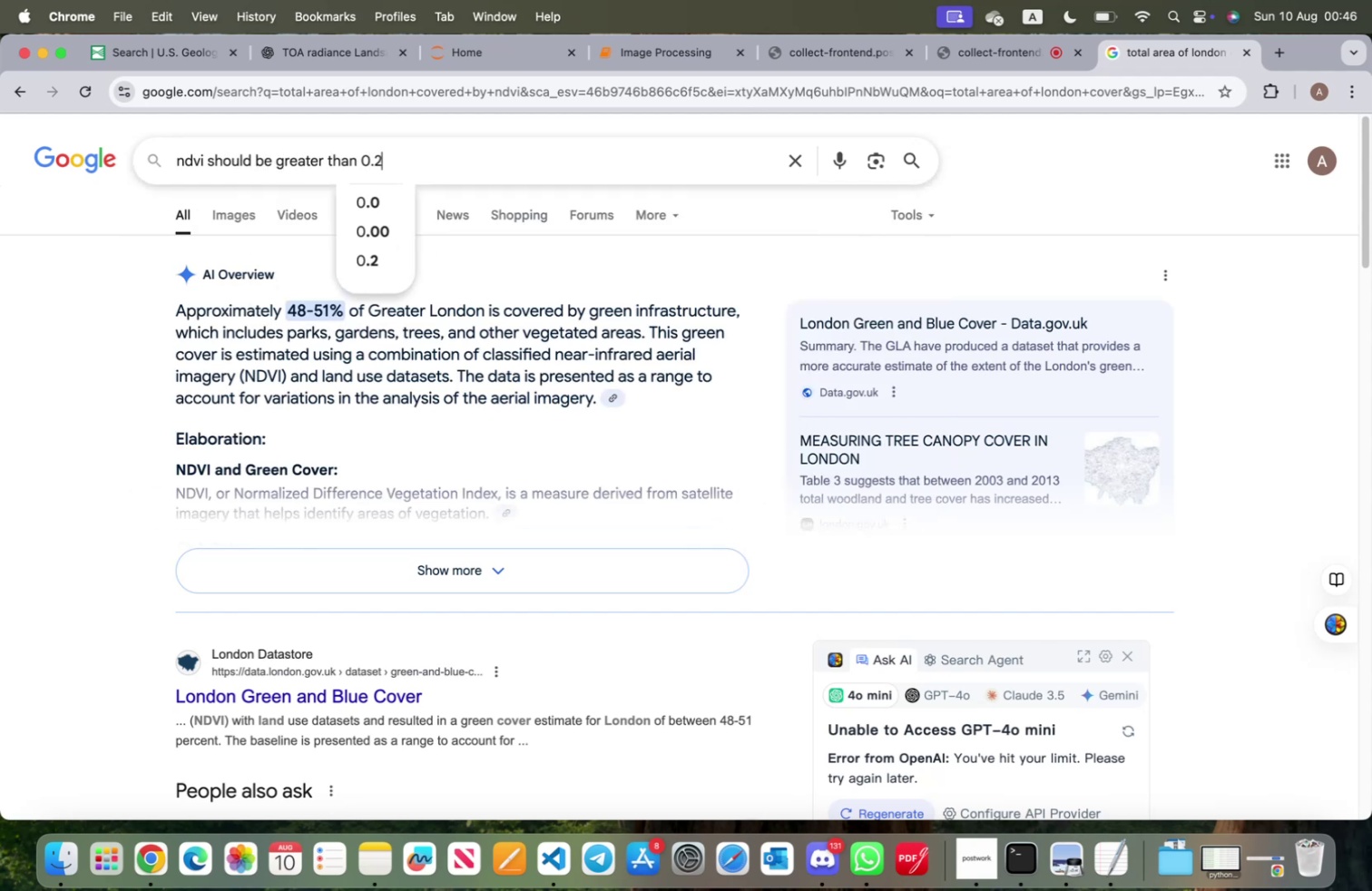 
key(Space)
 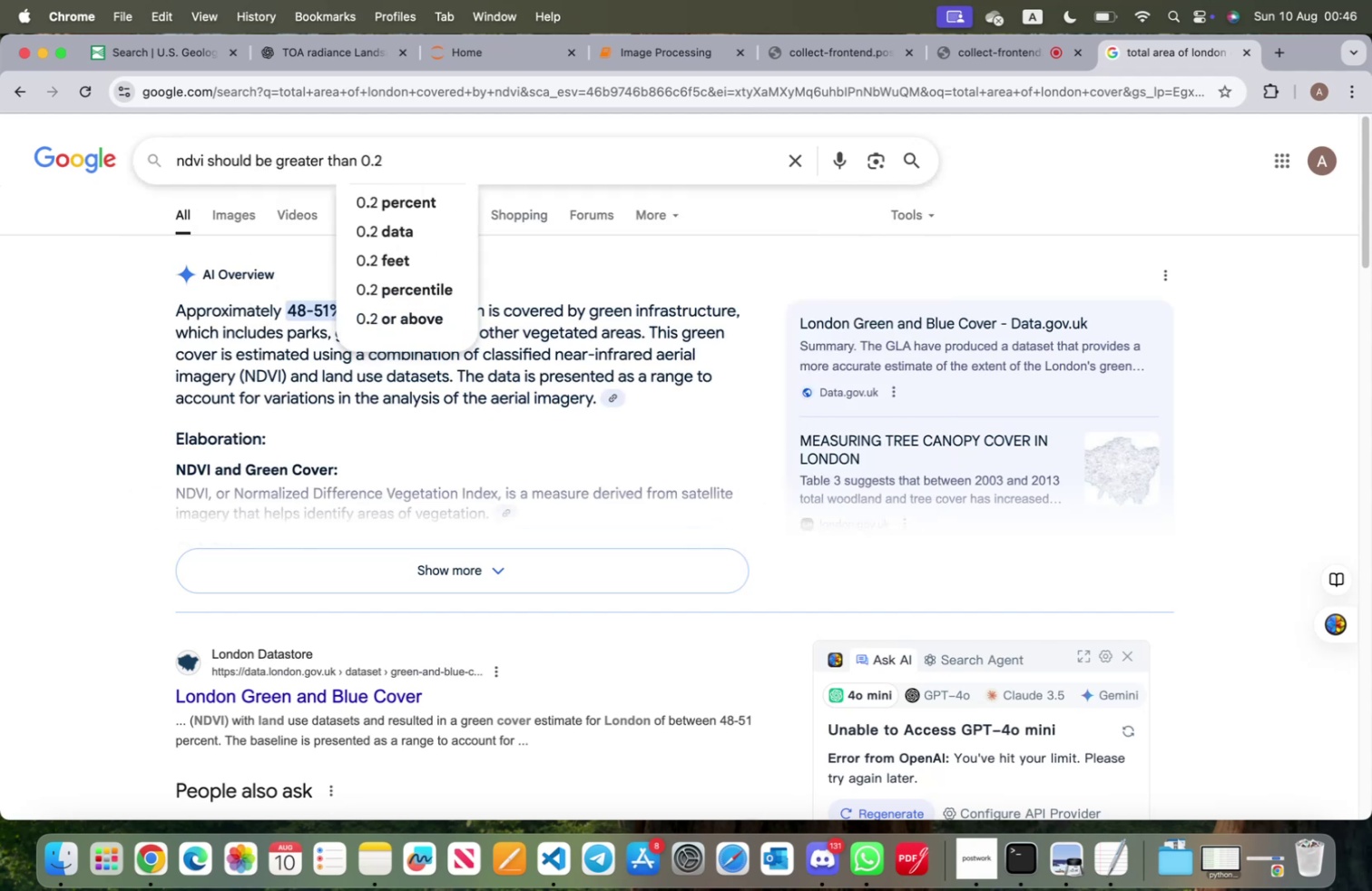 
key(Shift+ShiftRight)
 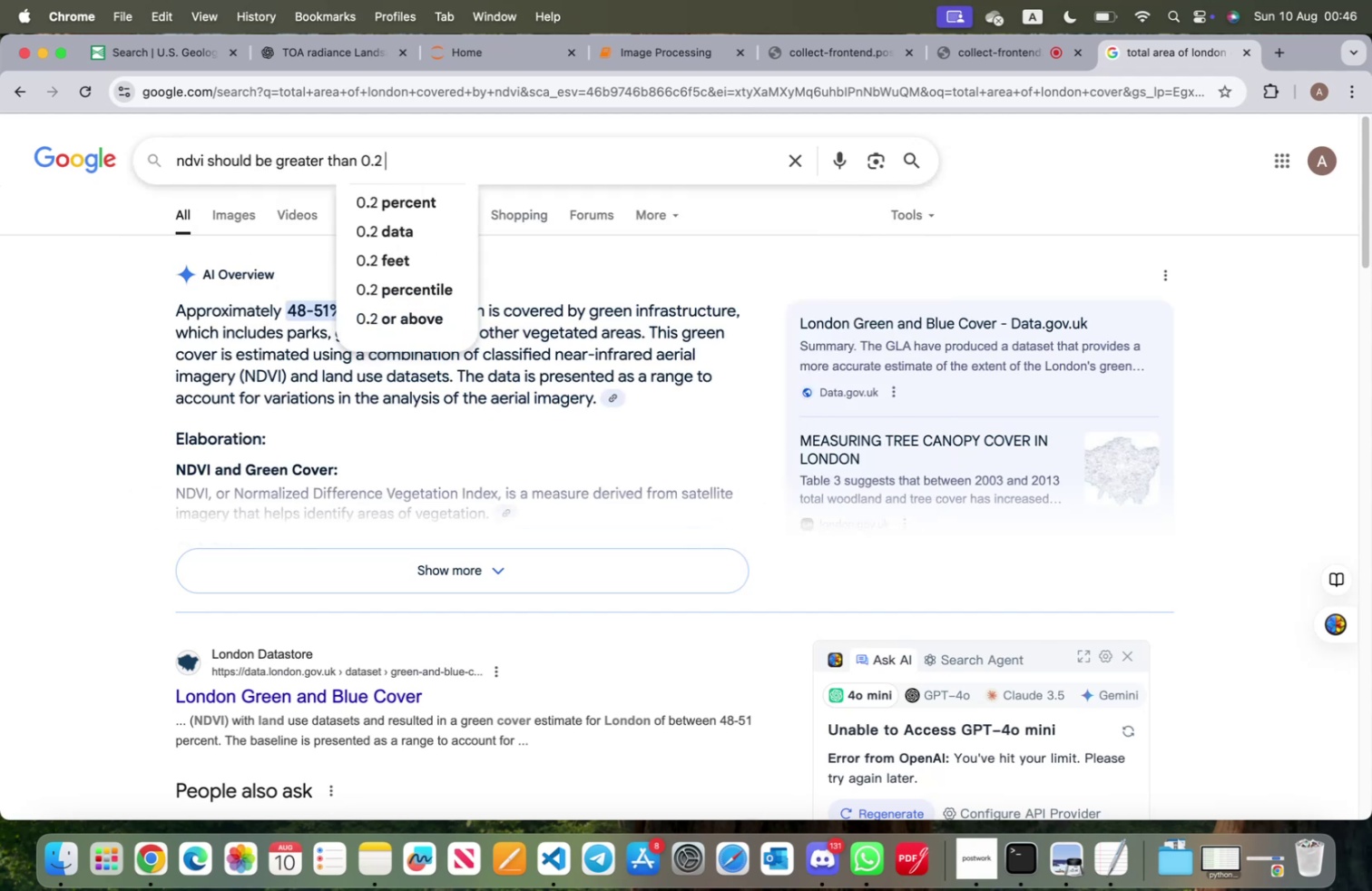 
key(Shift+Slash)
 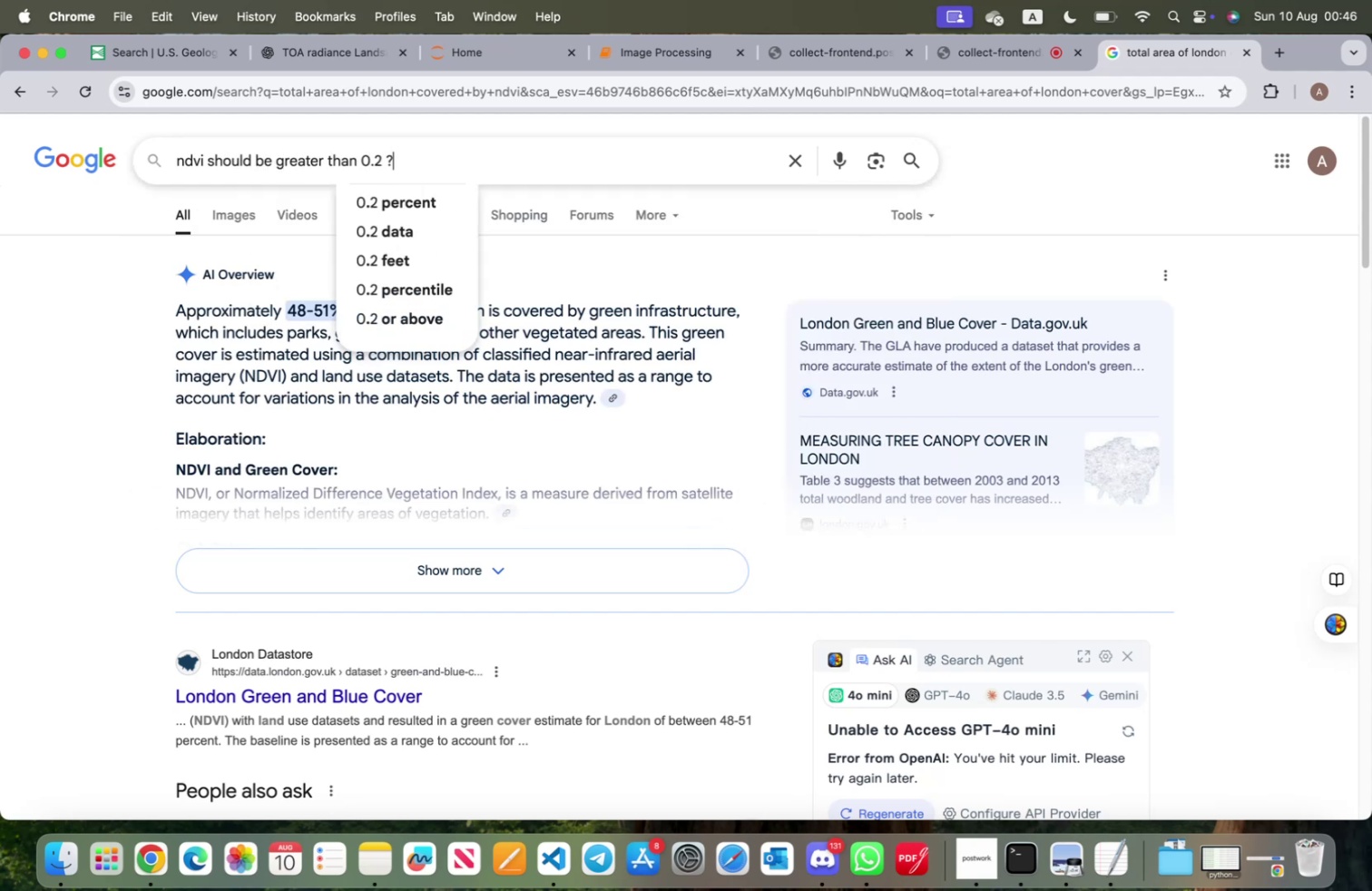 
key(Enter)
 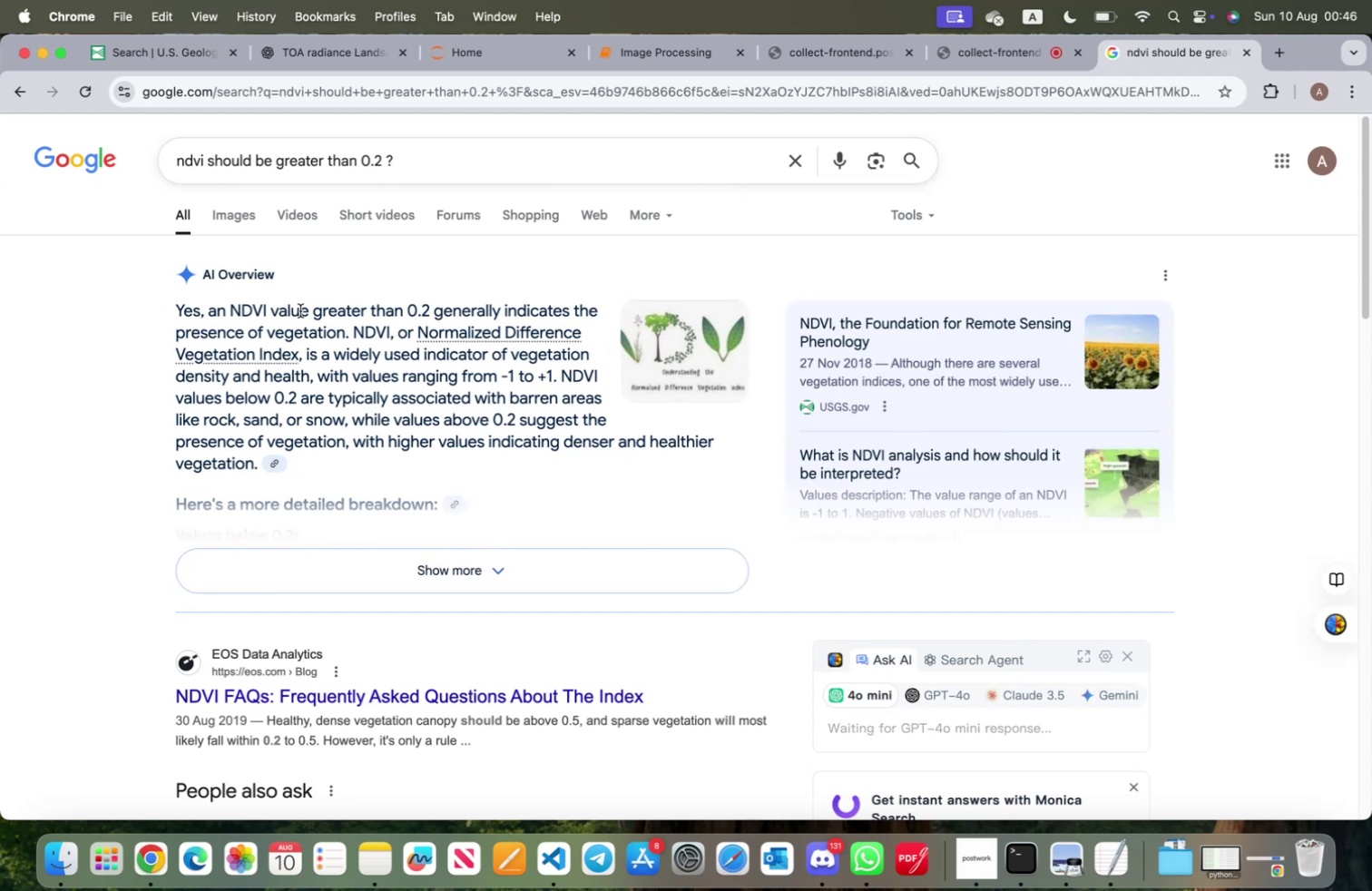 
left_click_drag(start_coordinate=[447, 308], to_coordinate=[554, 311])
 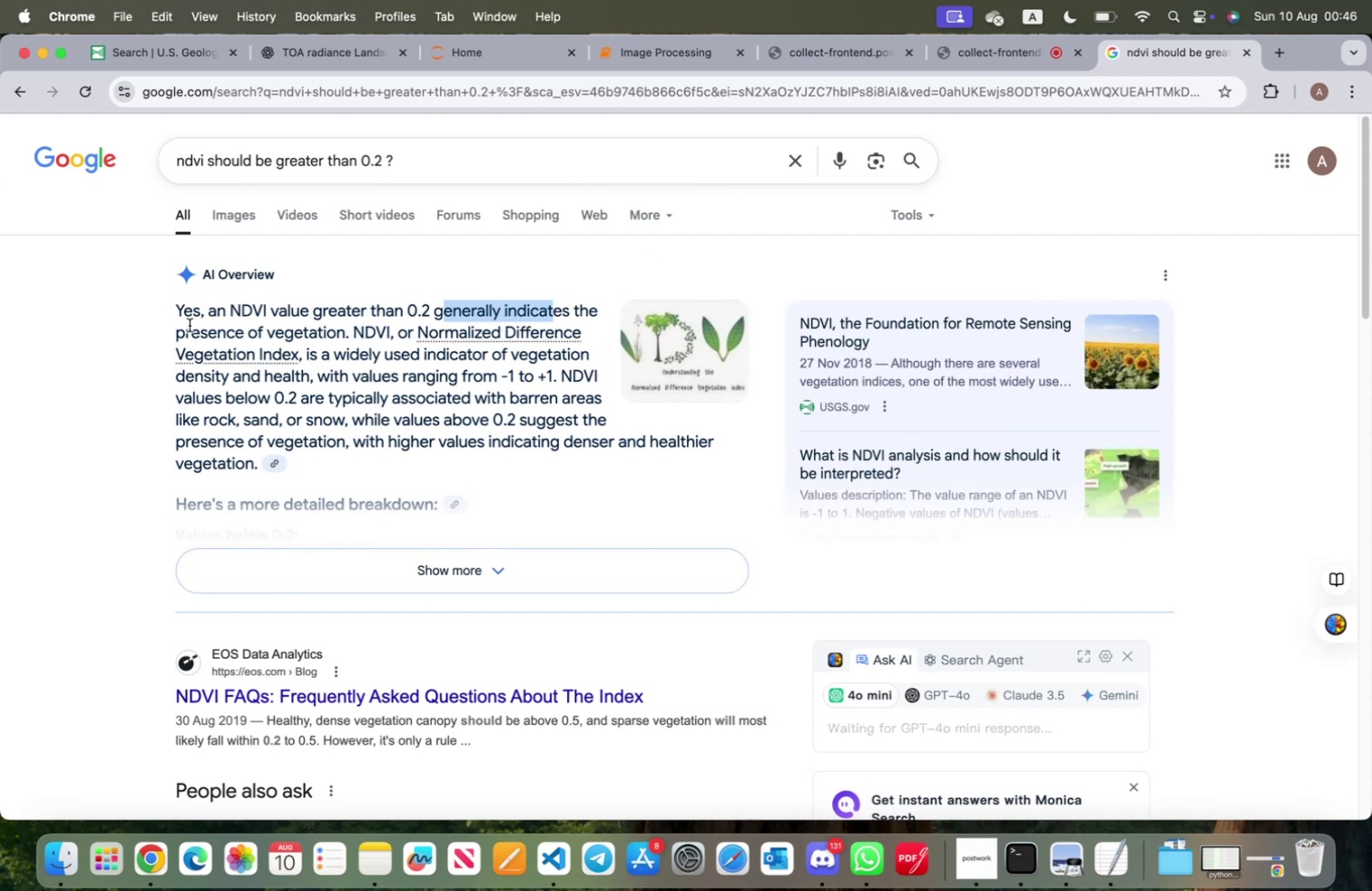 
left_click_drag(start_coordinate=[191, 328], to_coordinate=[422, 337])
 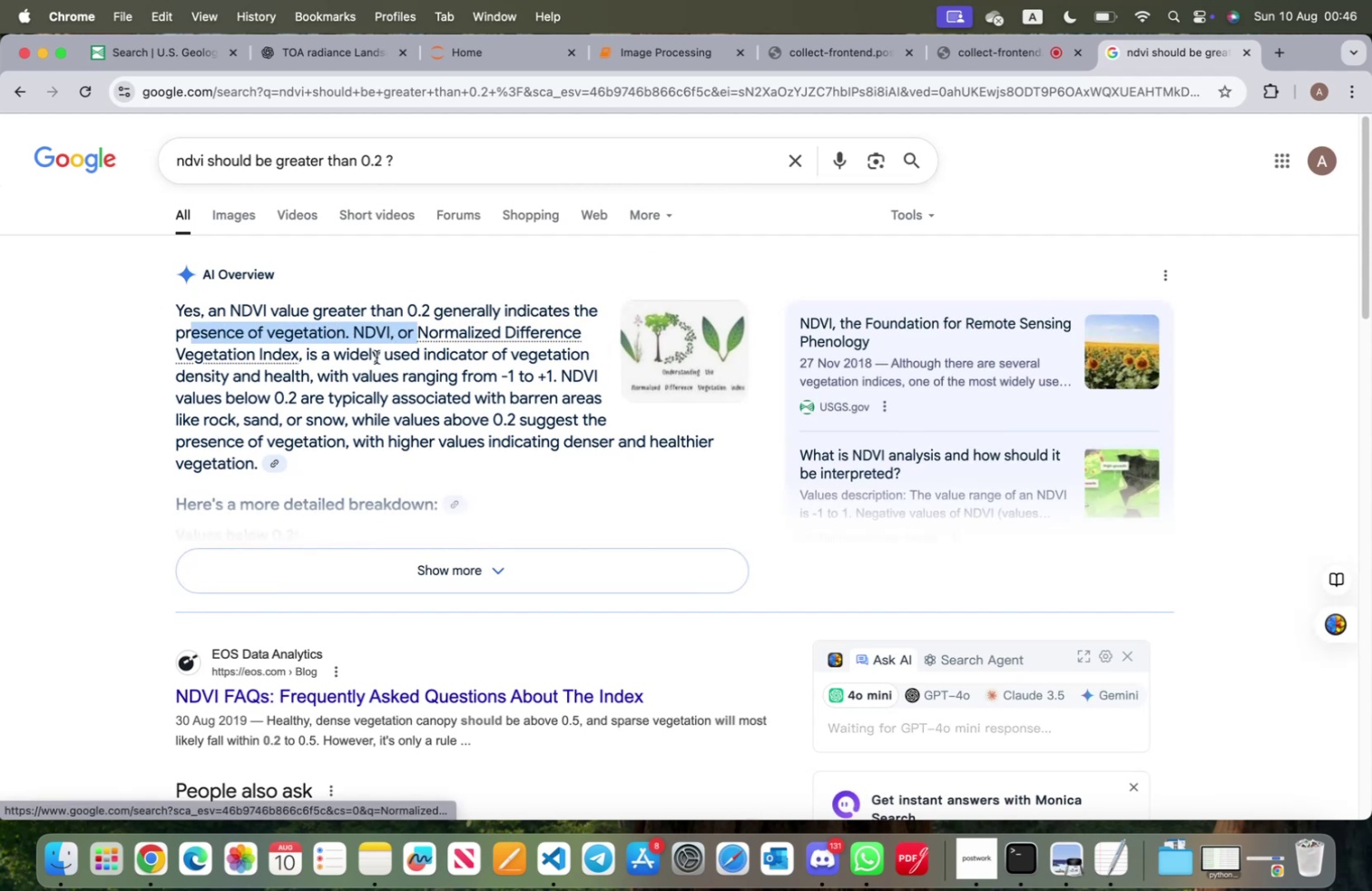 
left_click([377, 357])
 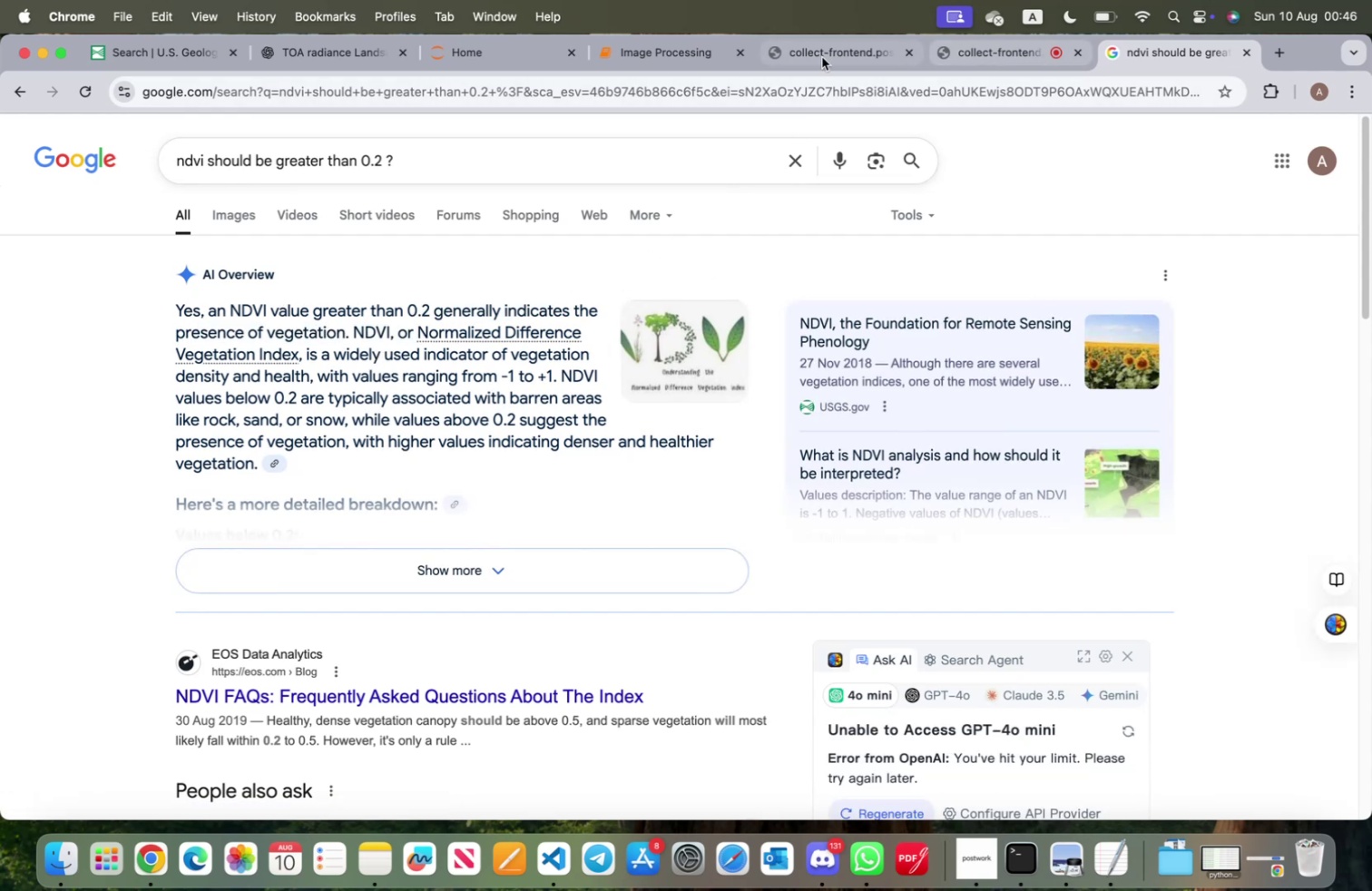 
left_click([627, 49])
 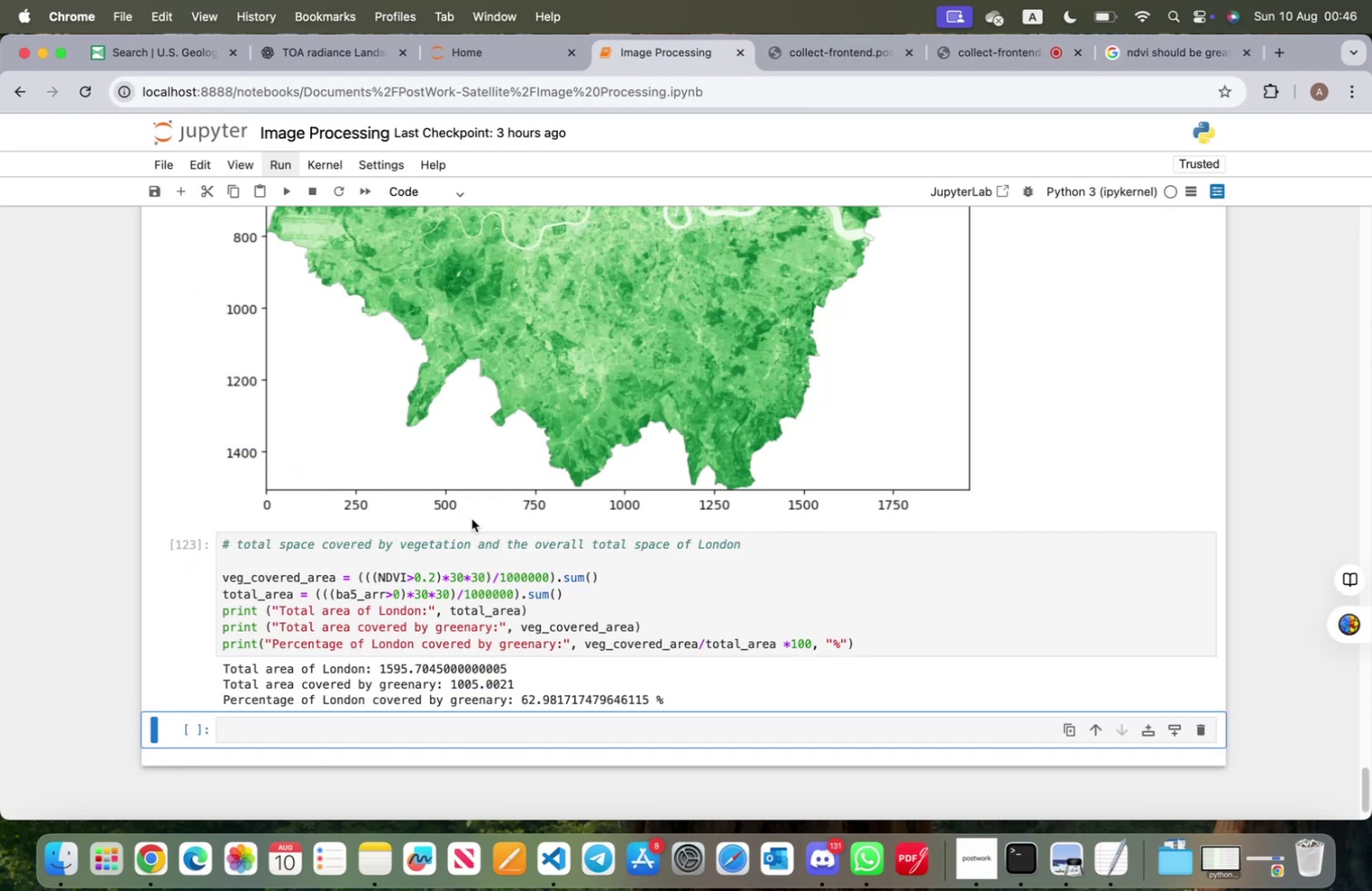 
scroll: coordinate [477, 573], scroll_direction: down, amount: 4.0
 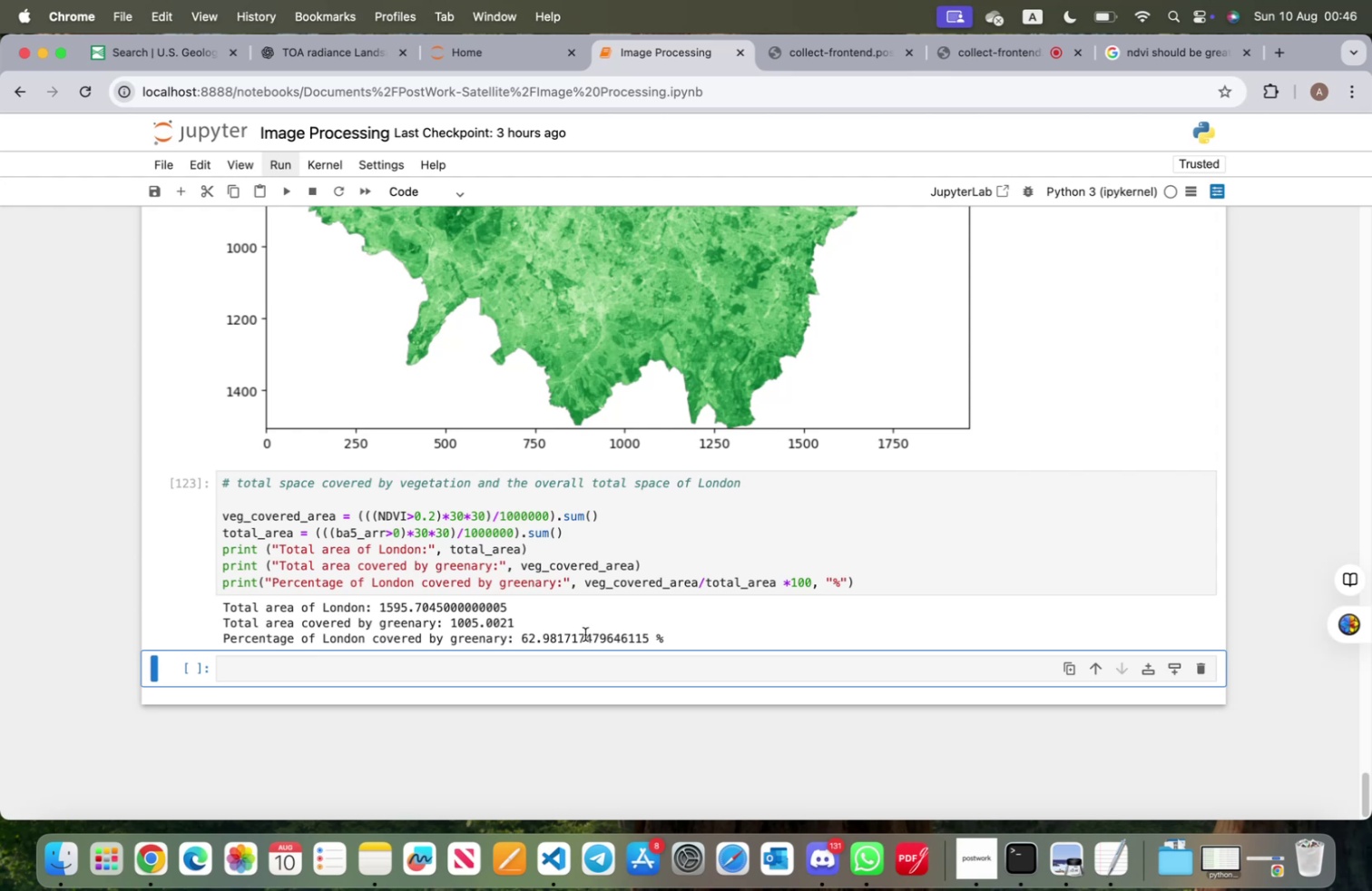 
wait(6.71)
 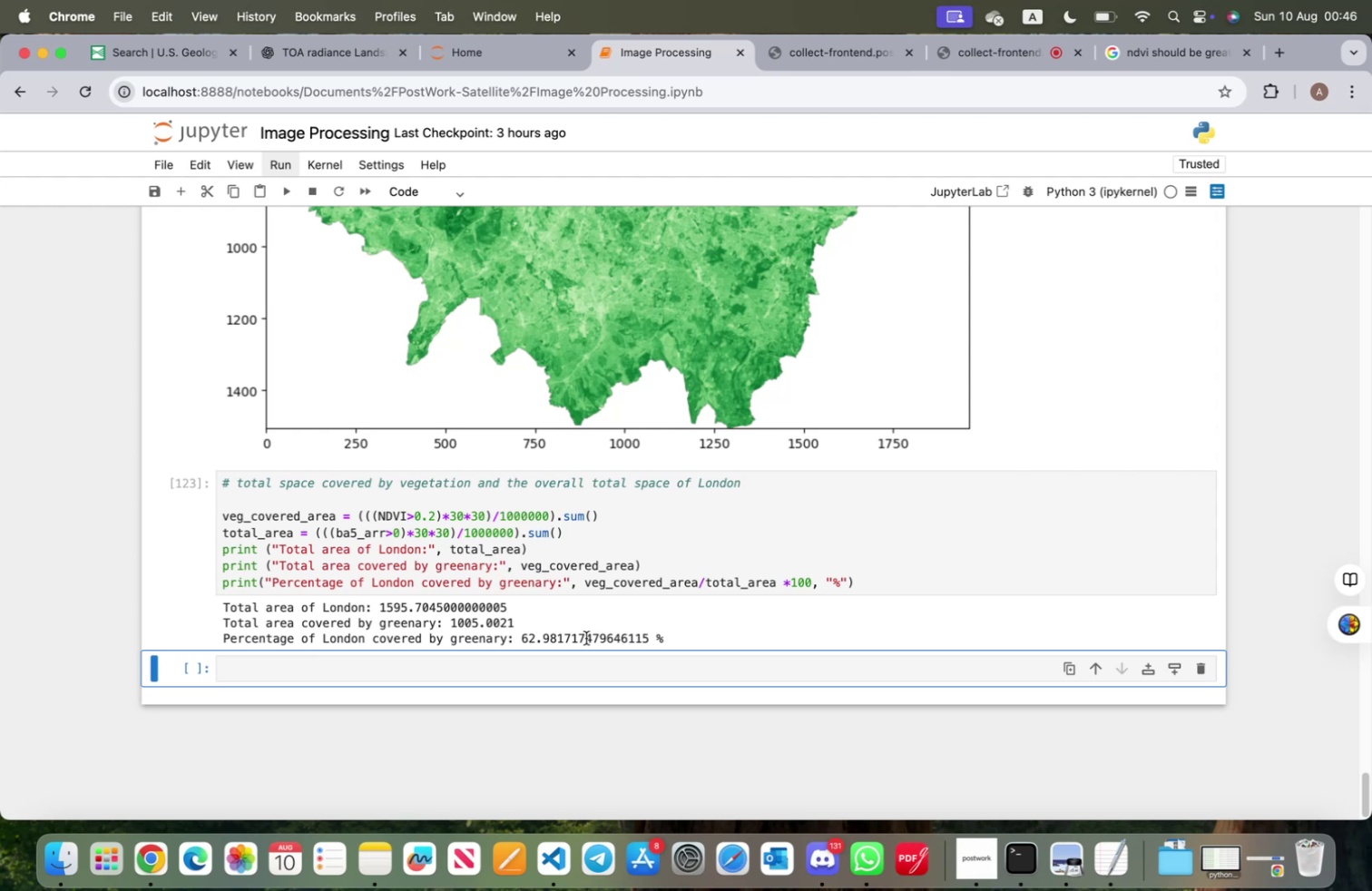 
scroll: coordinate [582, 632], scroll_direction: up, amount: 18.0
 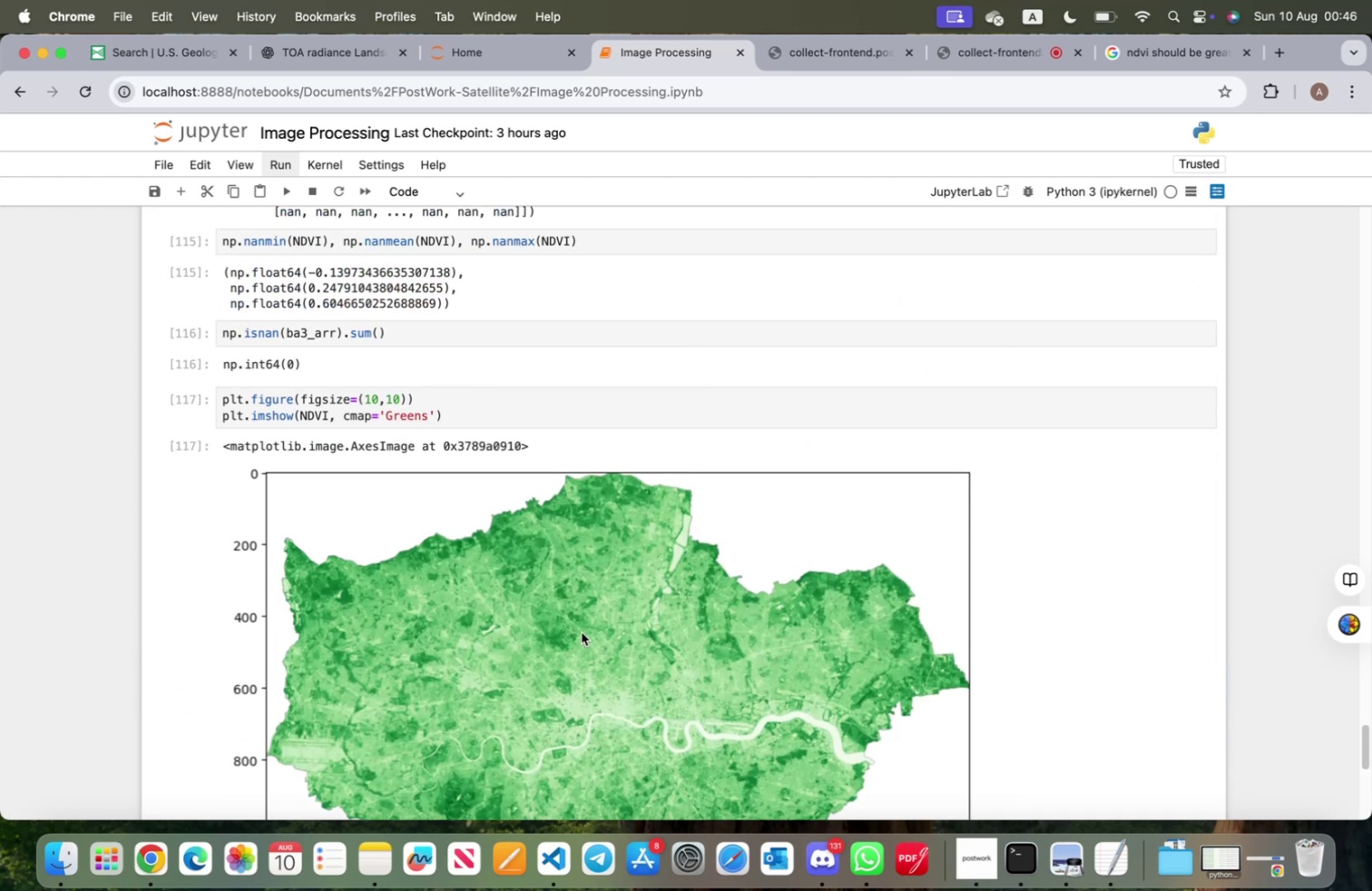 
scroll: coordinate [581, 633], scroll_direction: down, amount: 21.0
 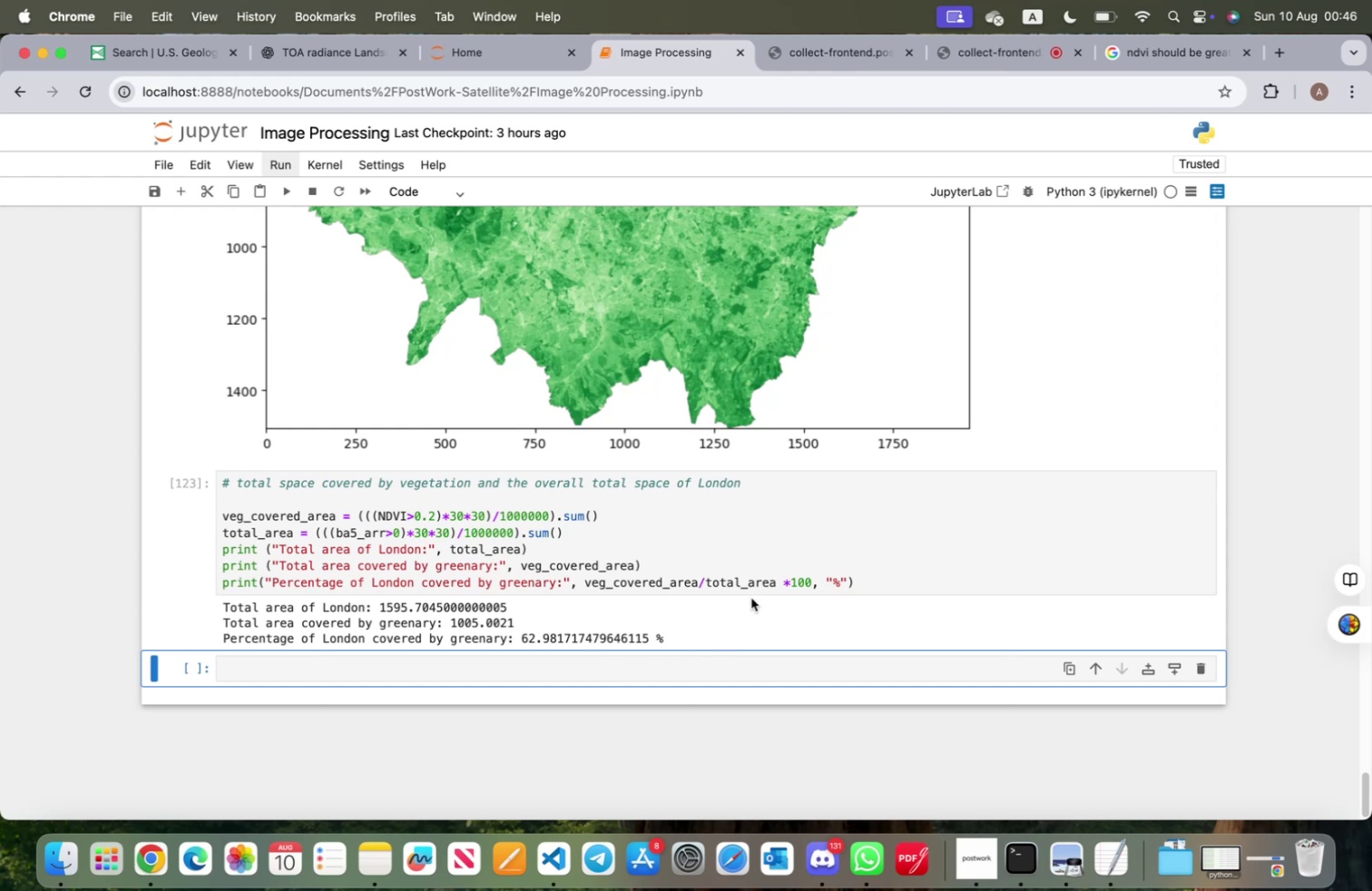 
wait(12.92)
 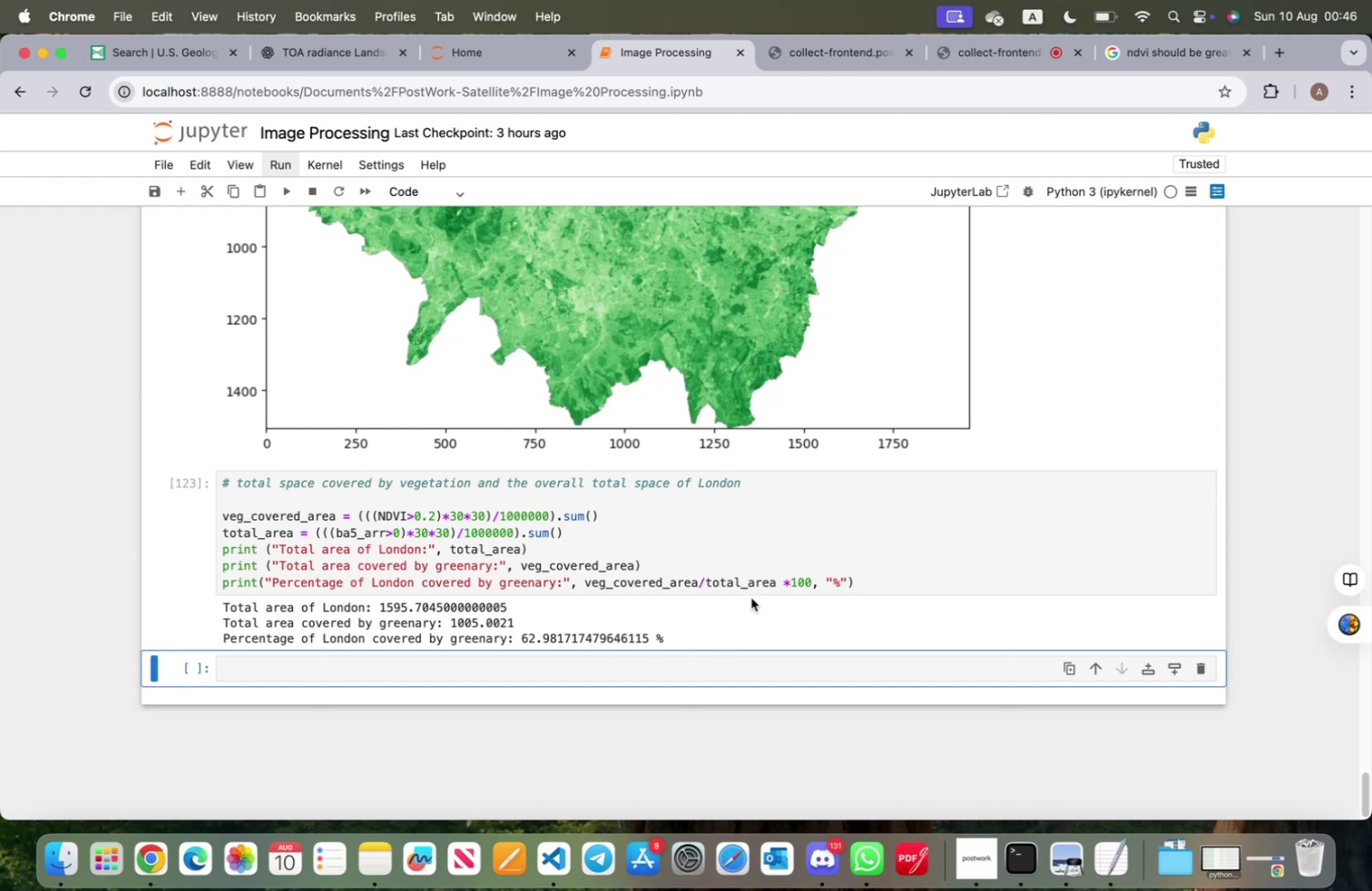 
left_click([810, 581])
 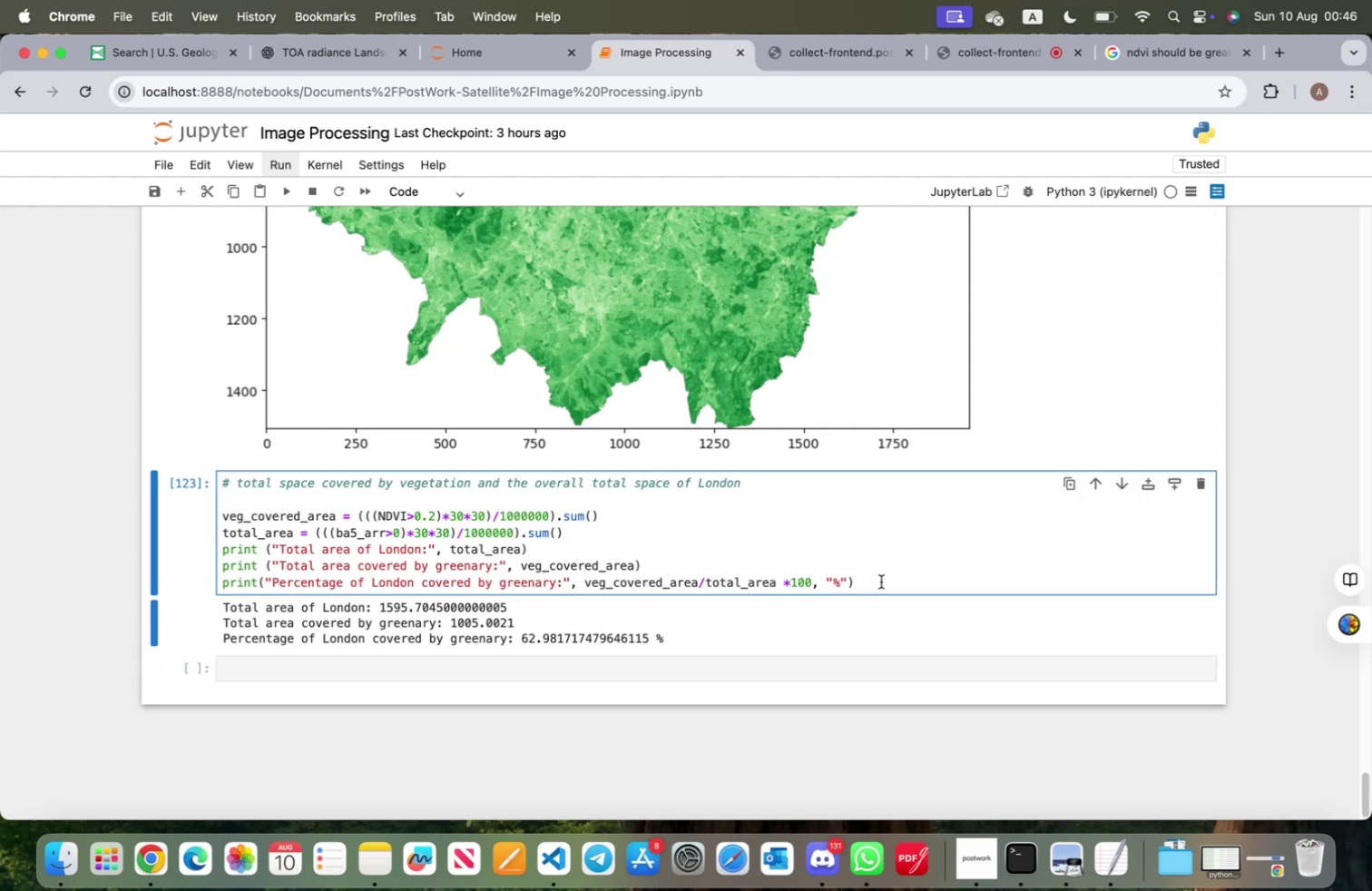 
type( %.2f)
 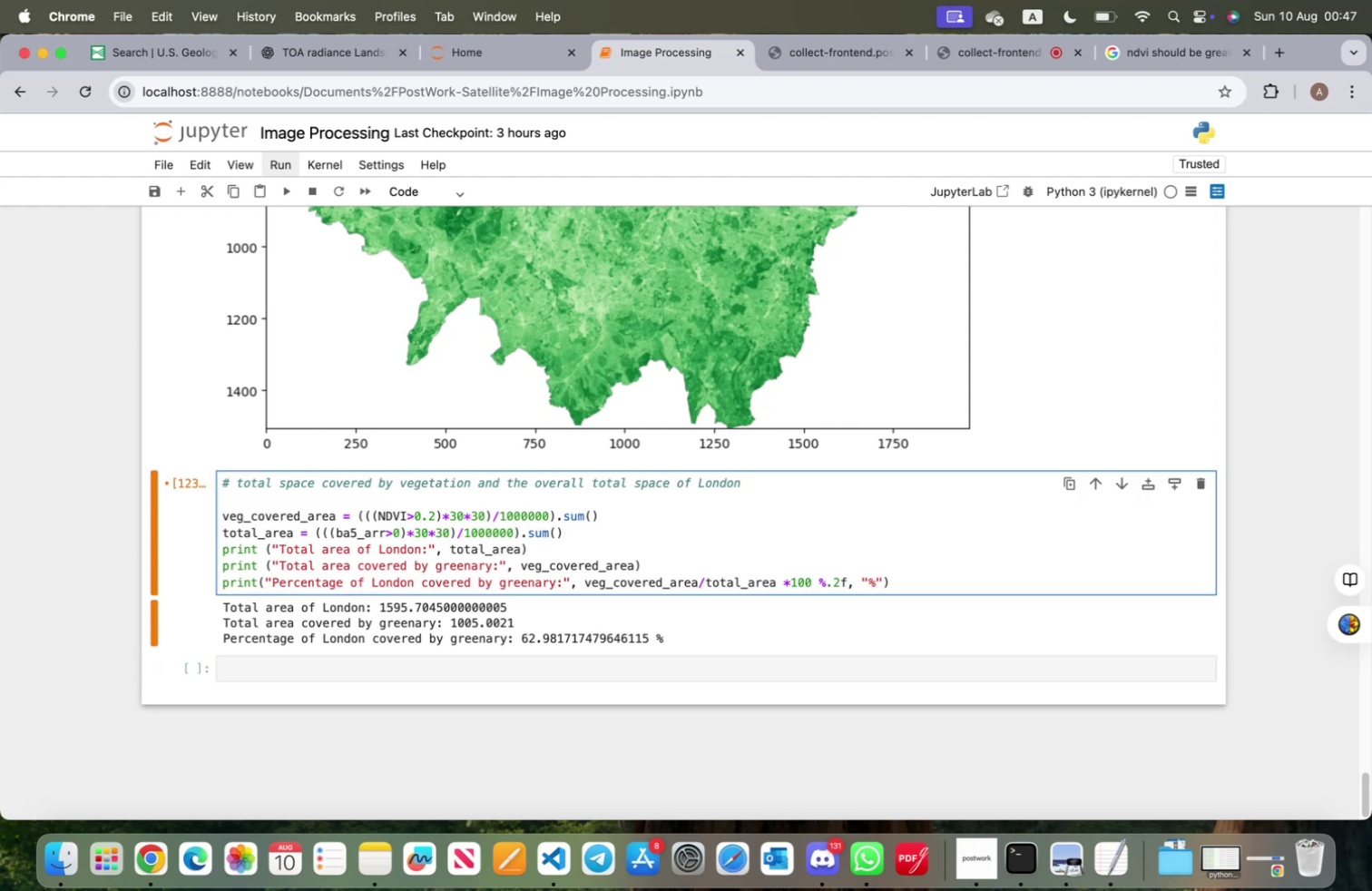 
key(Shift+Enter)
 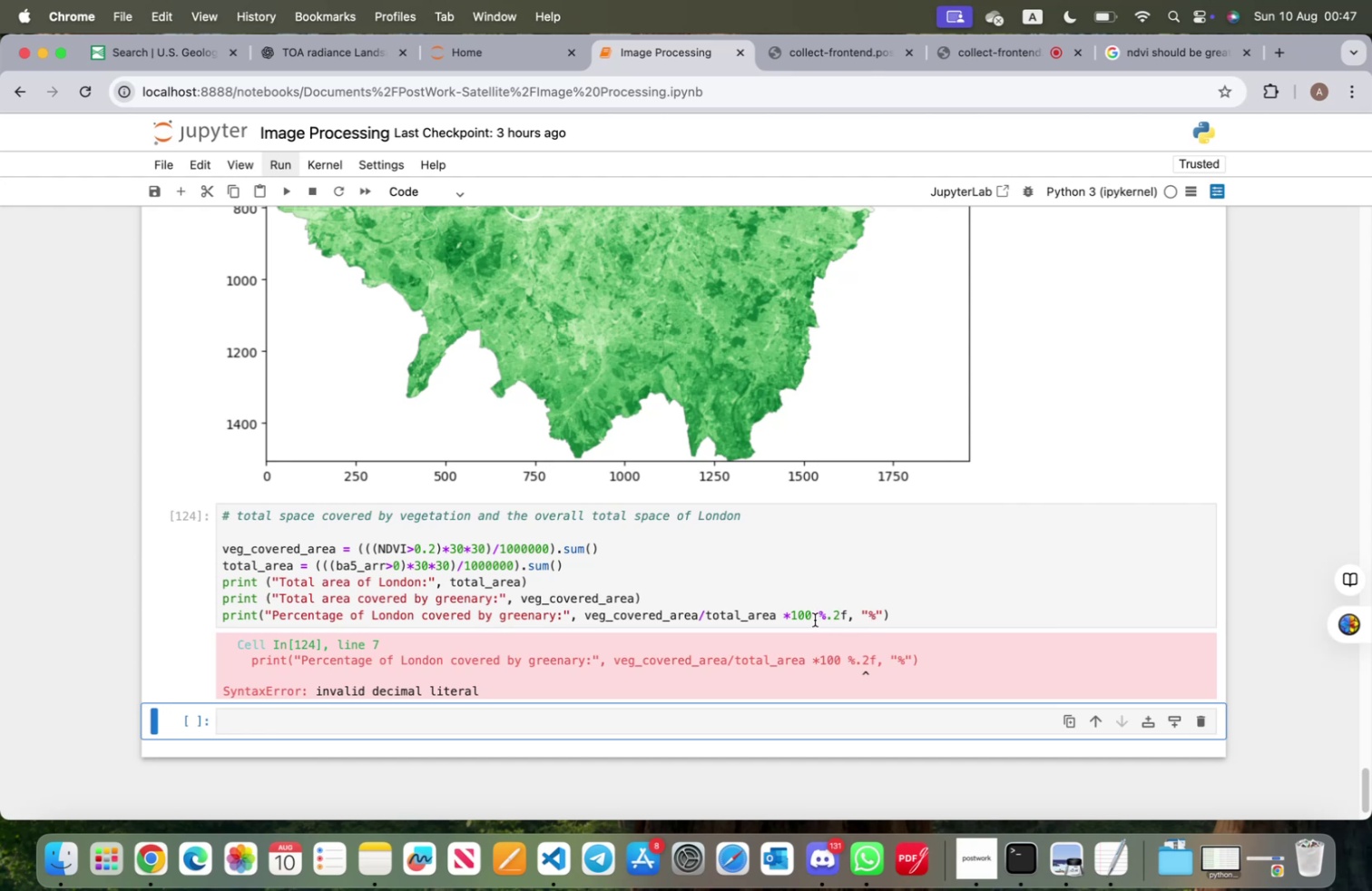 
left_click([849, 612])
 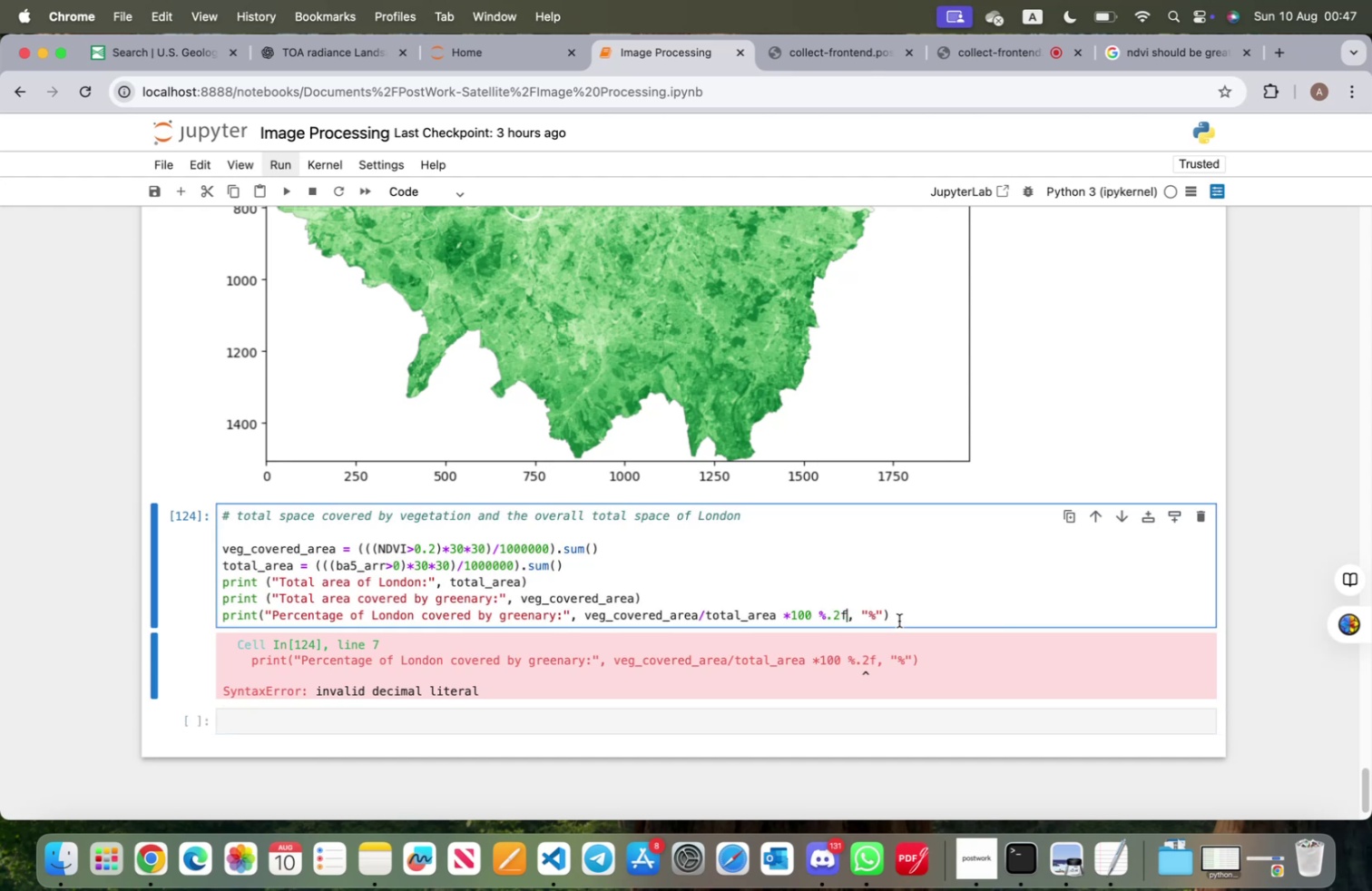 
key(Backspace)
 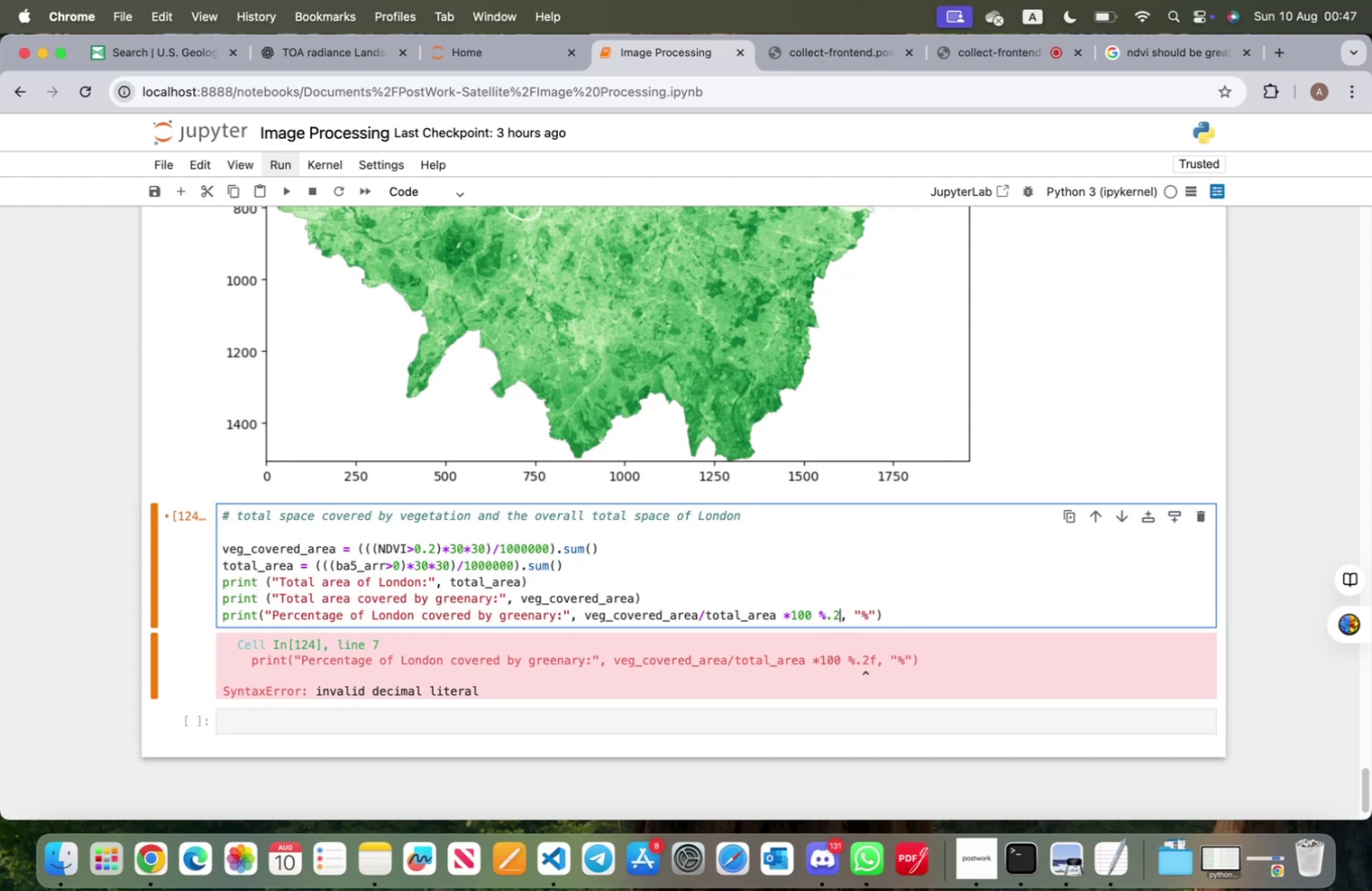 
key(Backspace)
 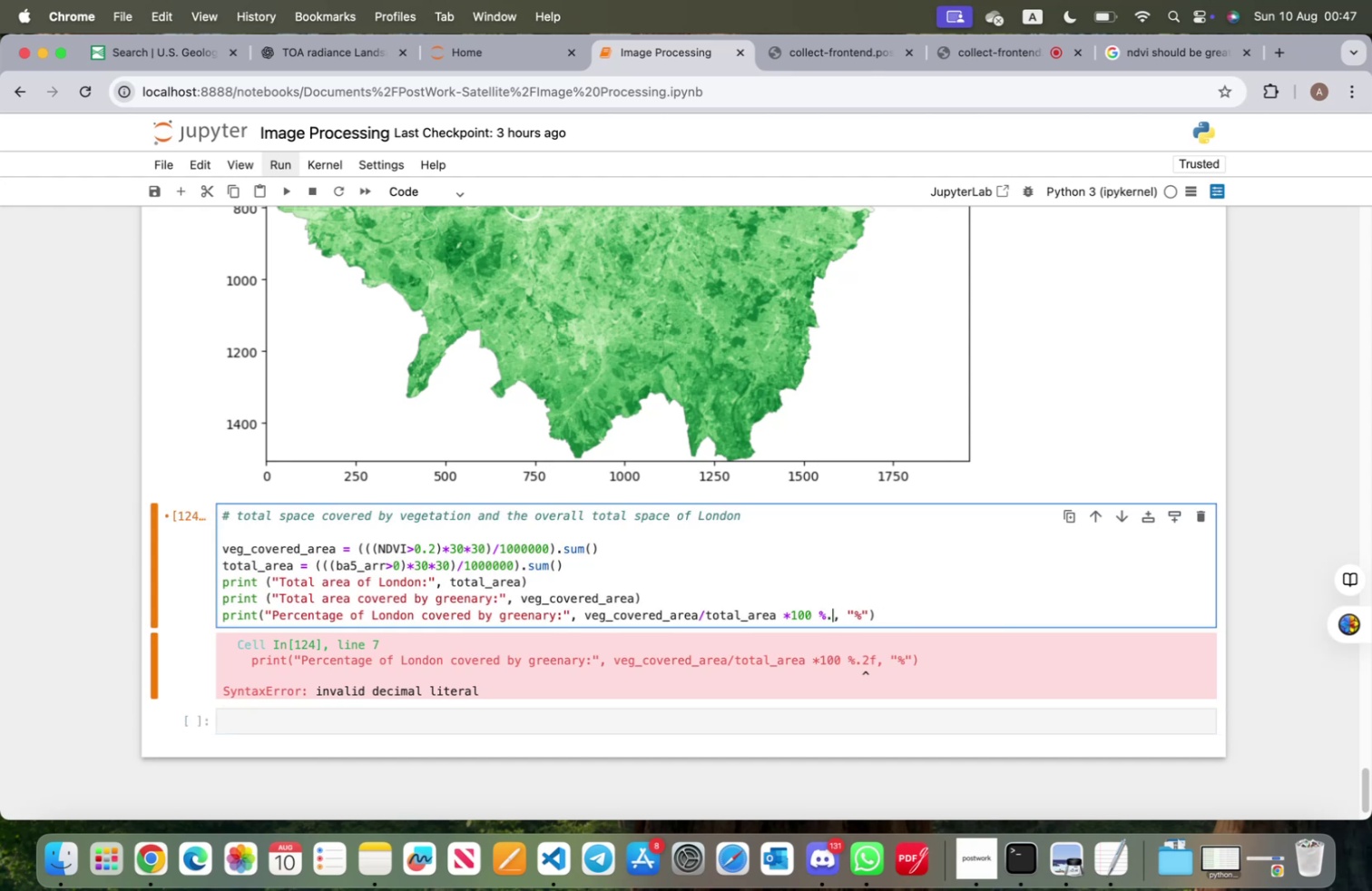 
key(Backspace)
 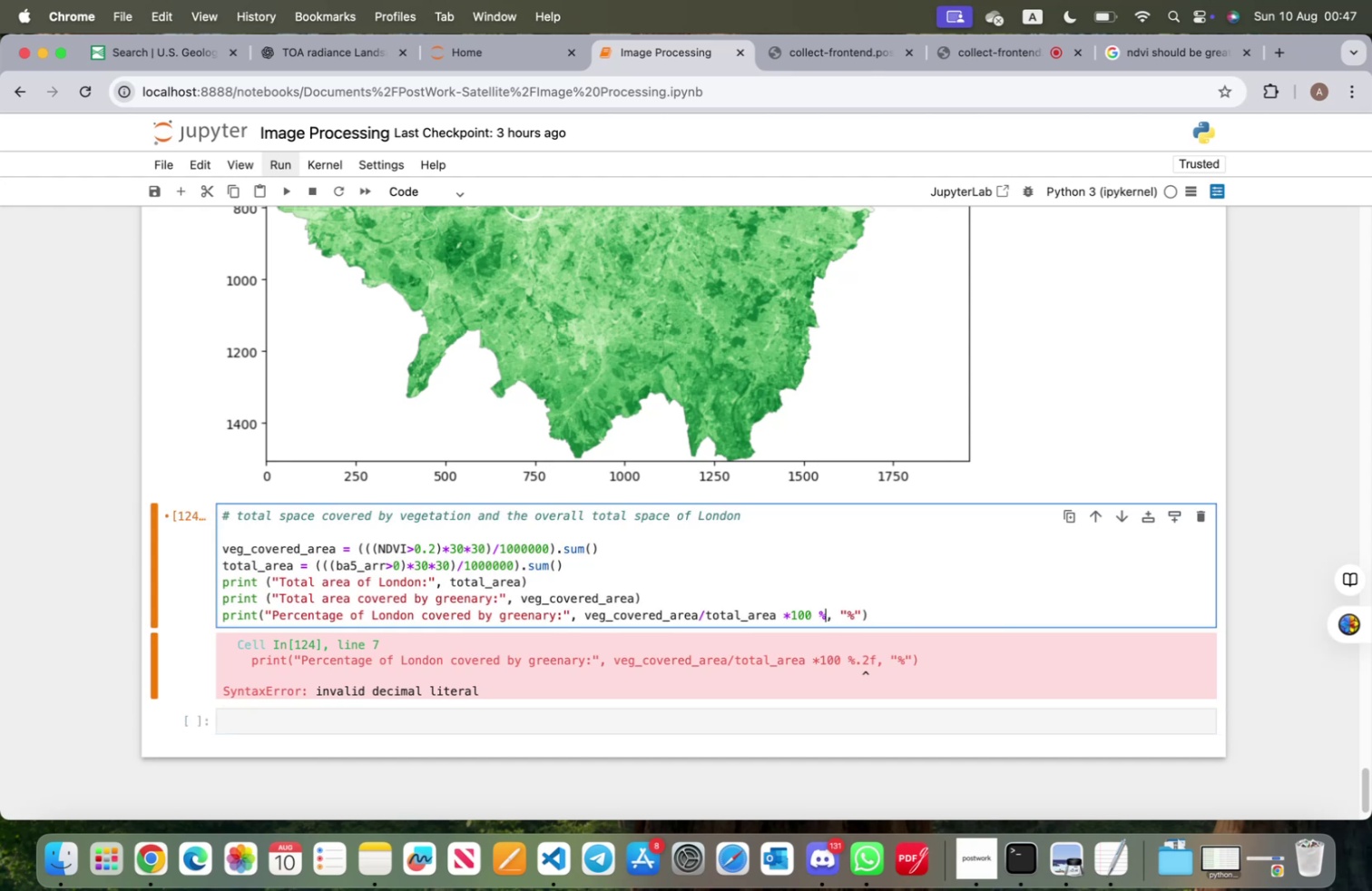 
key(Backspace)
 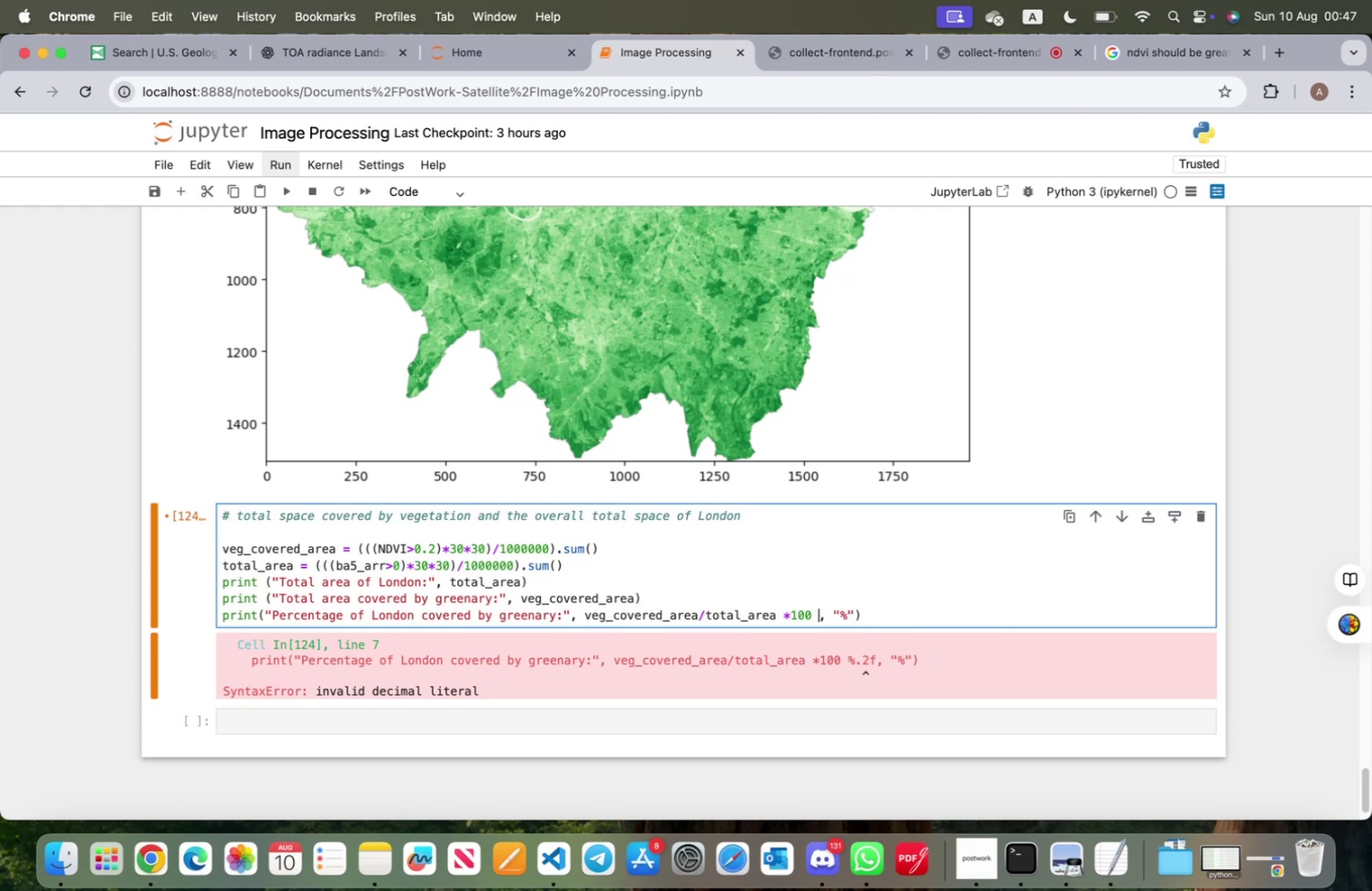 
key(Backspace)
 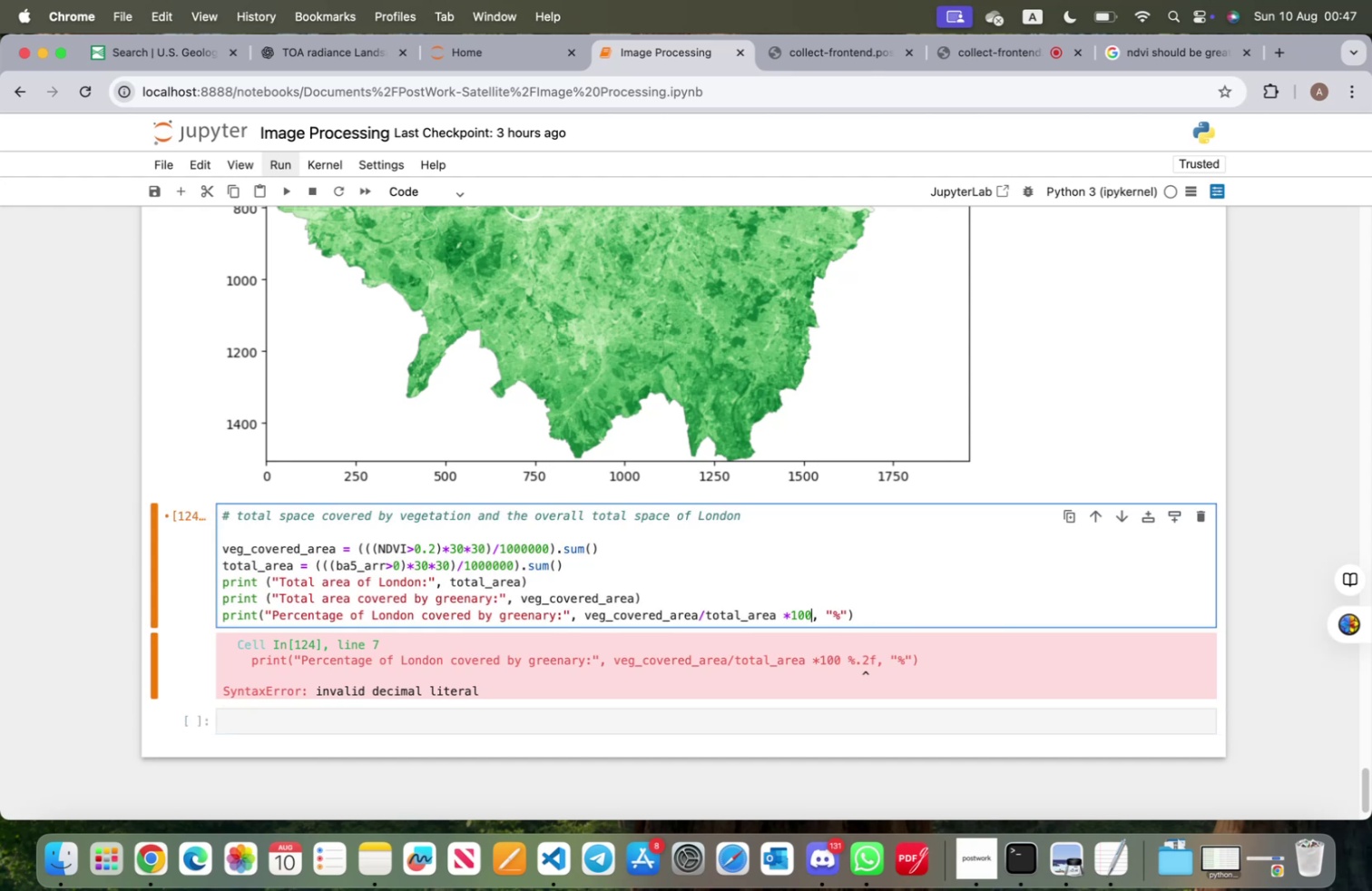 
key(Shift+ShiftRight)
 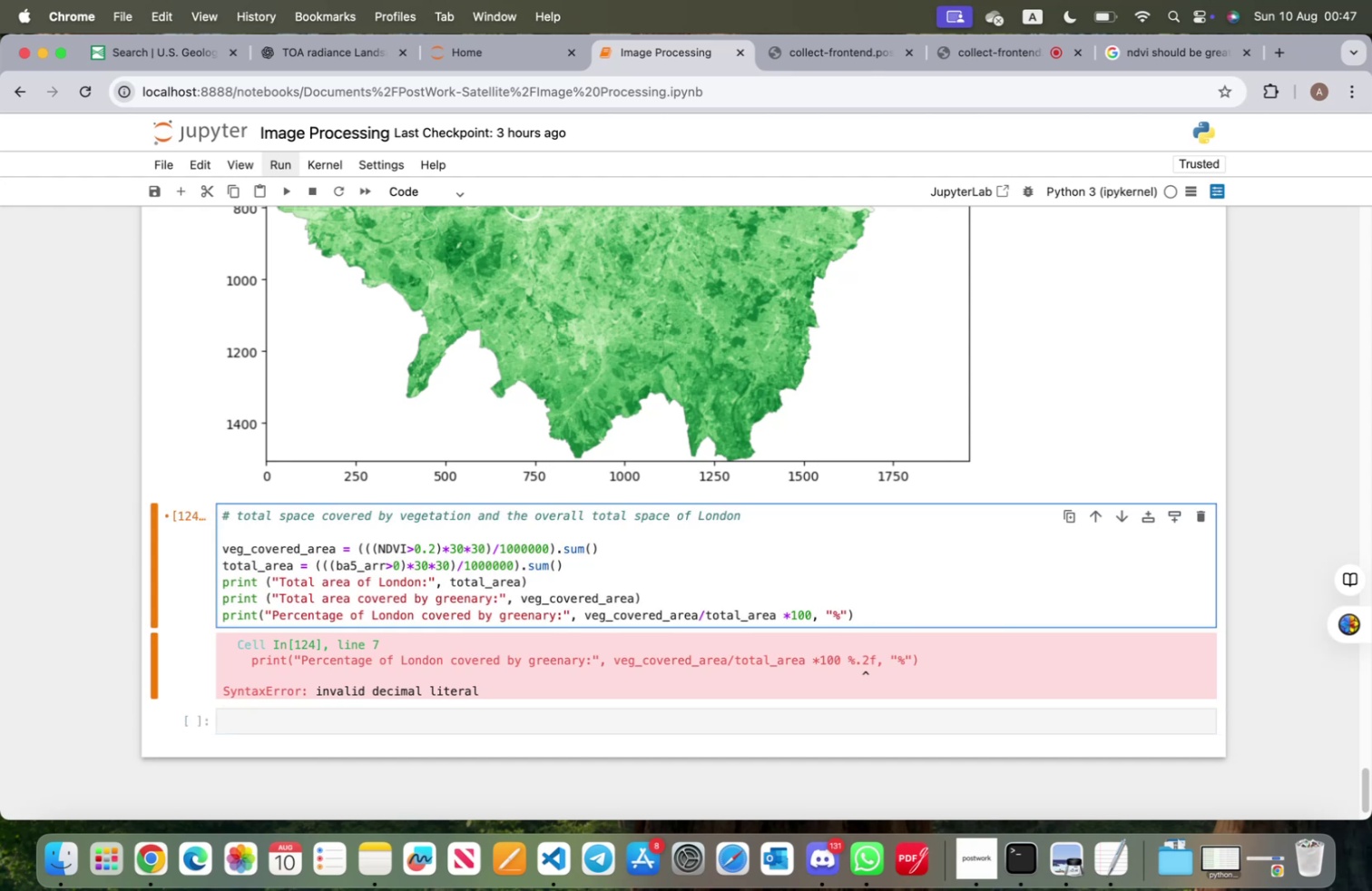 
key(Shift+Enter)
 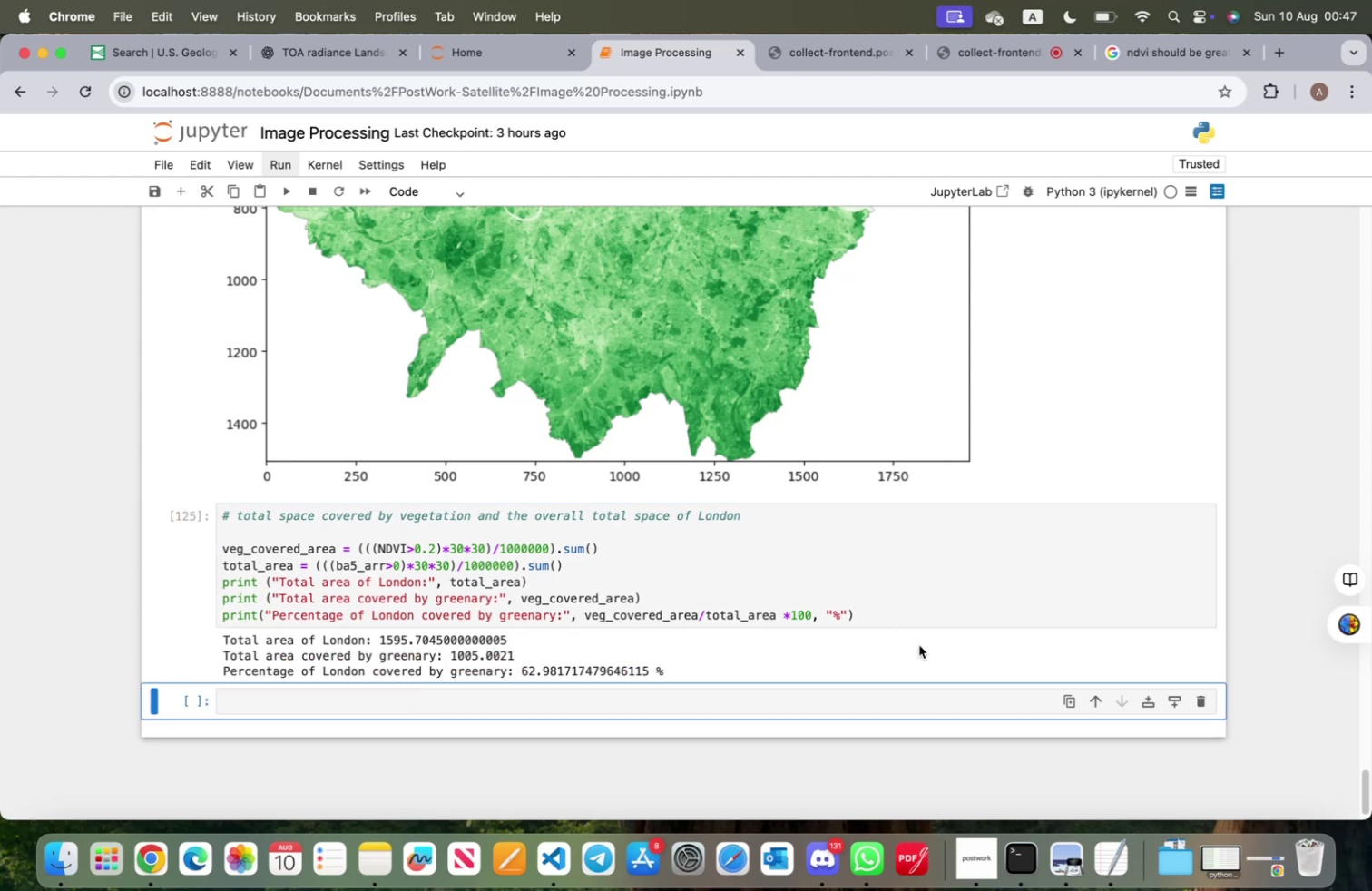 
wait(10.56)
 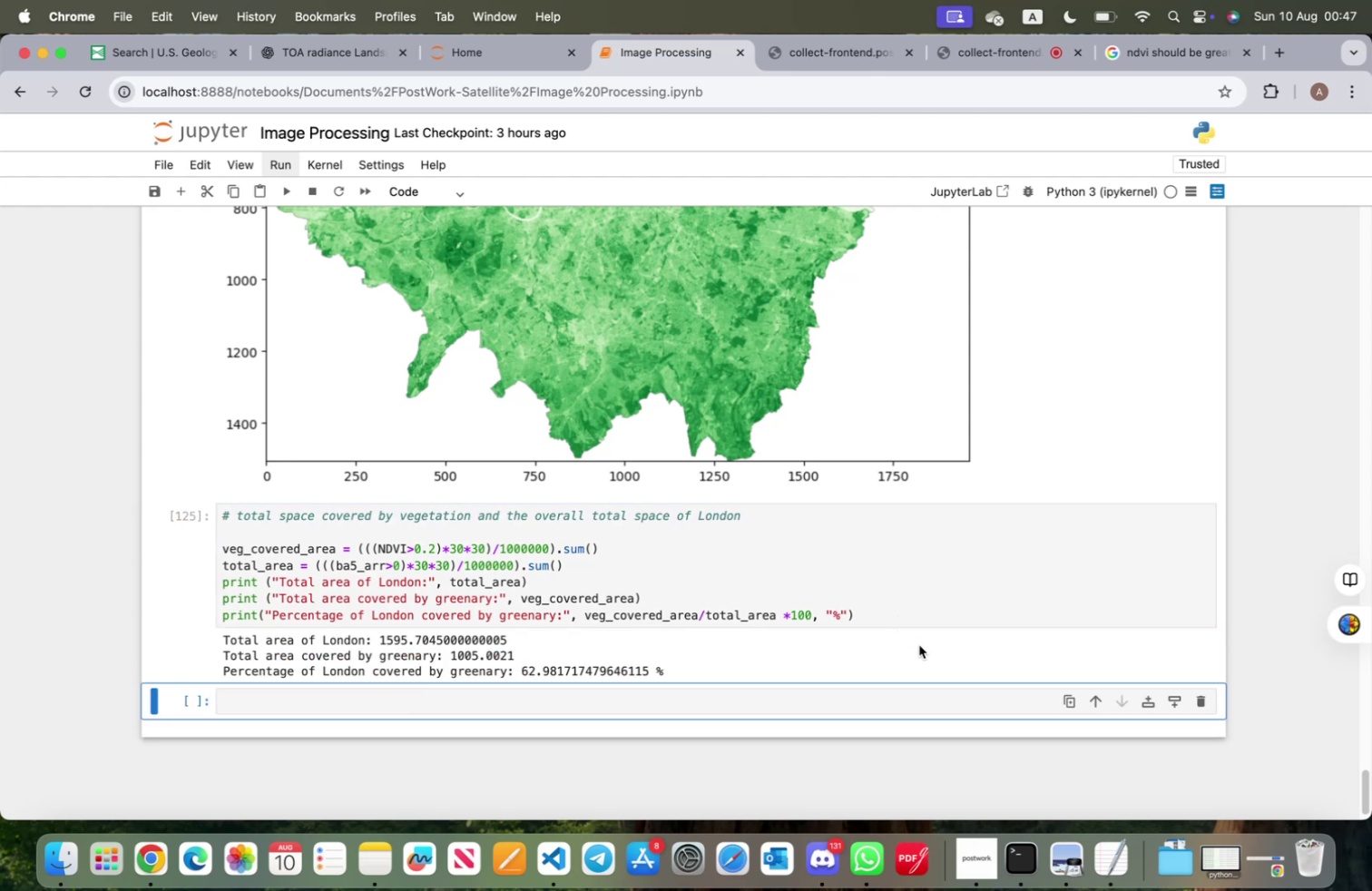 
scroll: coordinate [591, 644], scroll_direction: none, amount: 0.0
 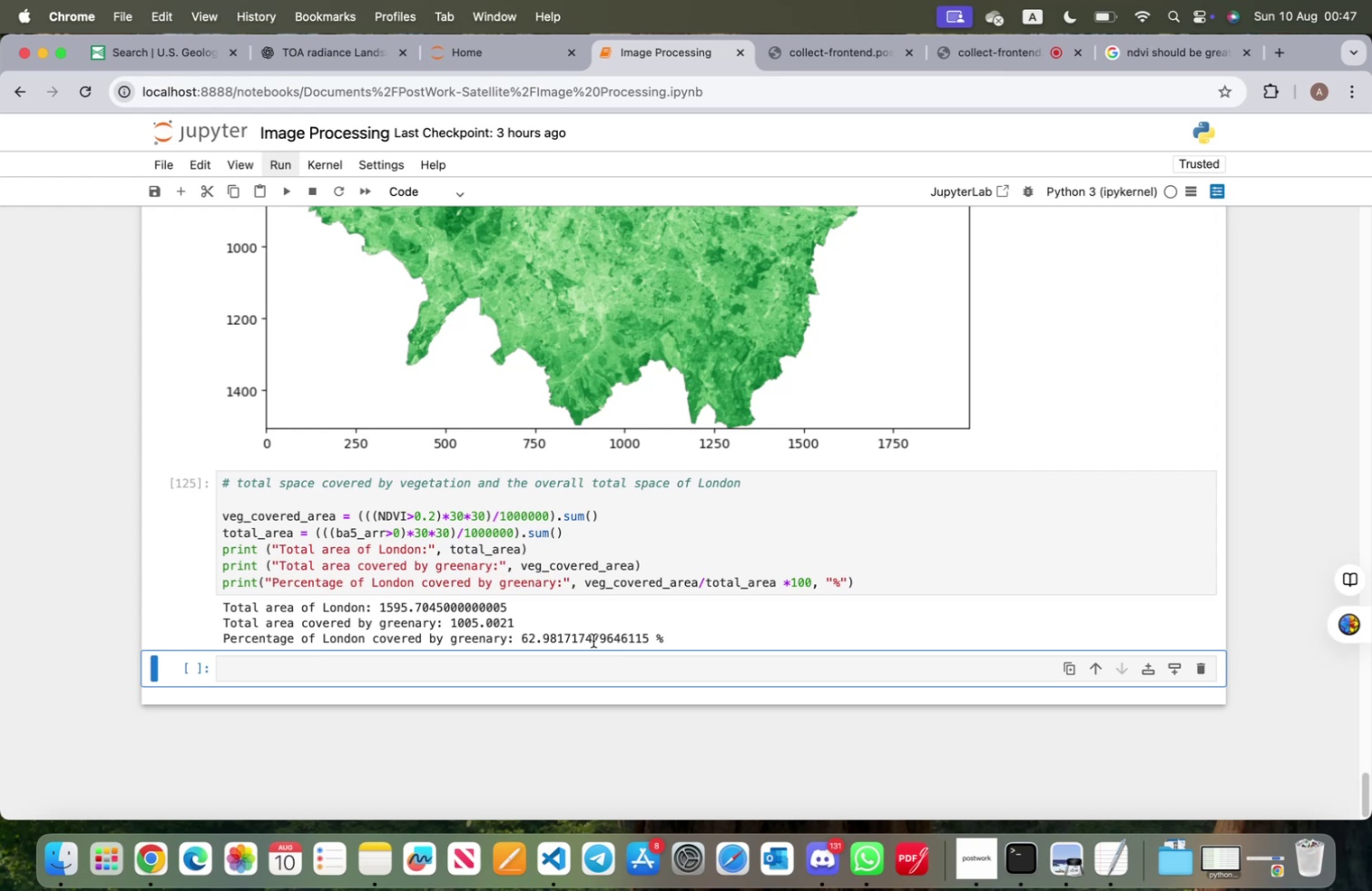 
wait(38.57)
 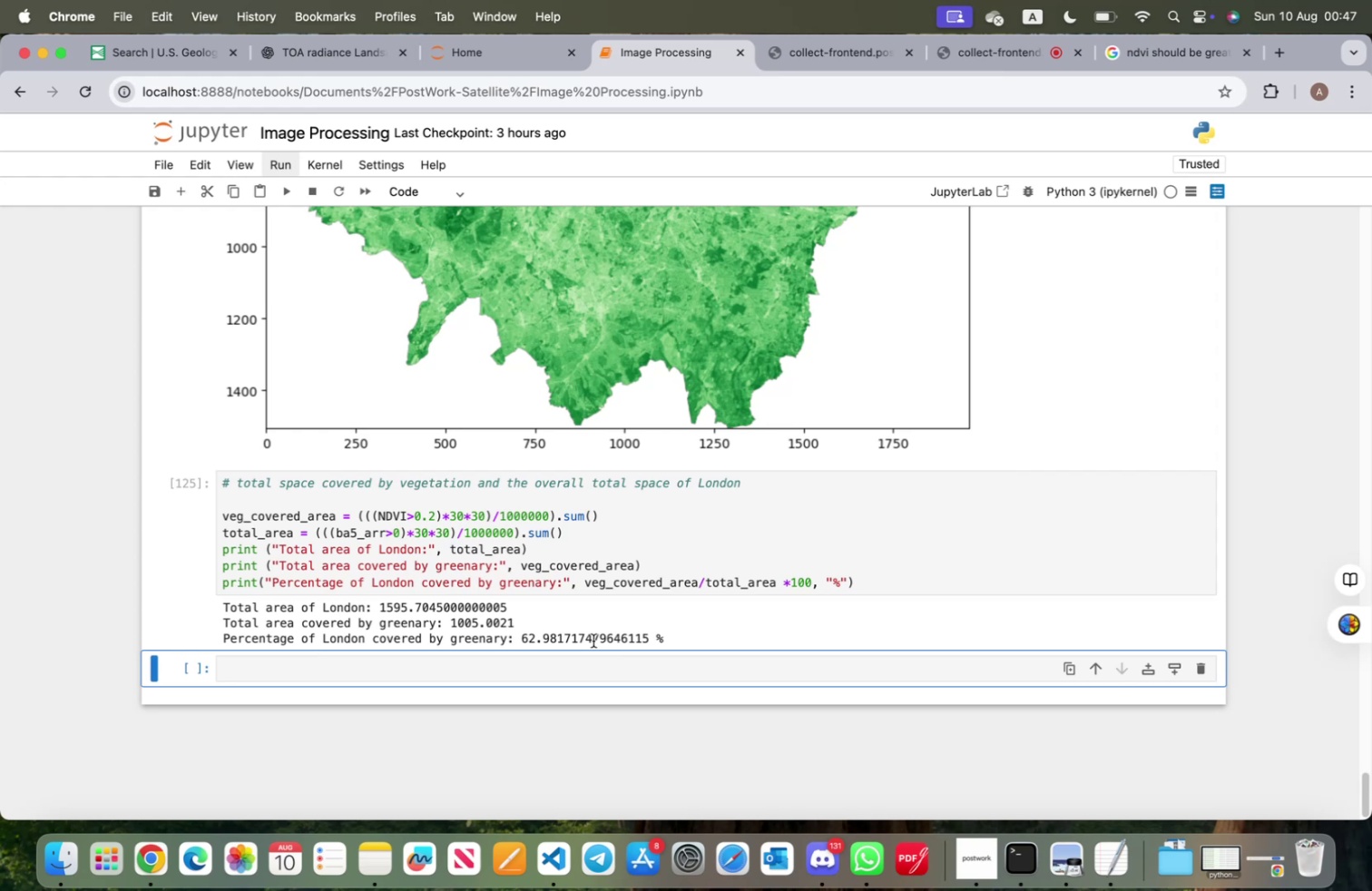 
left_click([397, 668])
 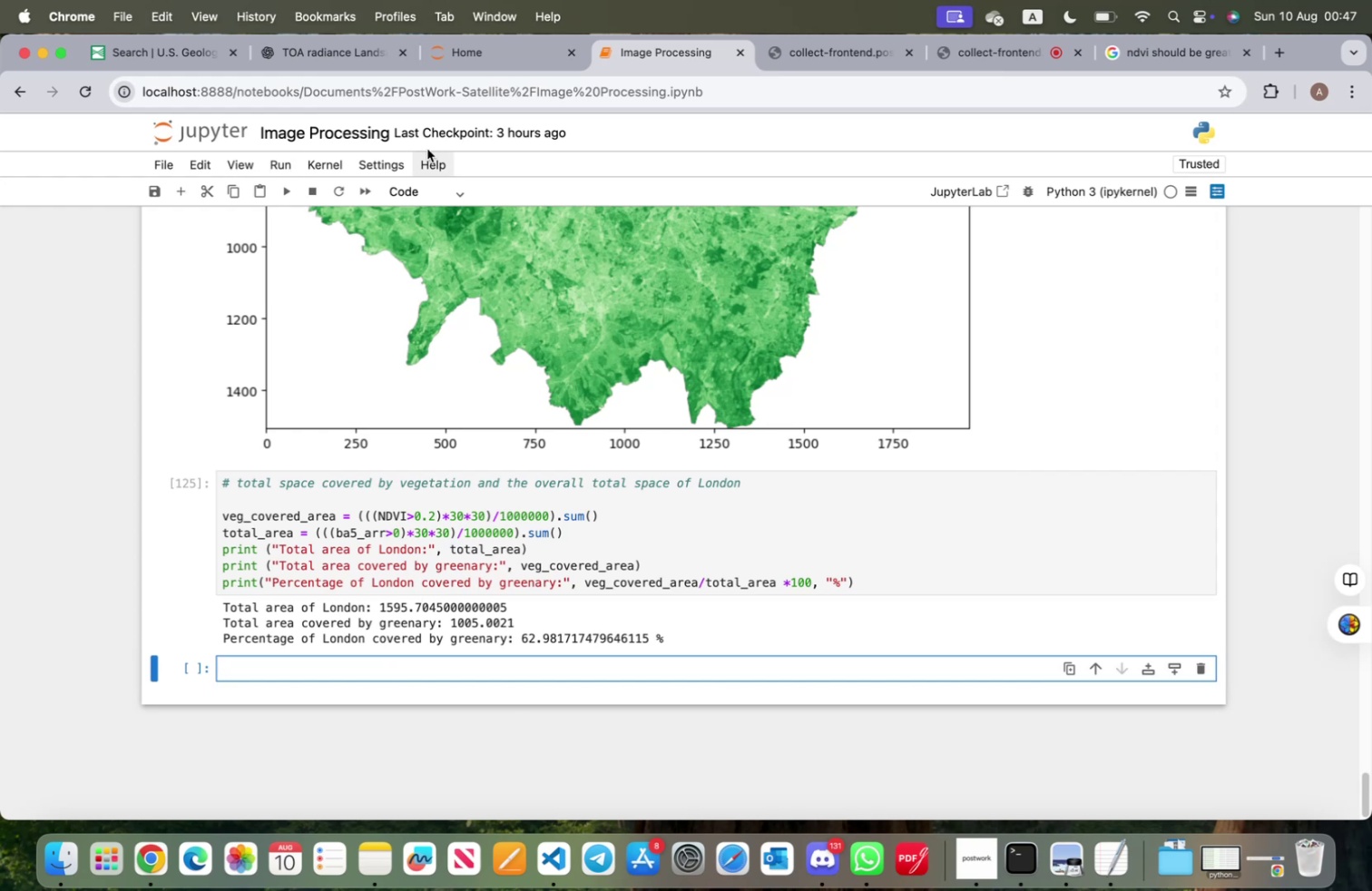 
left_click([422, 206])
 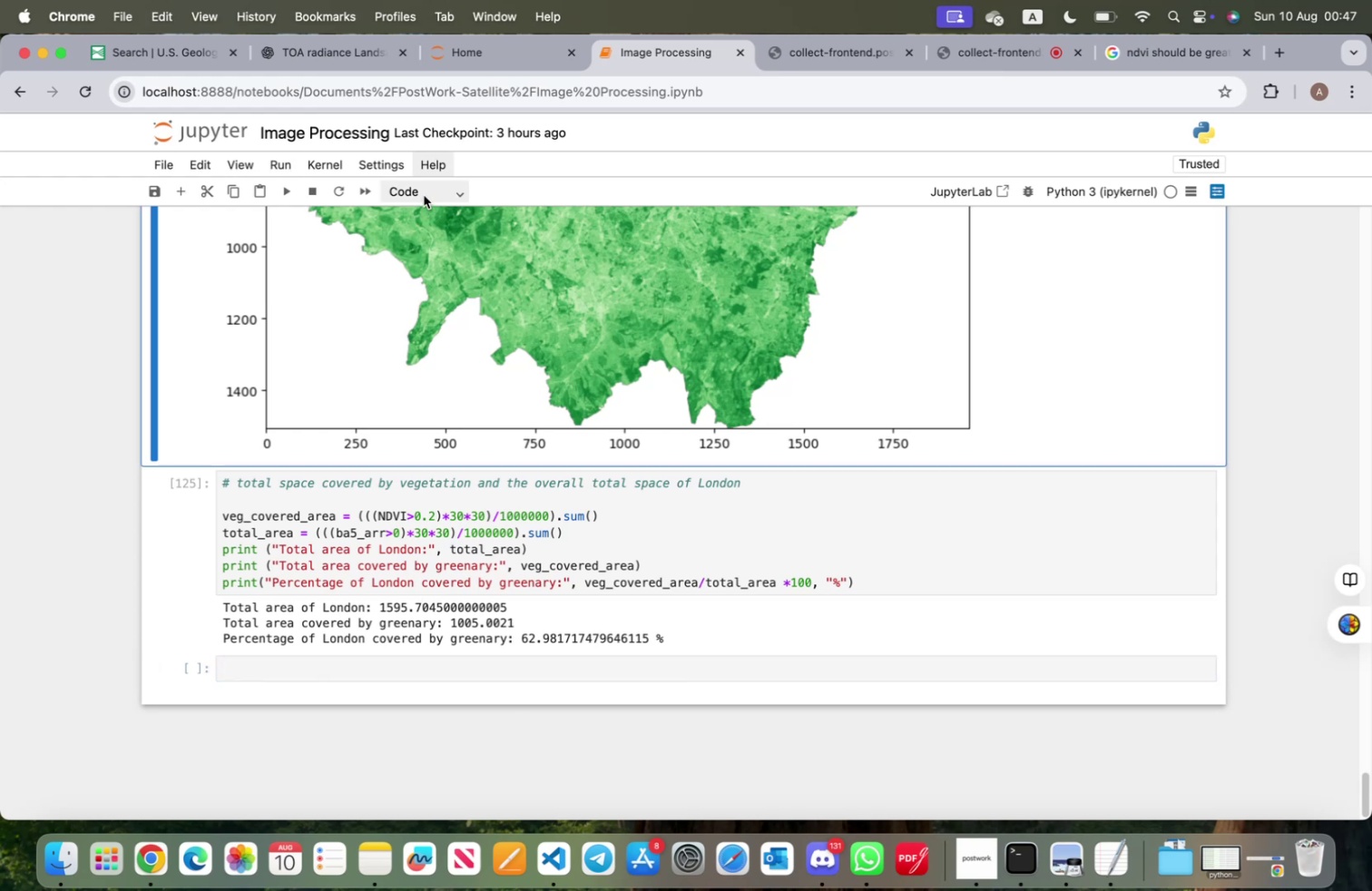 
left_click([424, 192])
 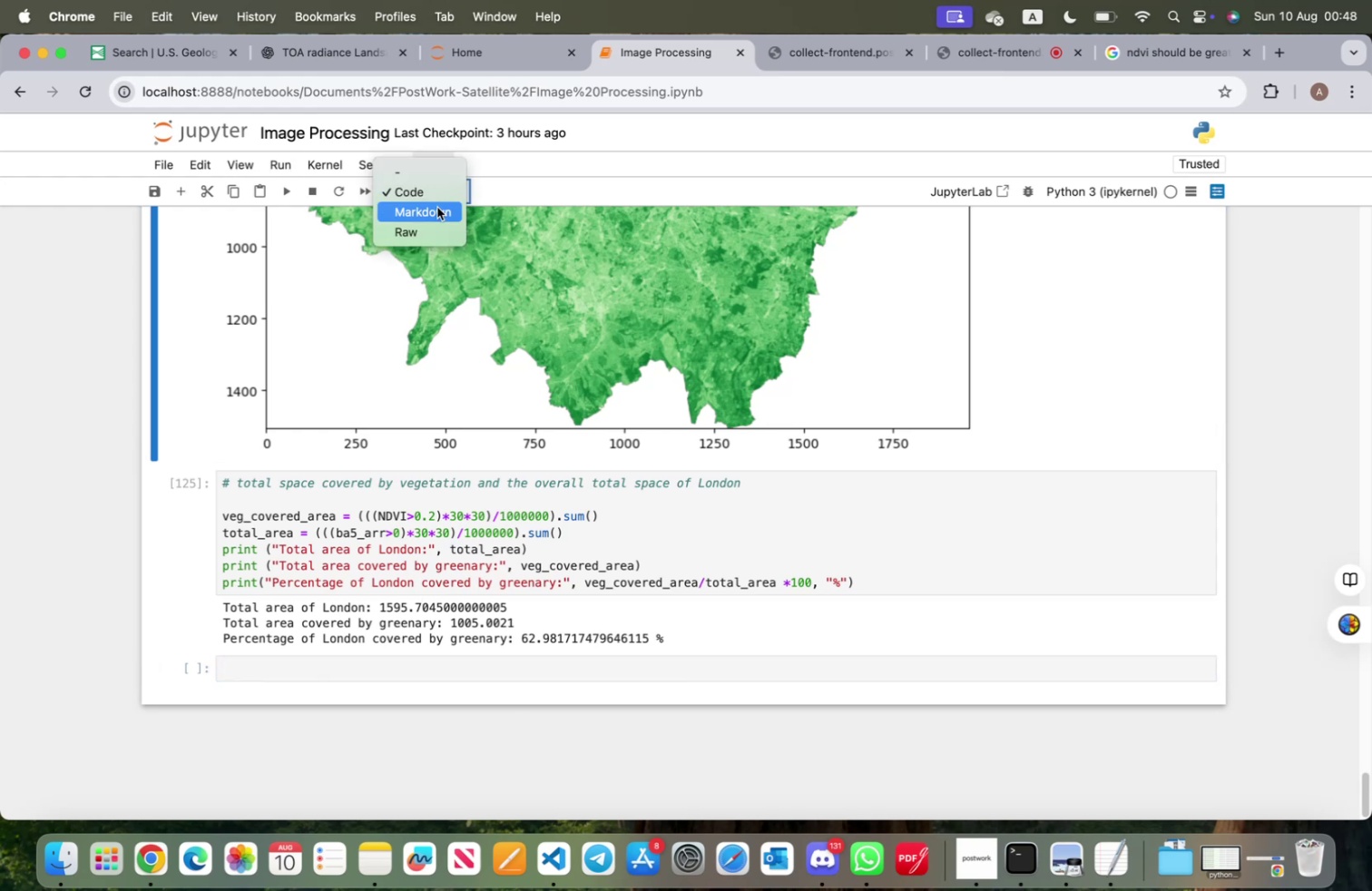 
left_click([437, 209])
 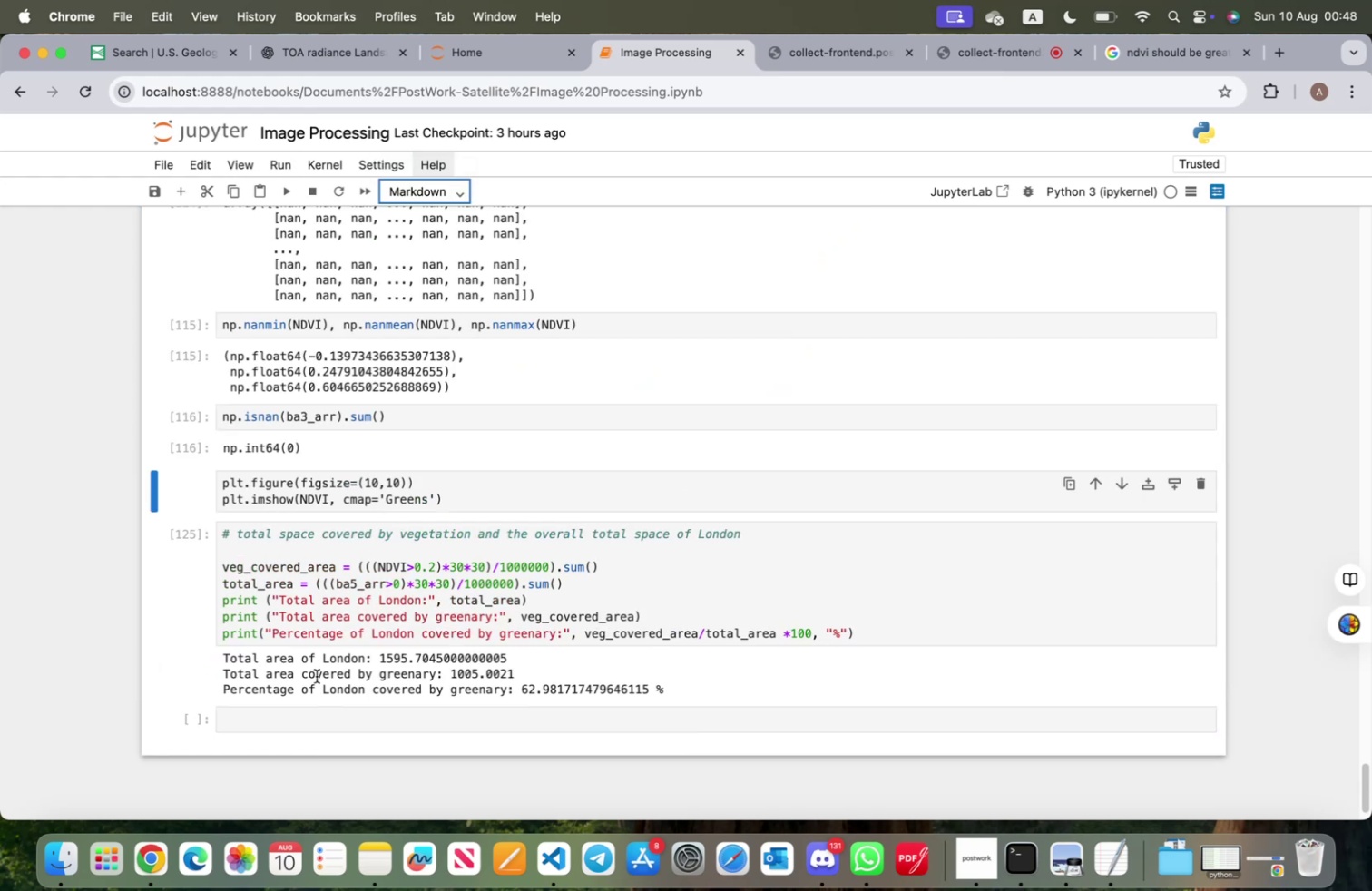 
key(Meta+Z)
 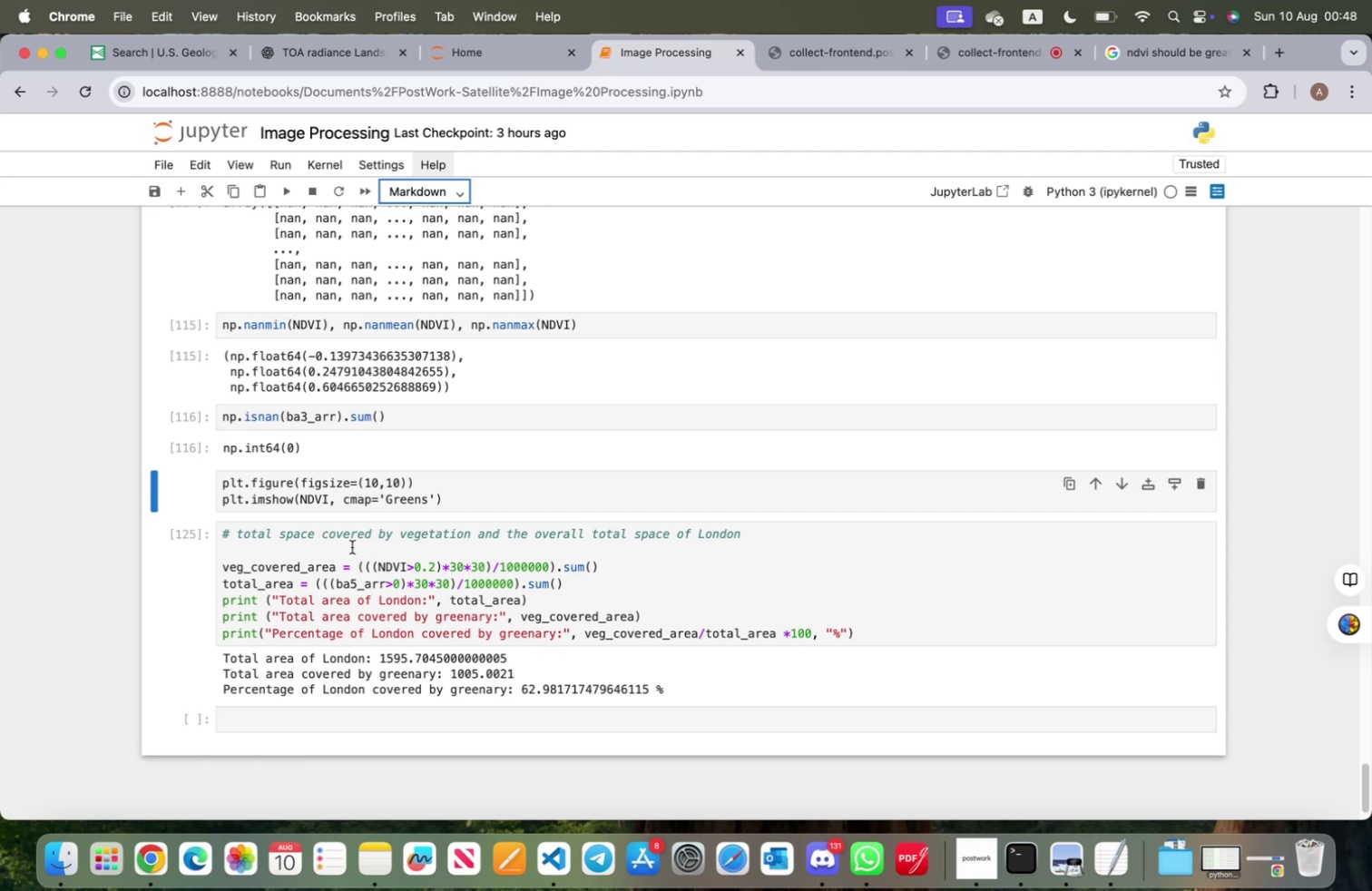 
left_click([359, 495])
 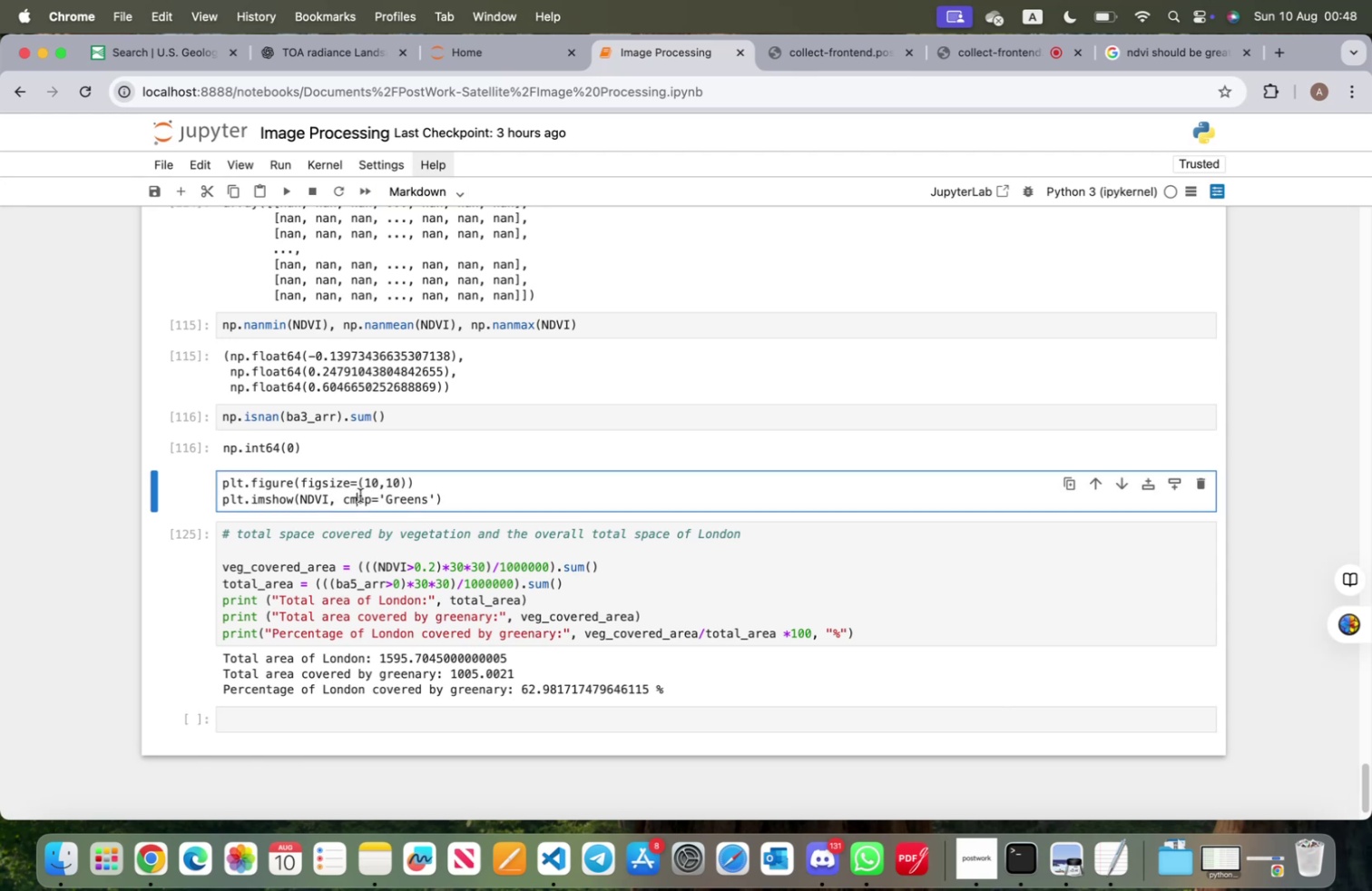 
key(Meta+CommandLeft)
 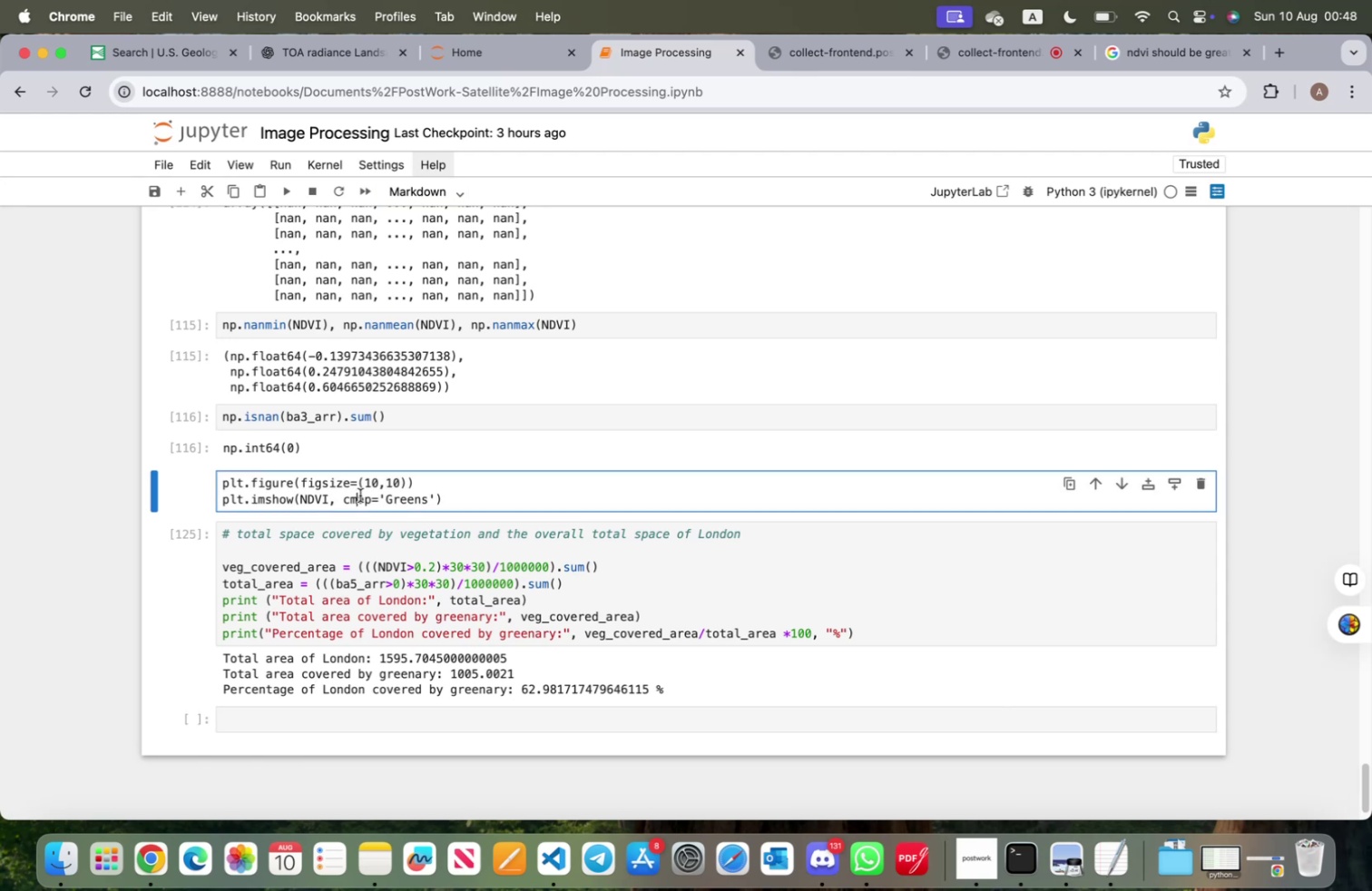 
key(Meta+Z)
 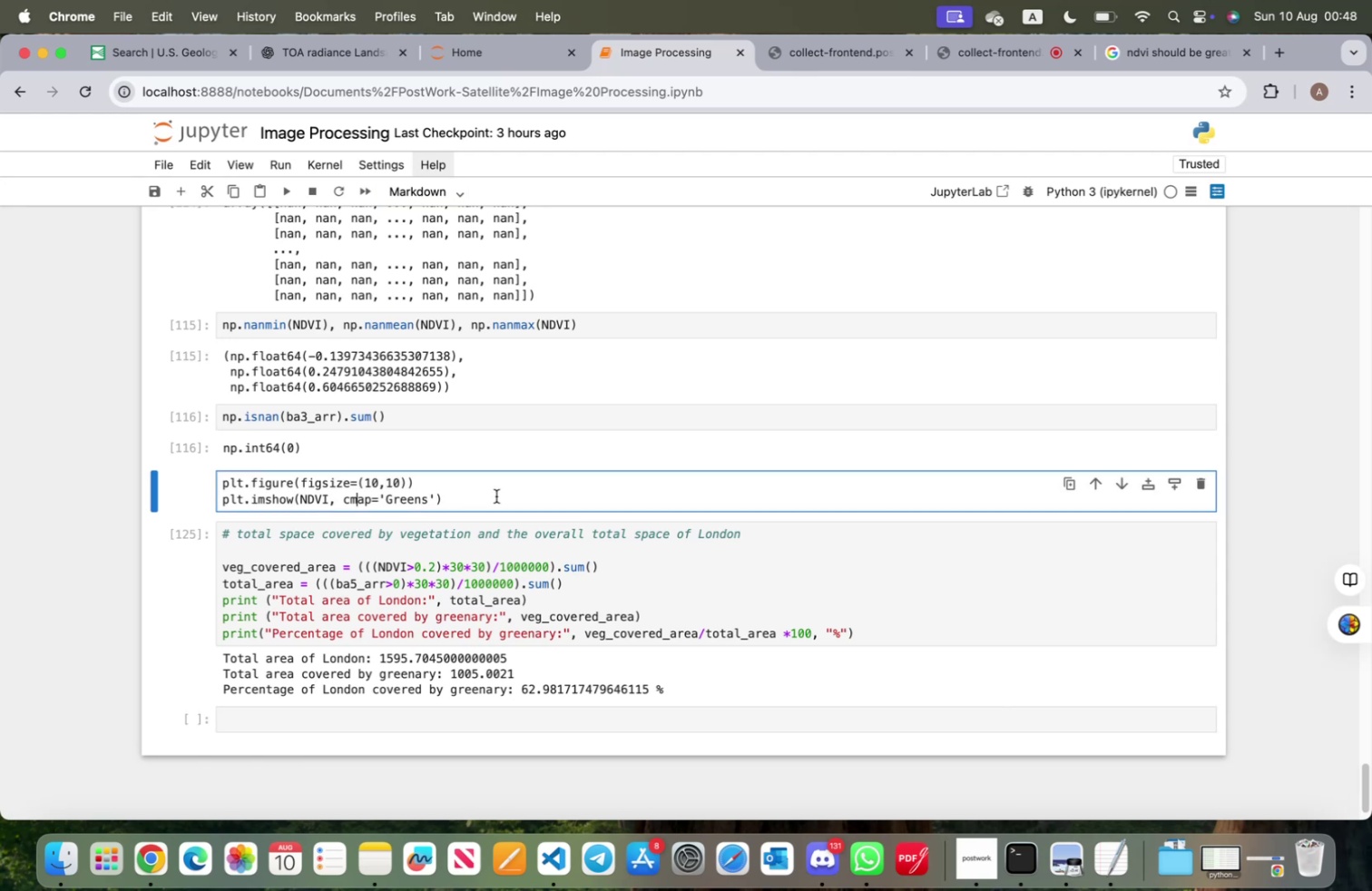 
left_click([499, 495])
 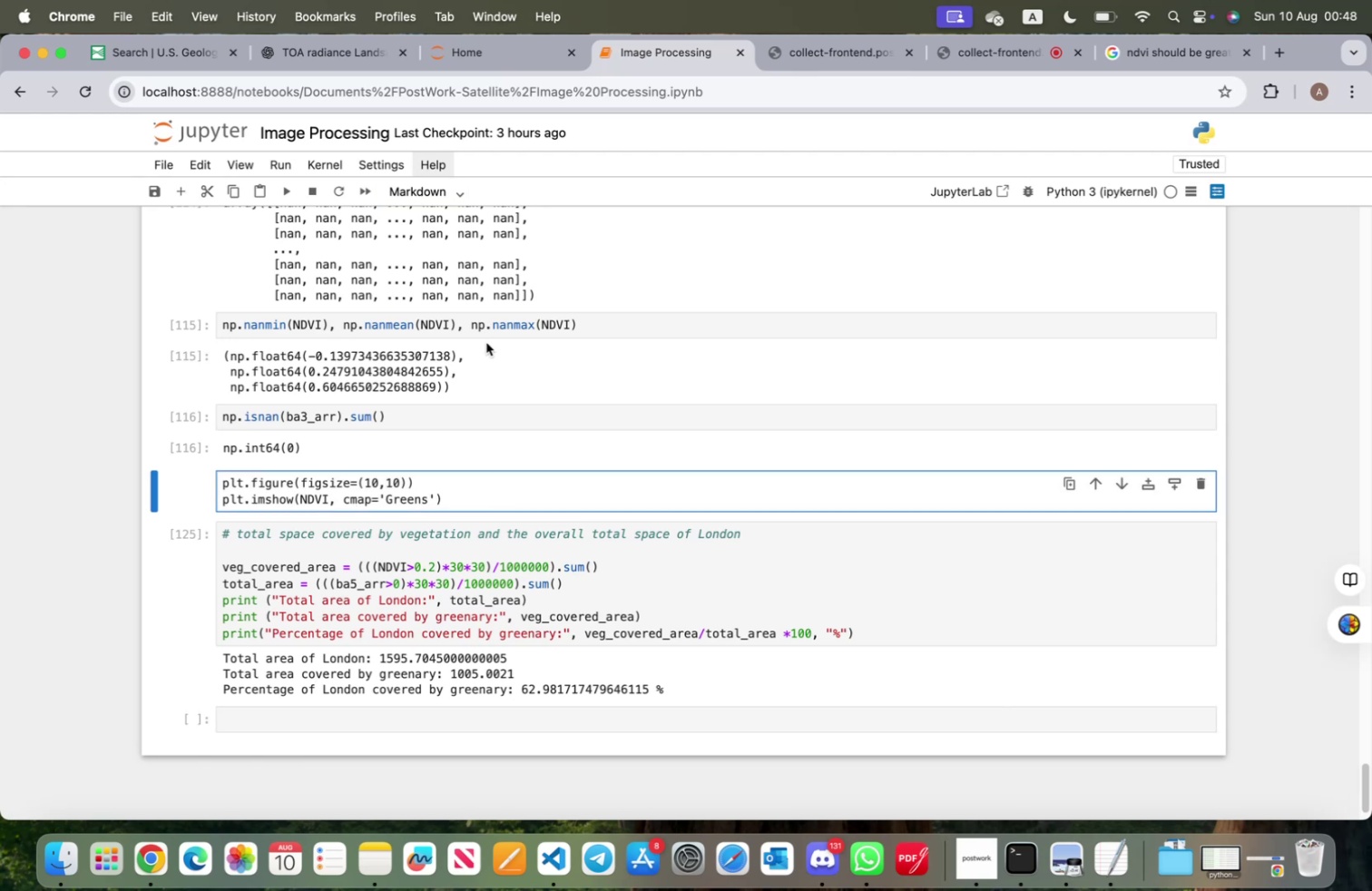 
left_click([435, 198])
 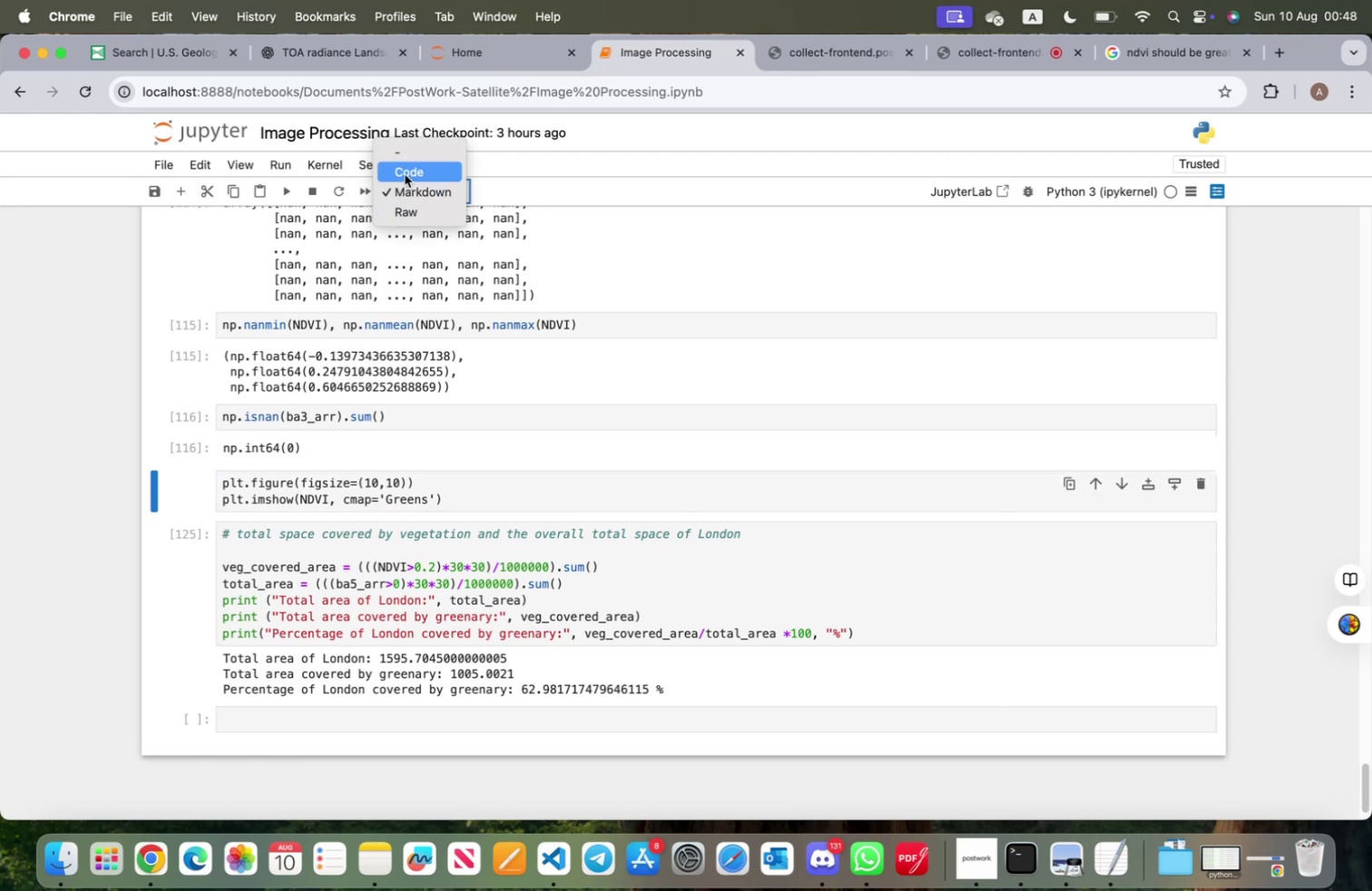 
left_click([404, 171])
 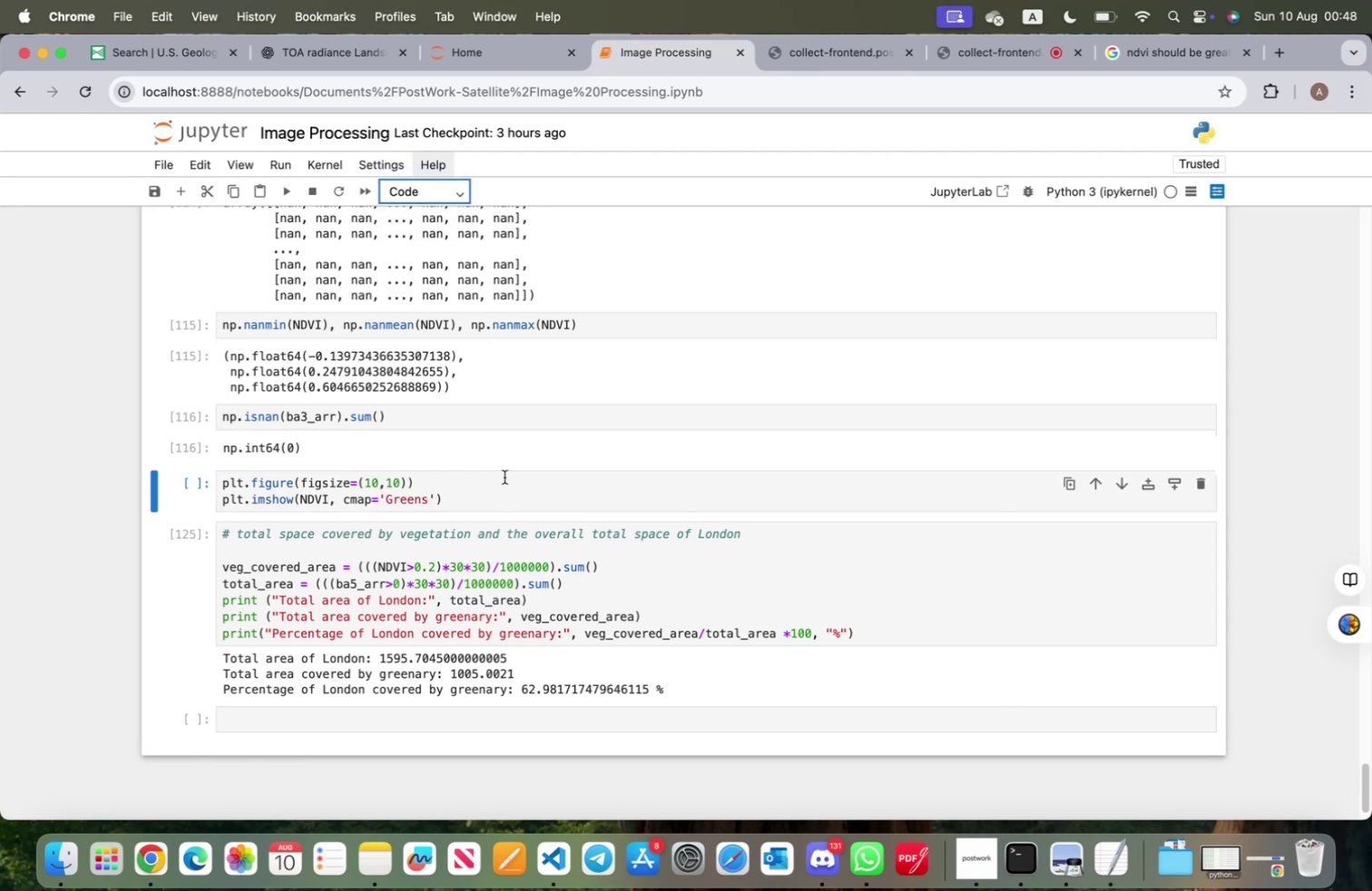 
left_click([507, 485])
 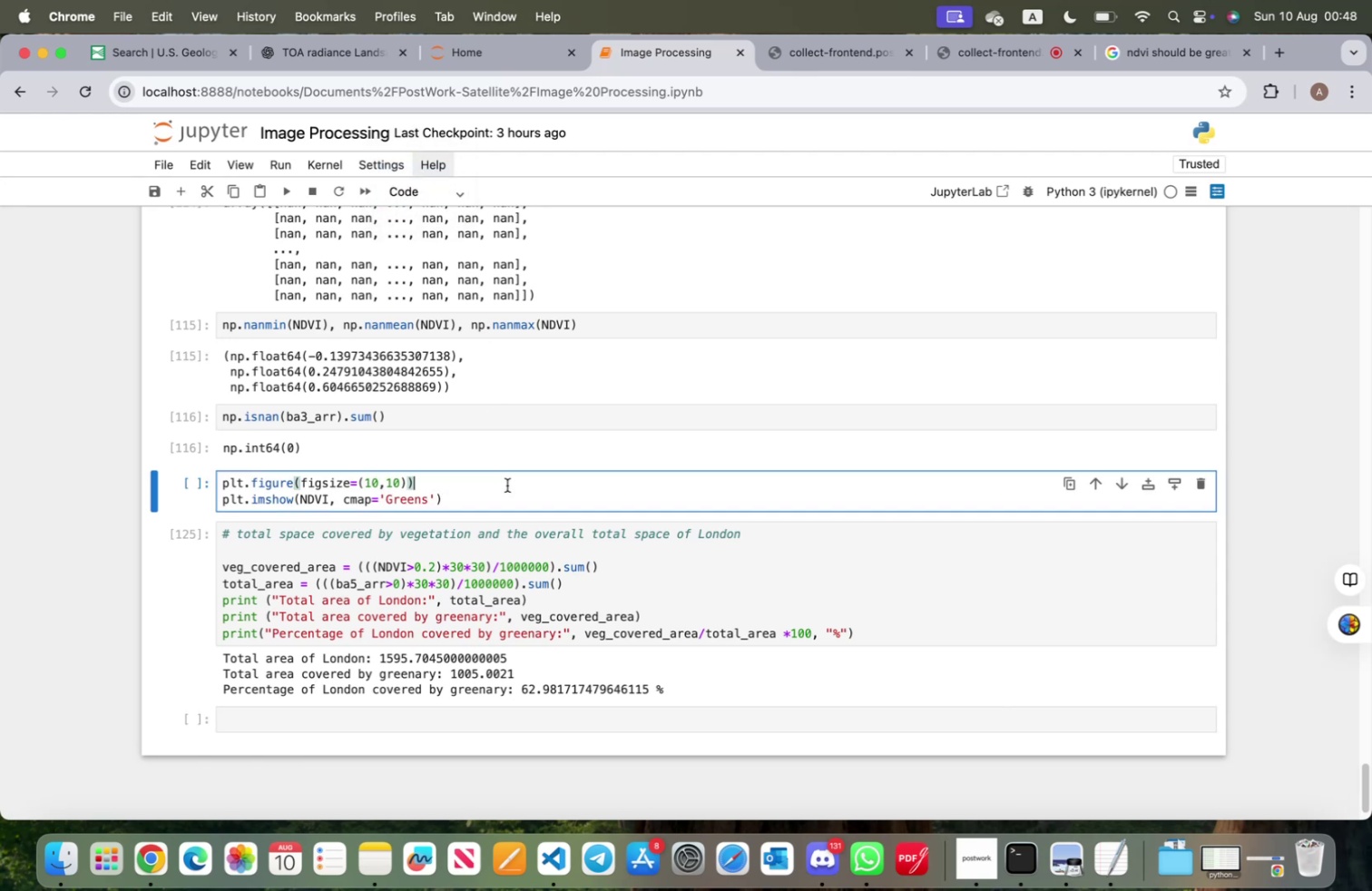 
key(Shift+ShiftRight)
 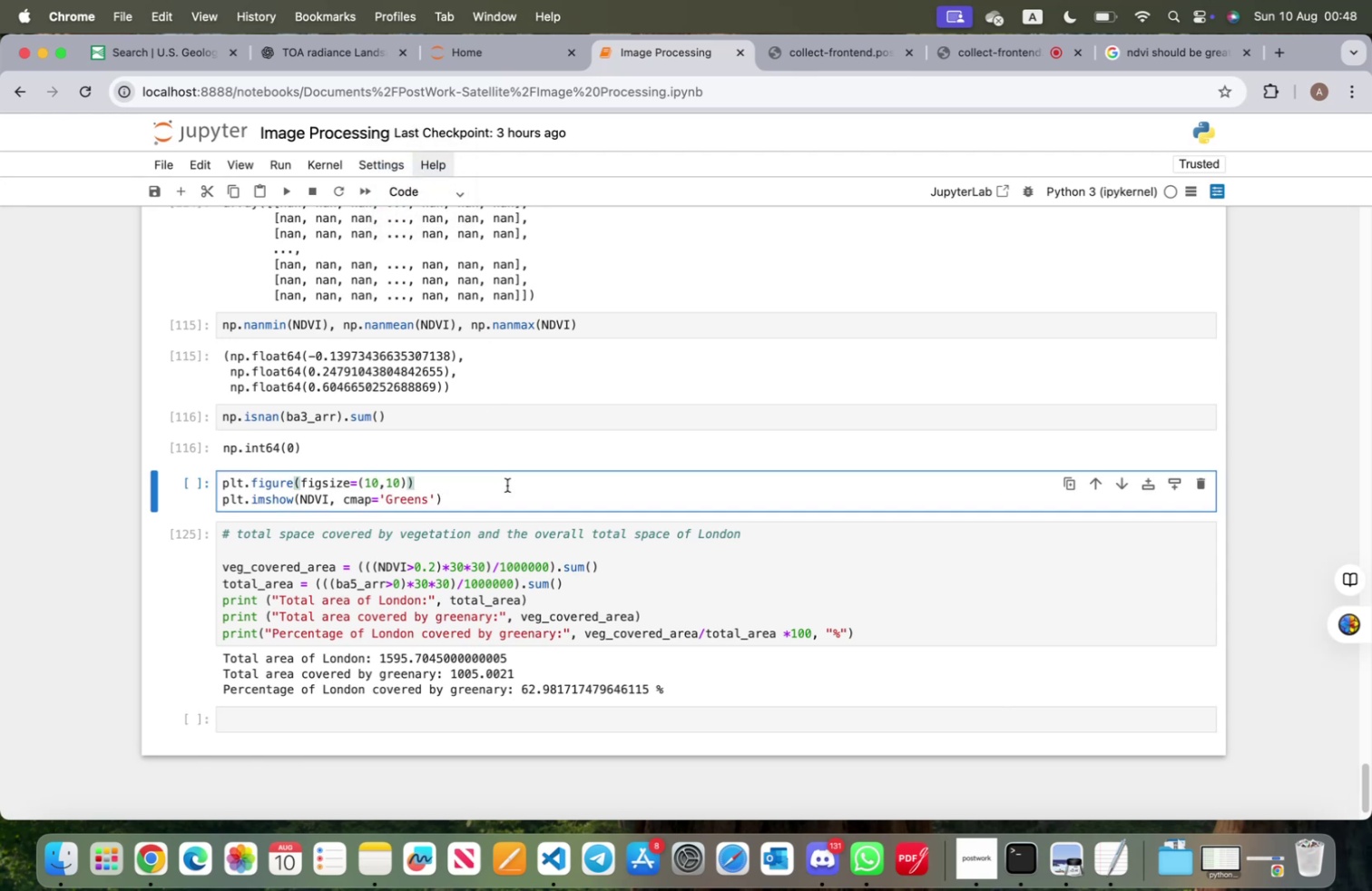 
key(Enter)
 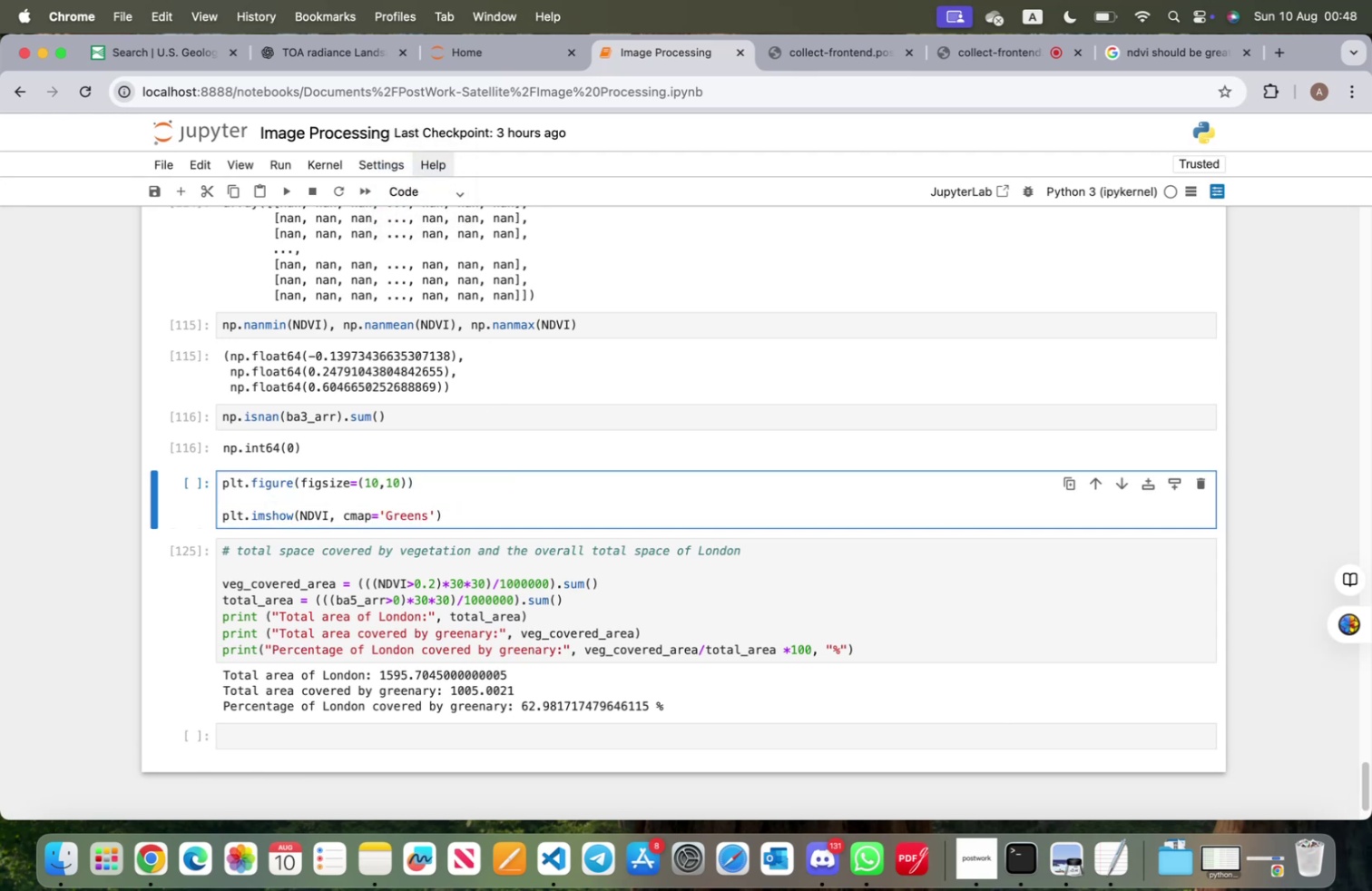 
key(Backspace)
 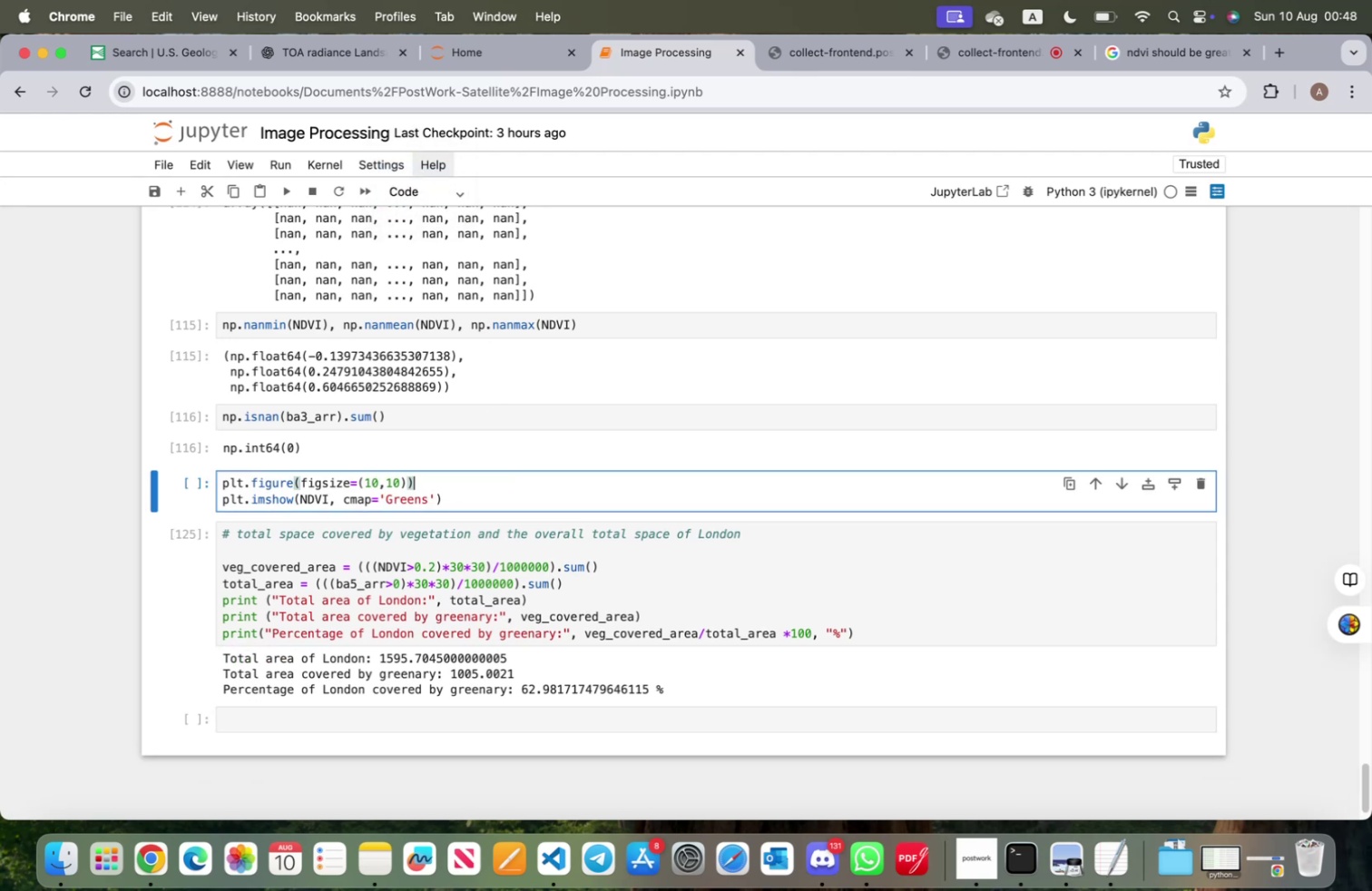 
key(Shift+ShiftRight)
 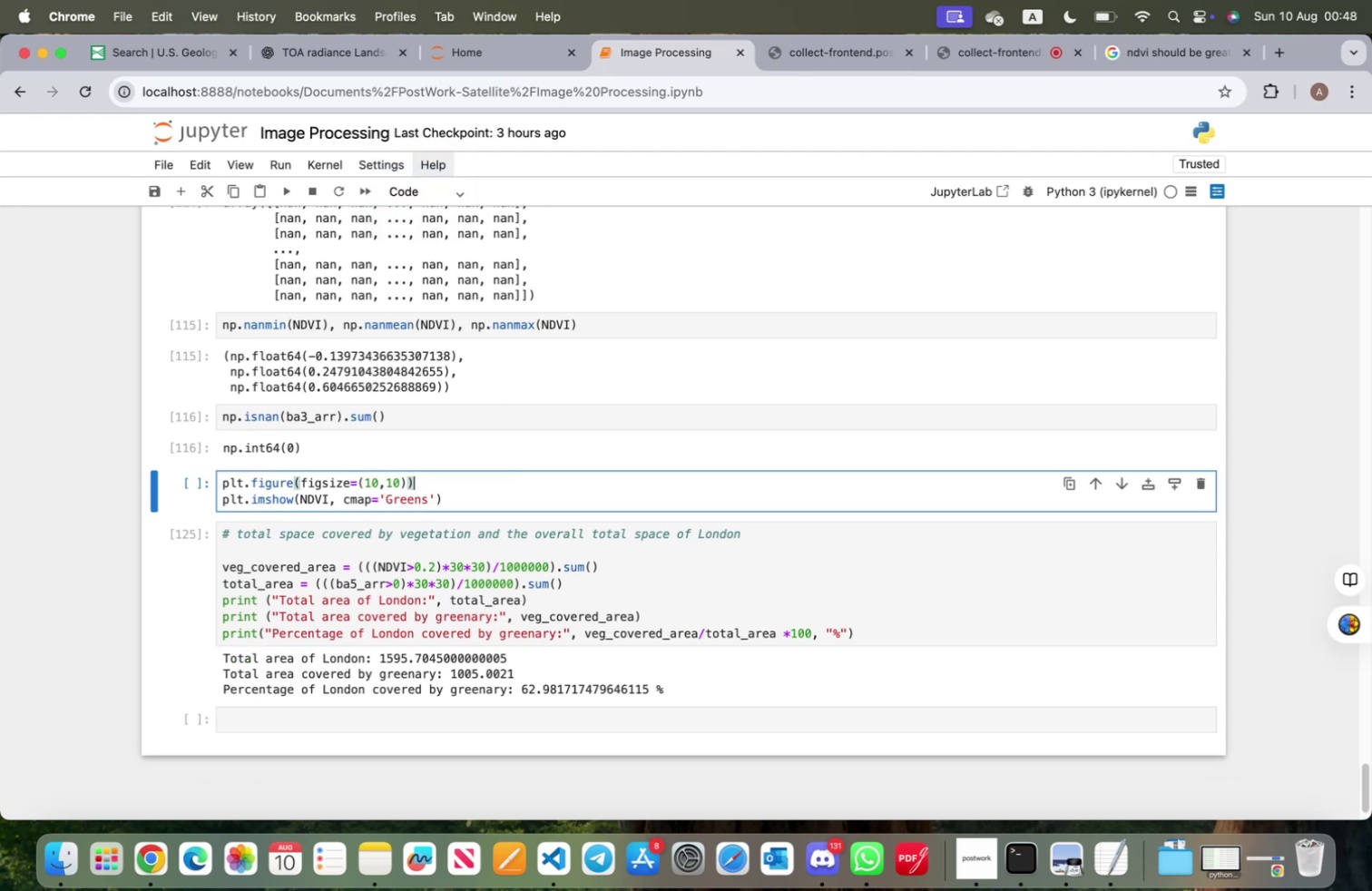 
key(Shift+Enter)
 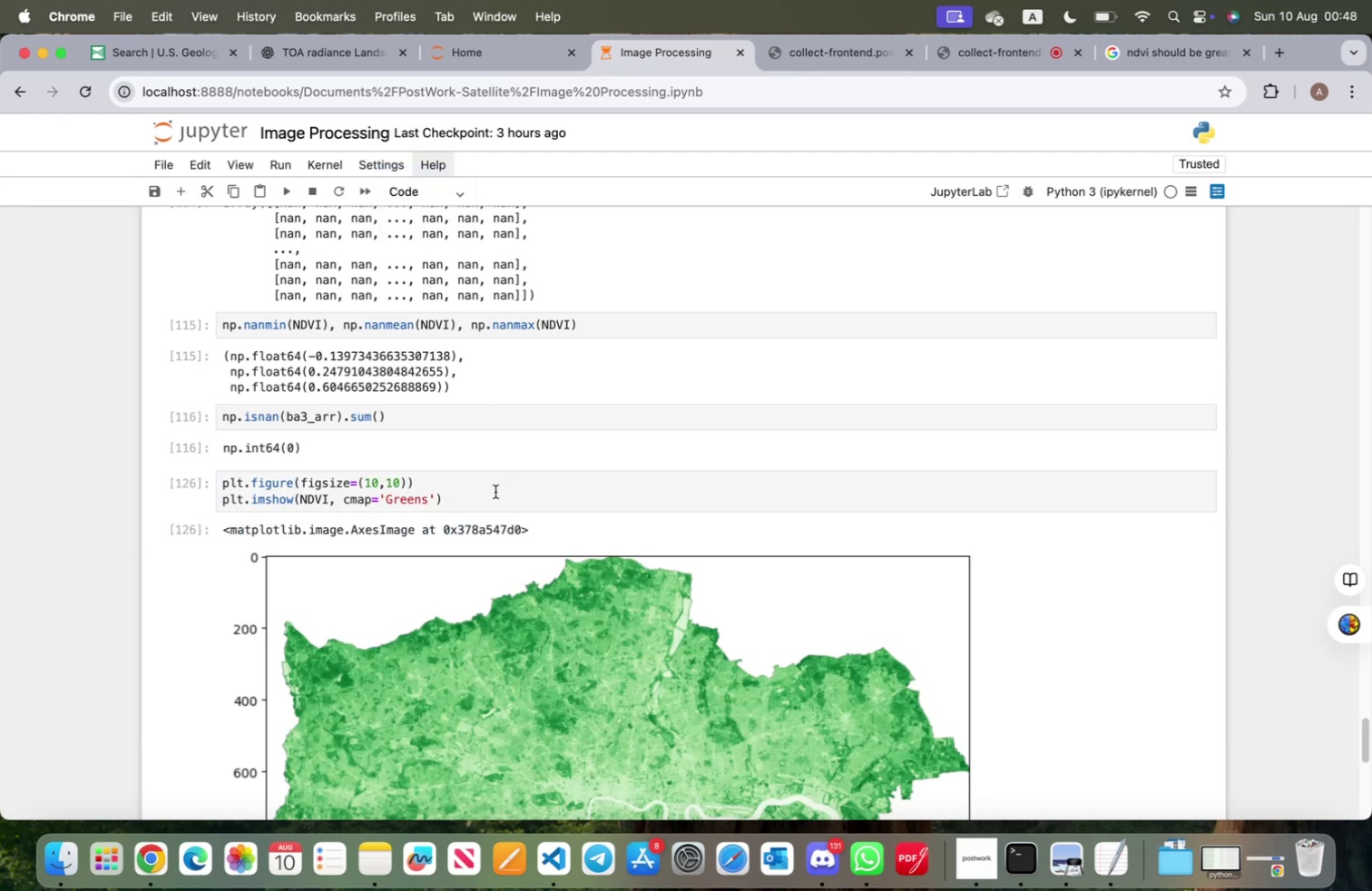 
scroll: coordinate [398, 611], scroll_direction: down, amount: 24.0
 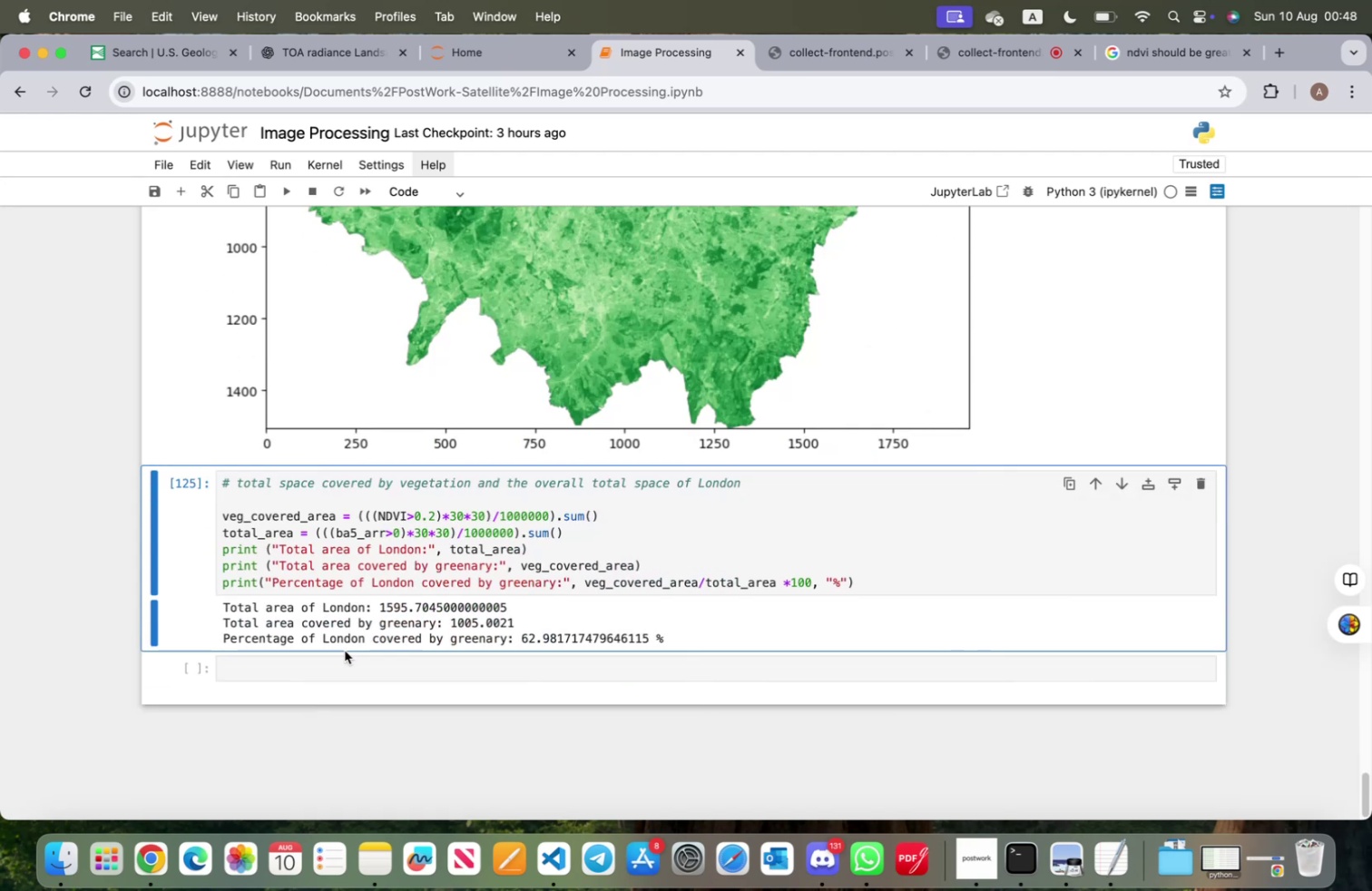 
left_click([345, 659])
 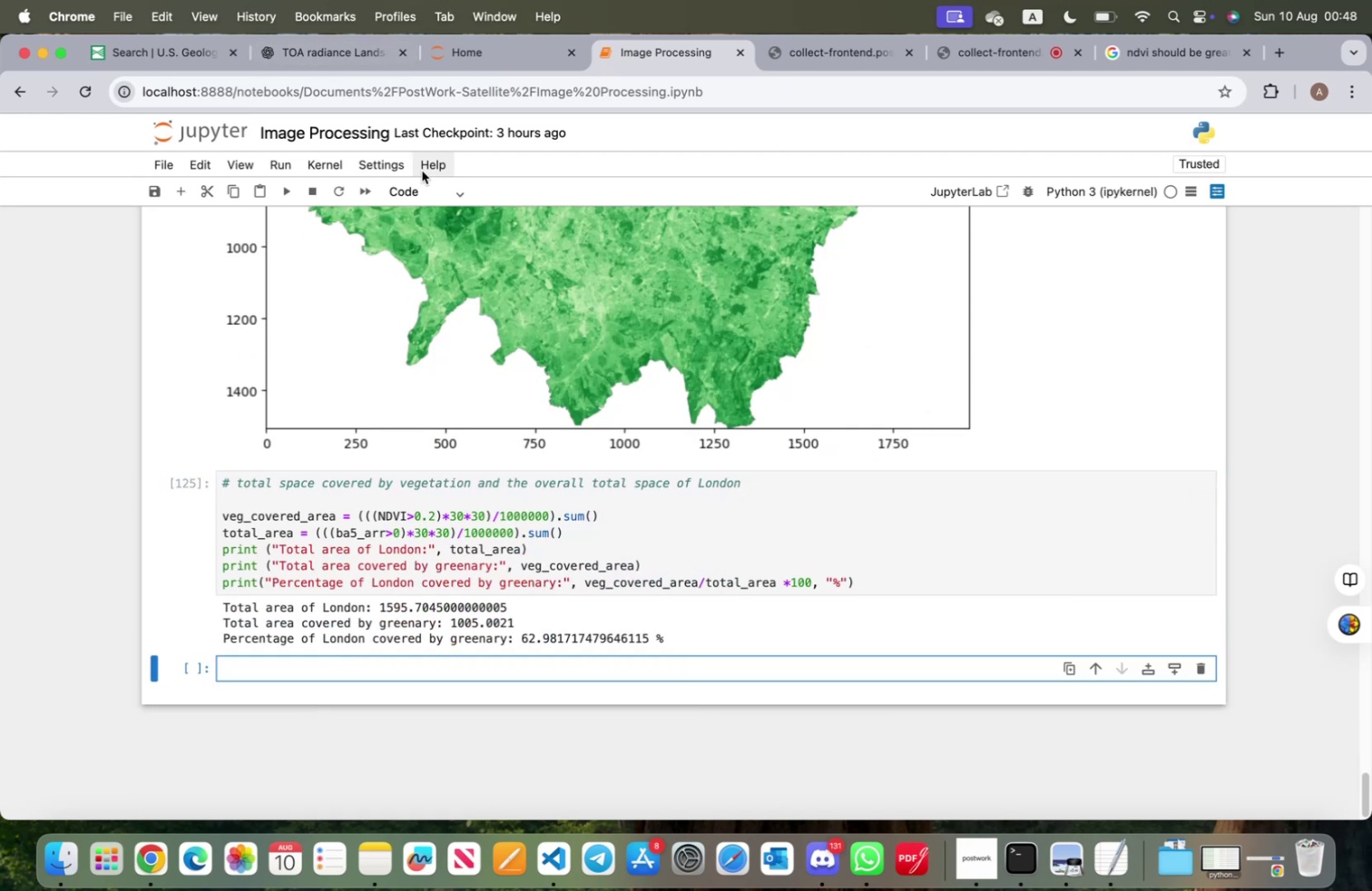 
left_click([427, 193])
 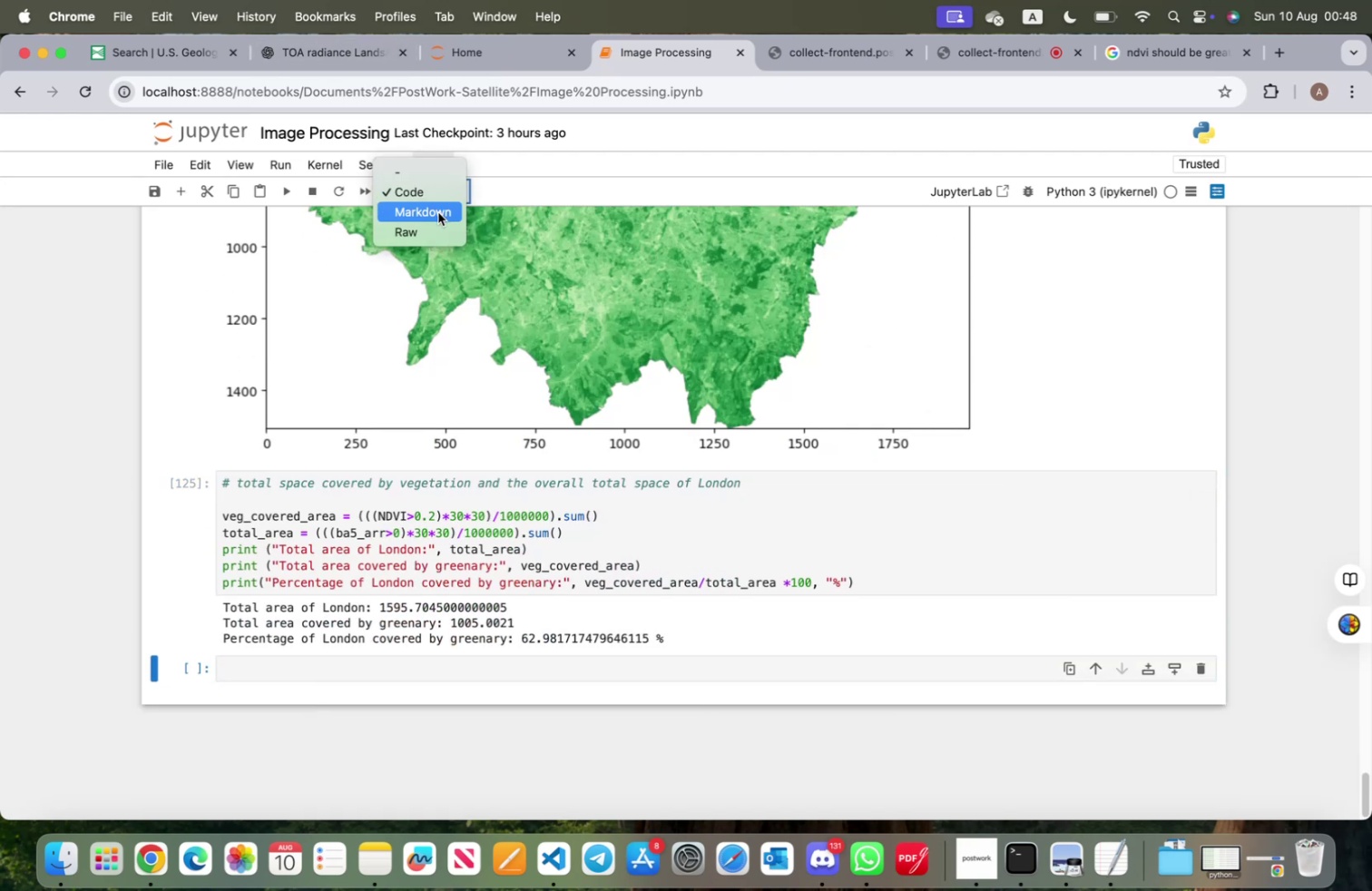 
left_click([438, 212])
 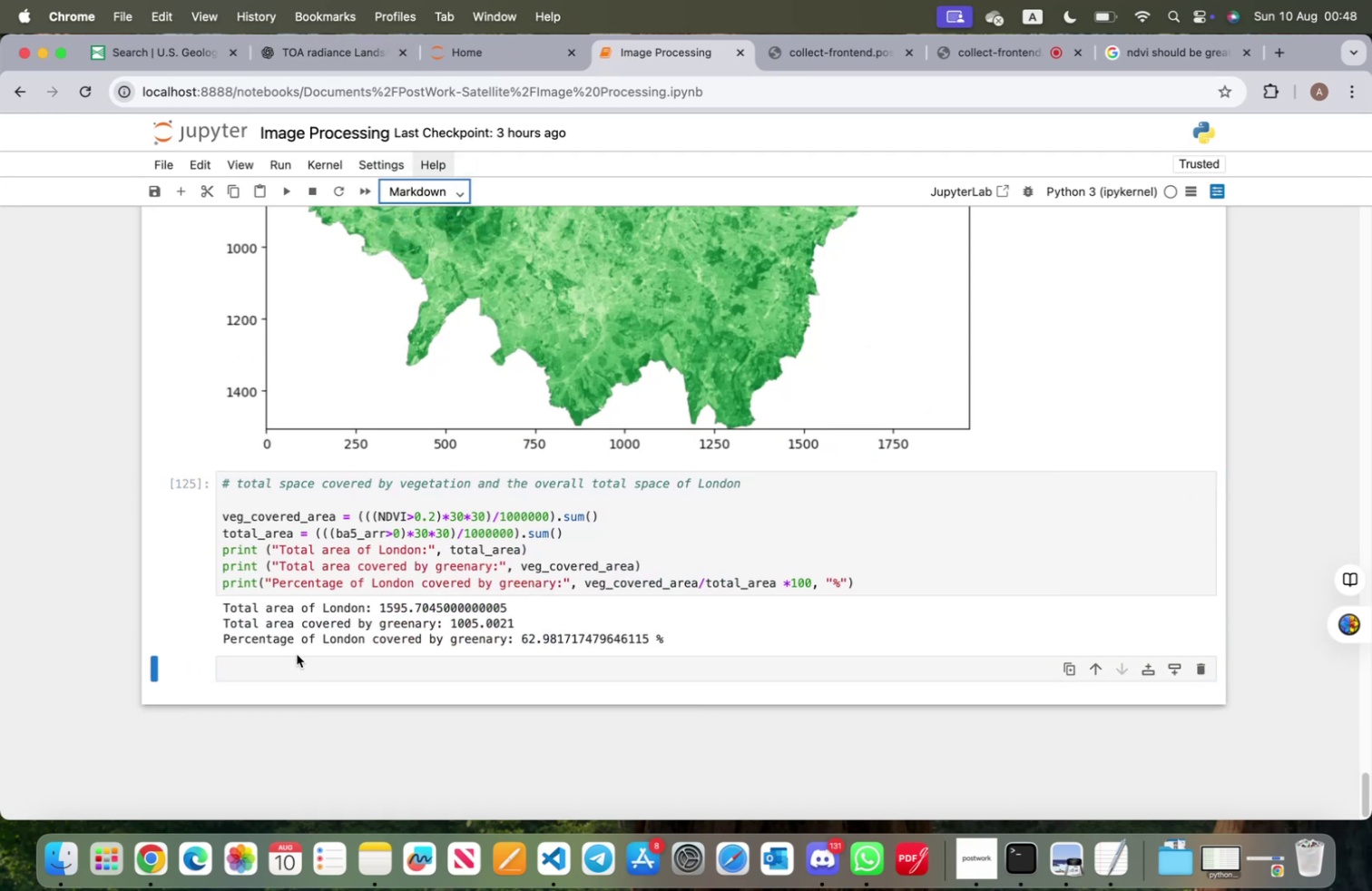 
left_click([298, 670])
 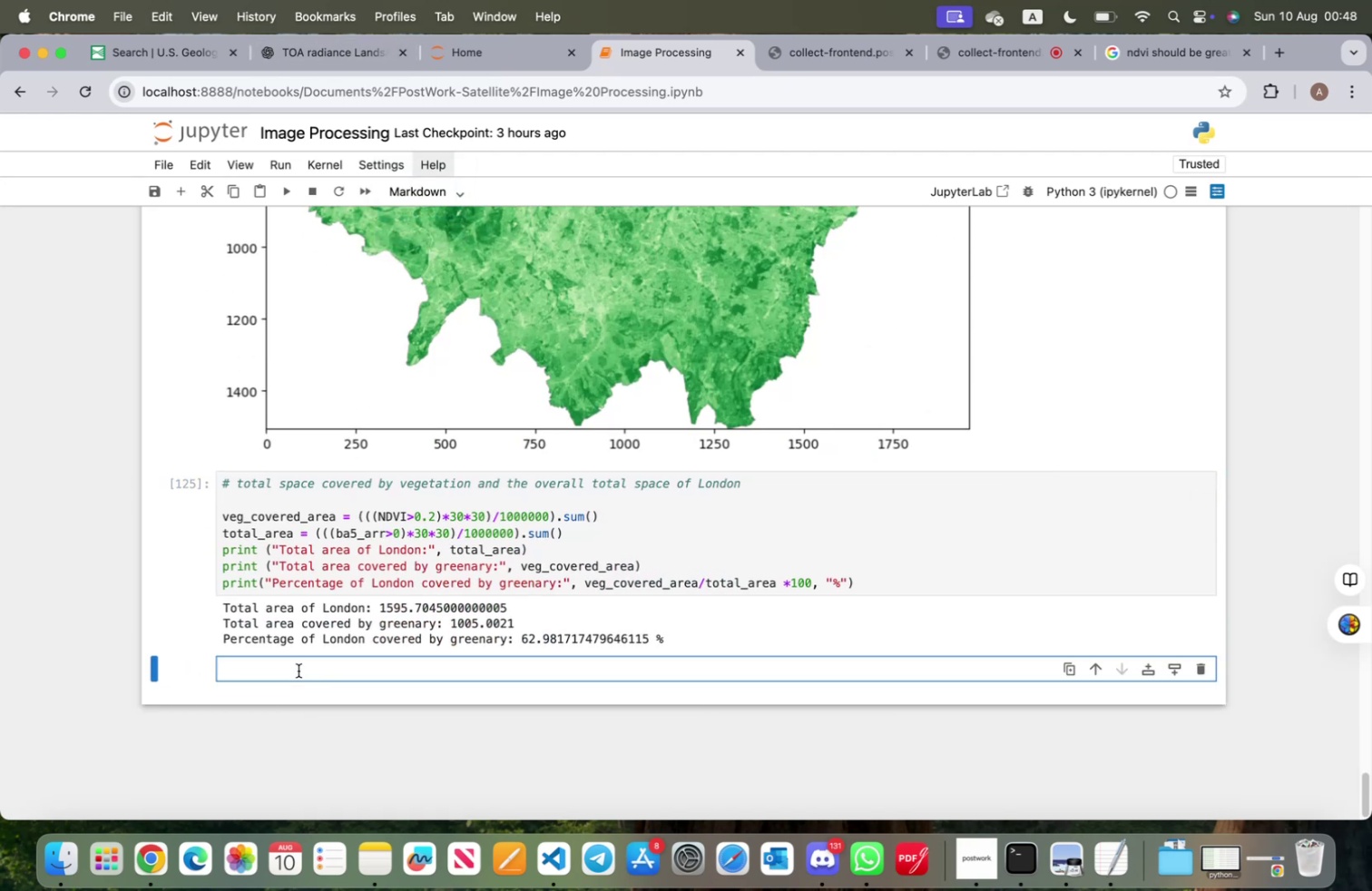 
hold_key(key=OptionLeft, duration=0.36)
 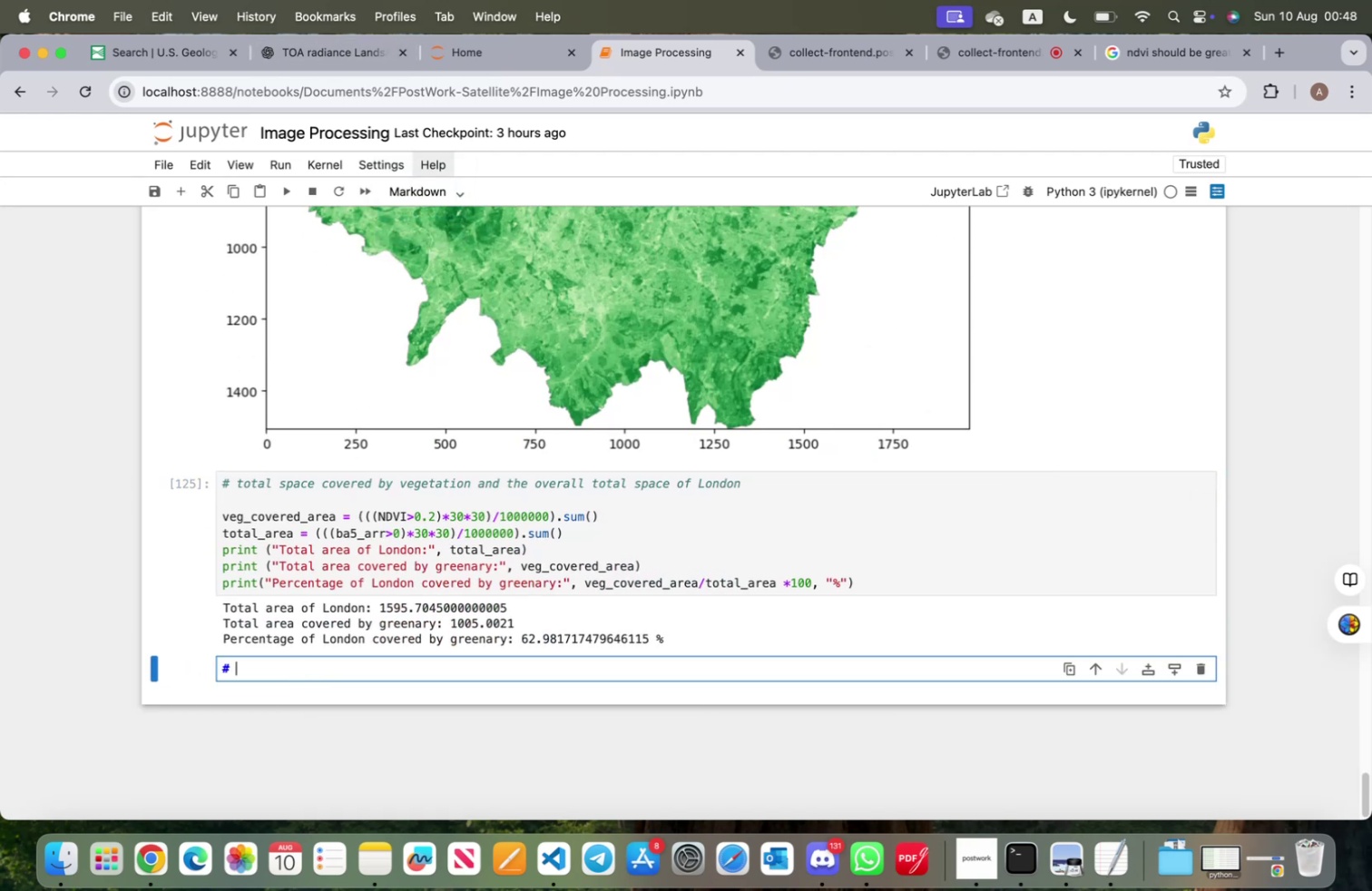 
type(3 Pr)
key(Backspace)
key(Backspace)
key(Backspace)
type(33 Propport)
key(Backspace)
key(Backspace)
key(Backspace)
key(Backspace)
type(ortion f )
key(Backspace)
key(Backspace)
type(o v)
key(Backspace)
key(Backspace)
type(f ver)
key(Backspace)
type(e)
key(Backspace)
type(geration)
key(Backspace)
key(Backspace)
key(Backspace)
key(Backspace)
key(Backspace)
key(Backspace)
type(tation)
 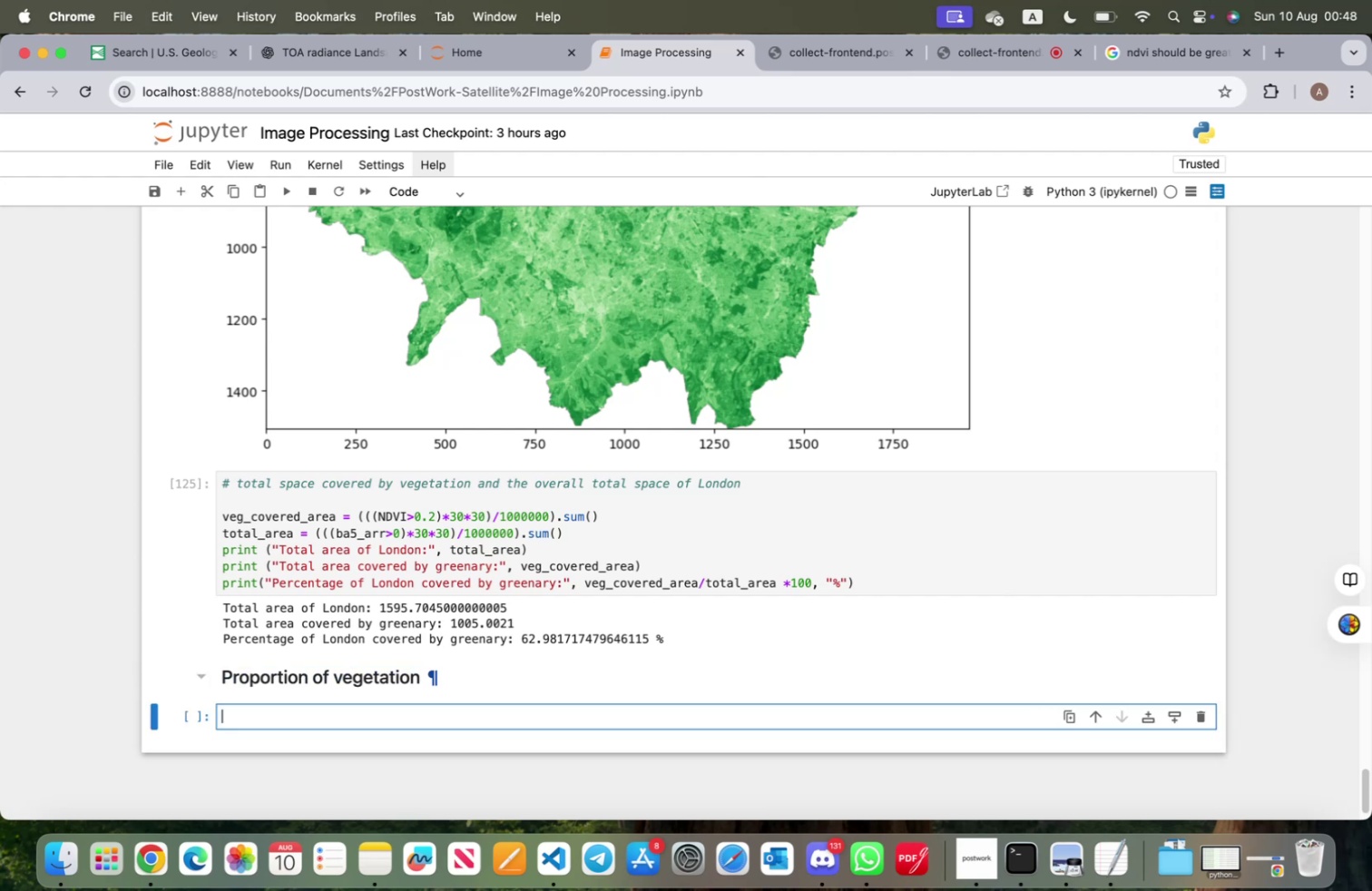 
hold_key(key=OptionLeft, duration=0.58)
 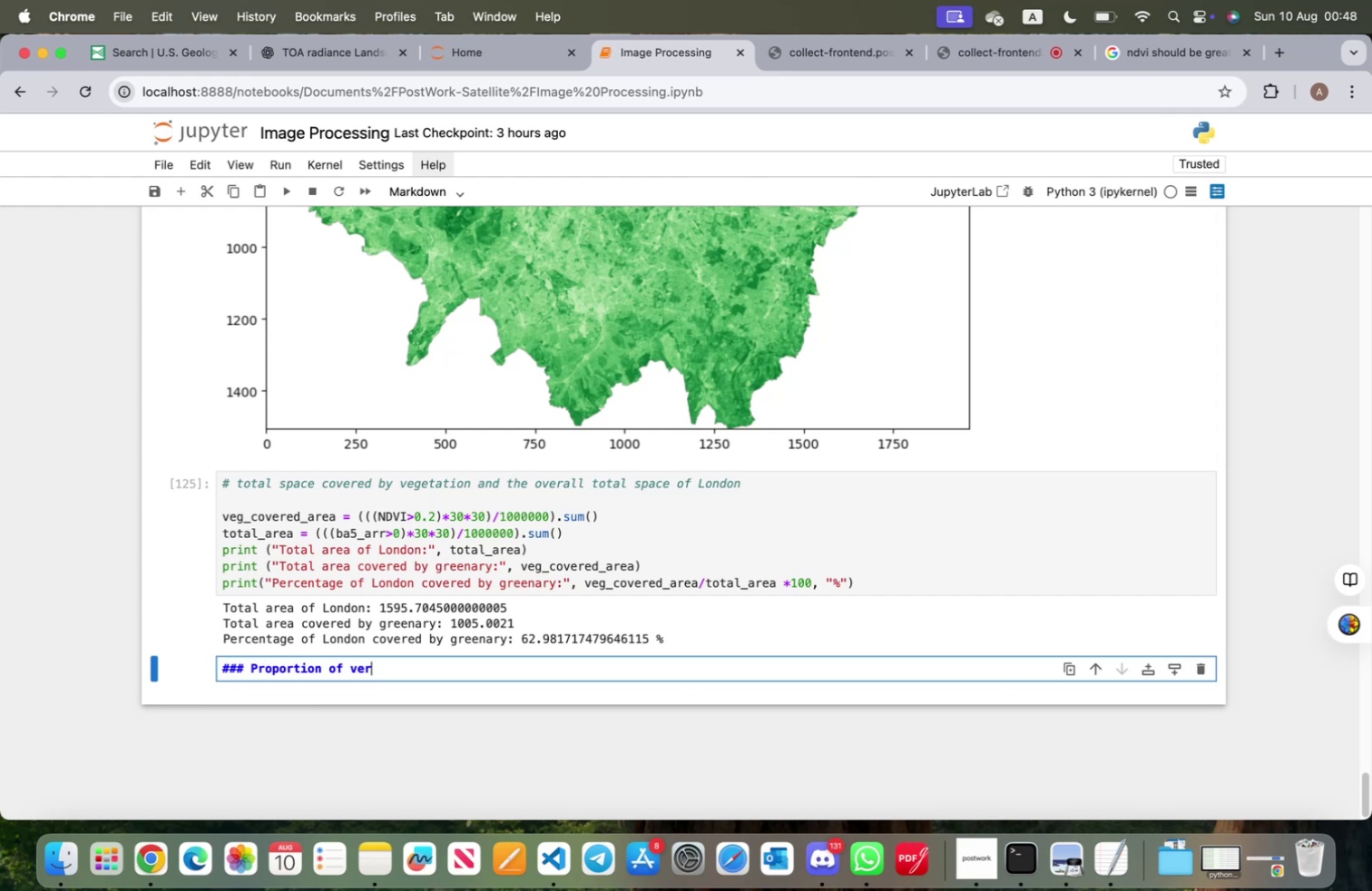 
key(Shift+Enter)
 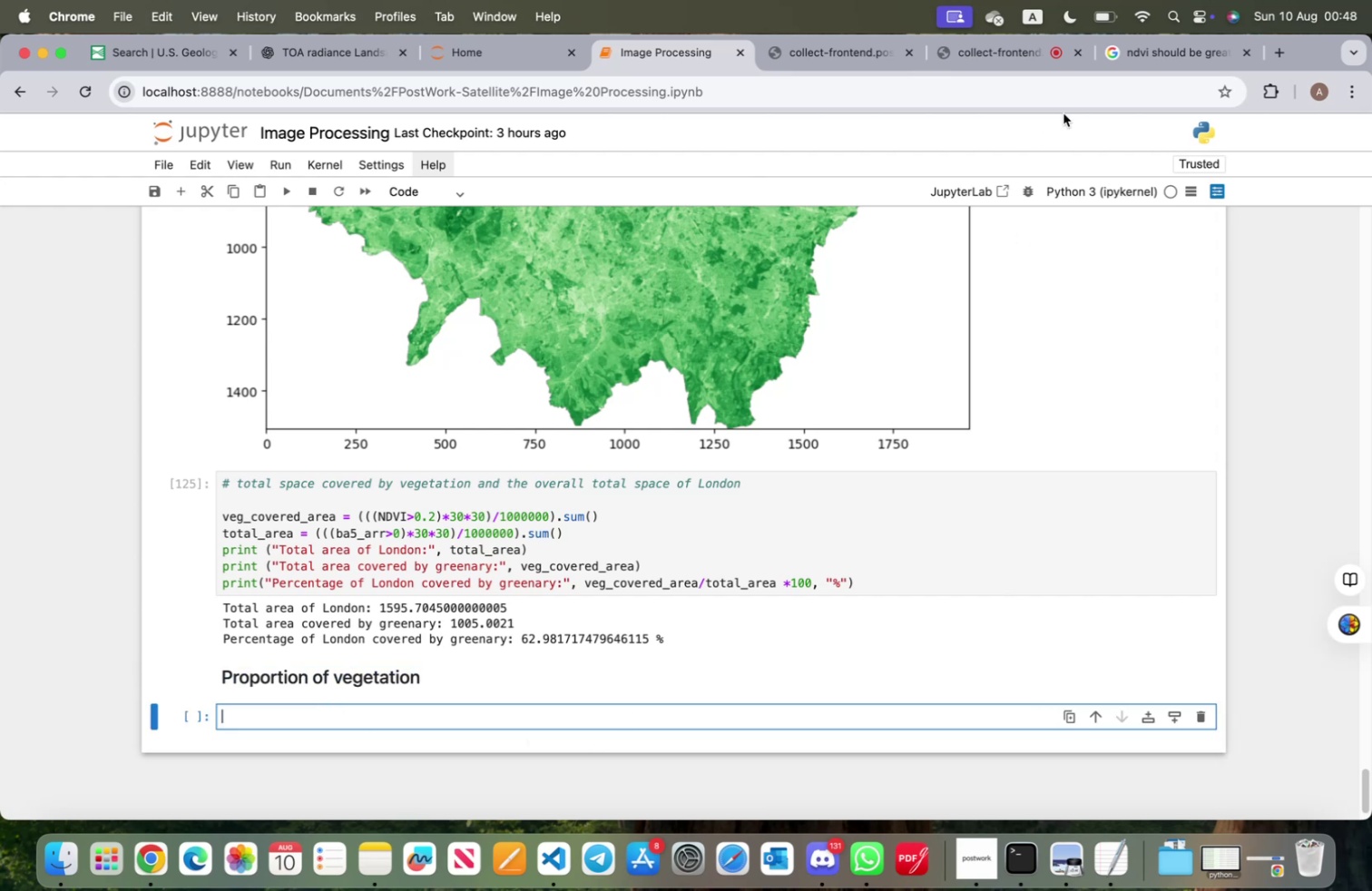 
left_click([1165, 54])
 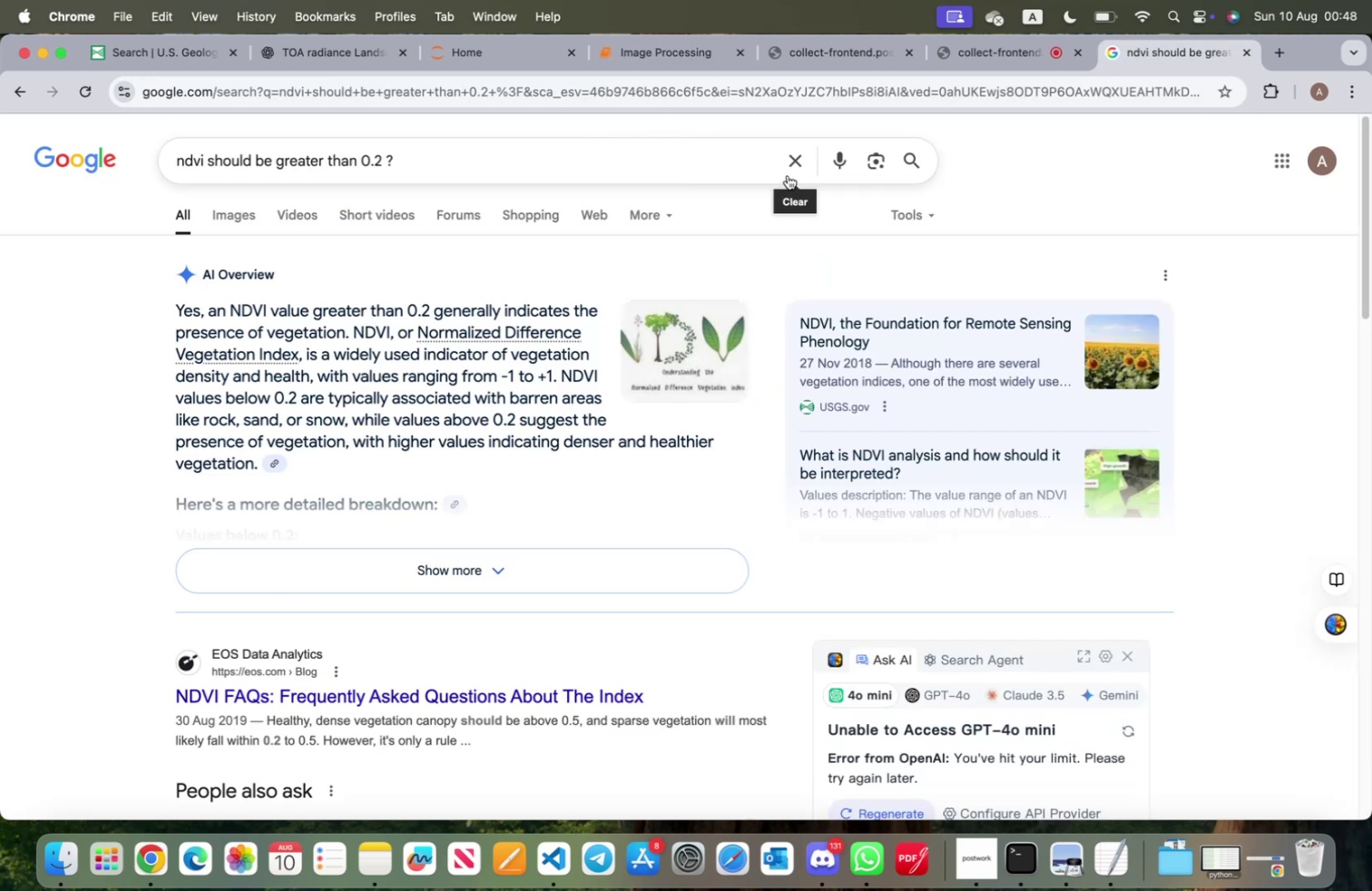 
left_click([790, 162])
 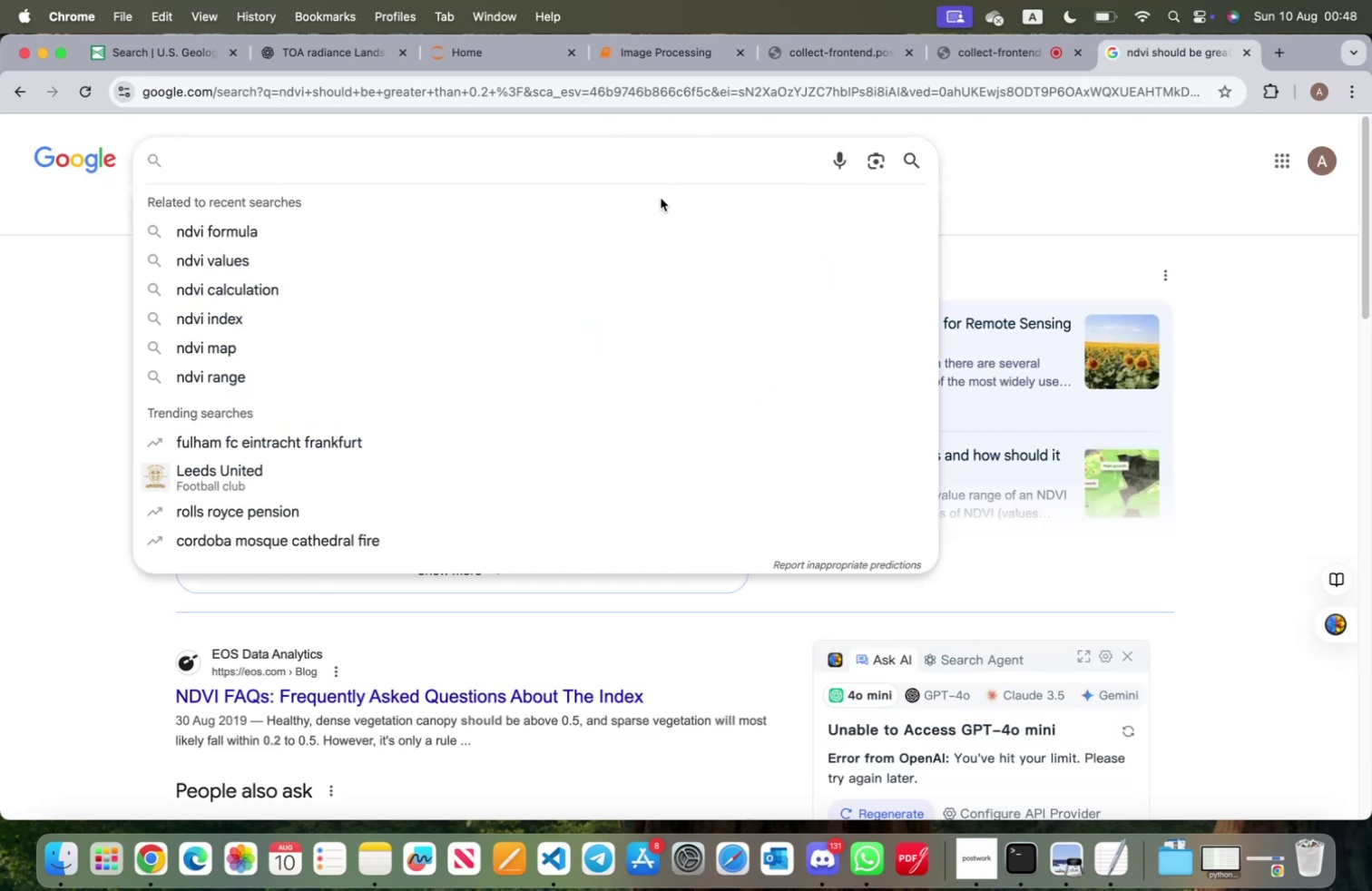 
type(proportion of vegetation )
 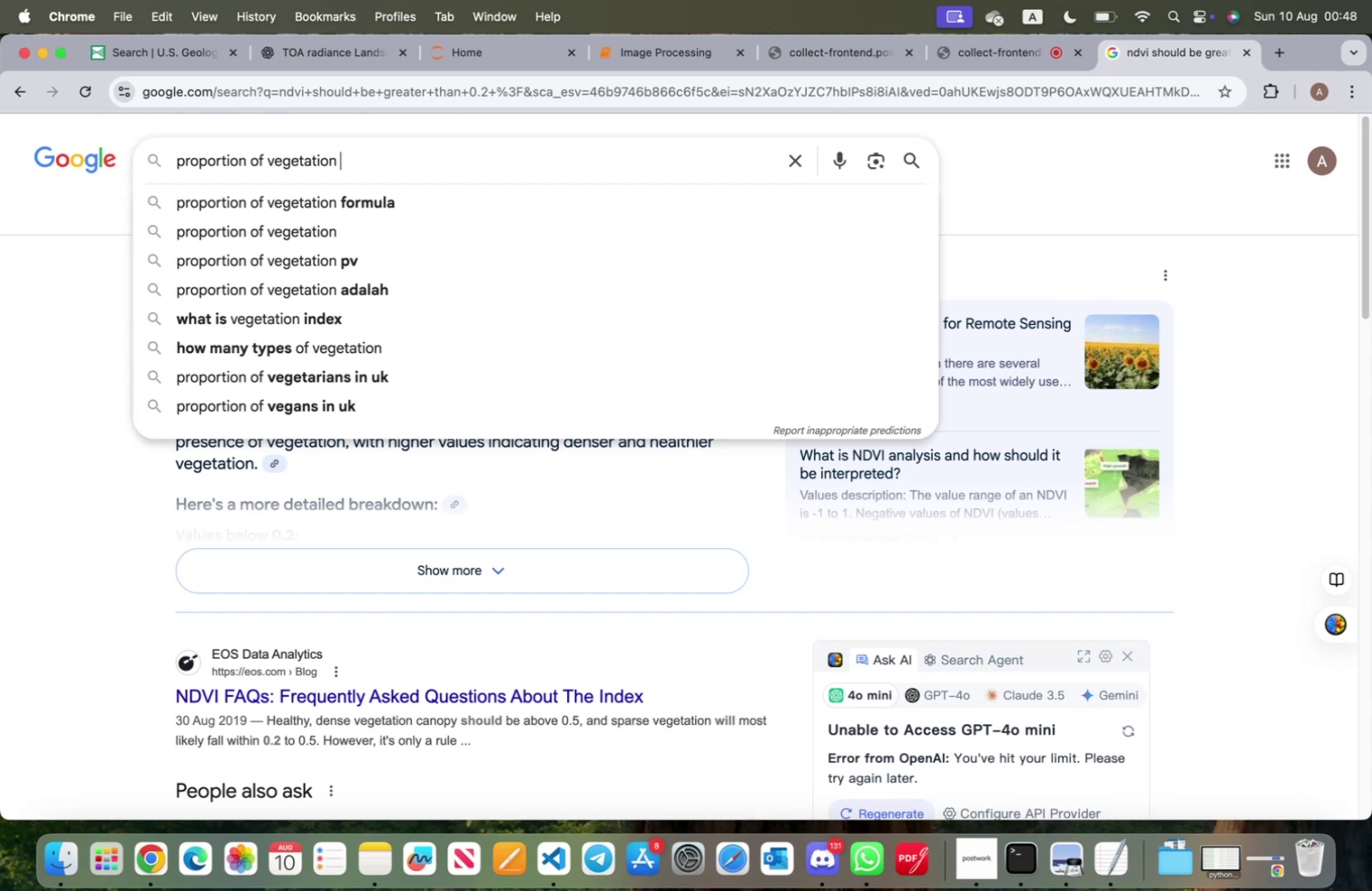 
key(ArrowDown)
 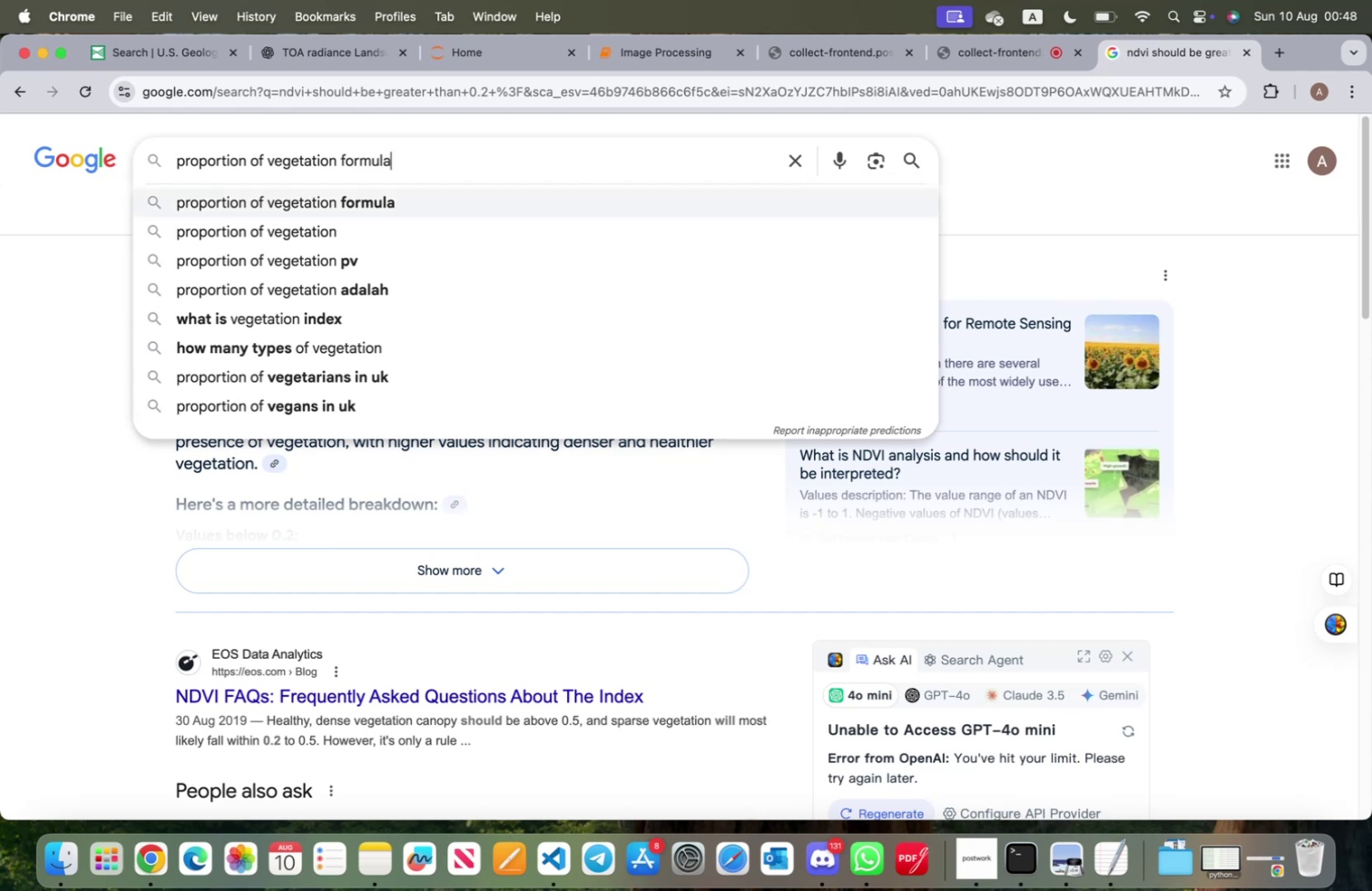 
type( for landsat 8)
 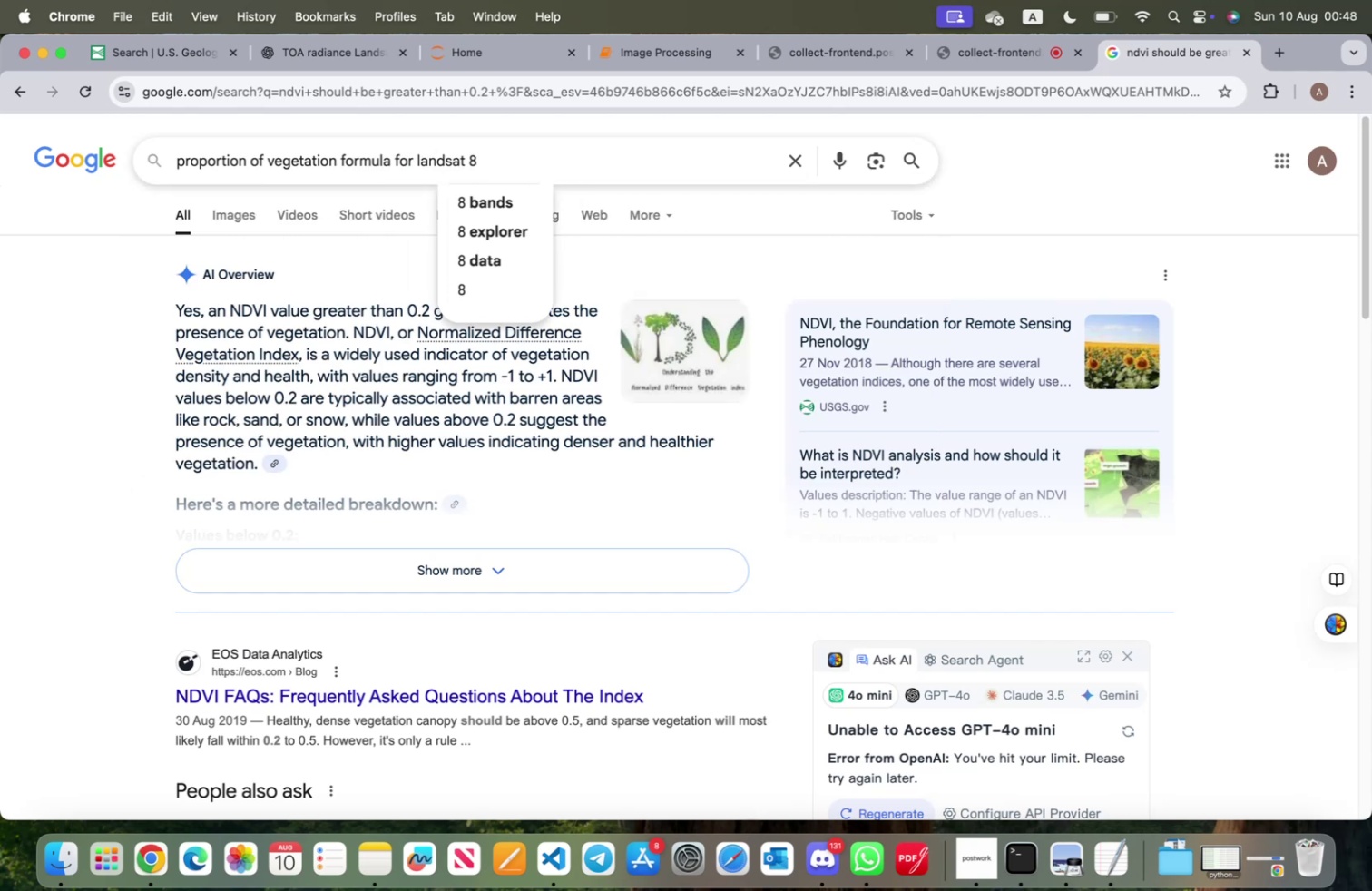 
key(Enter)
 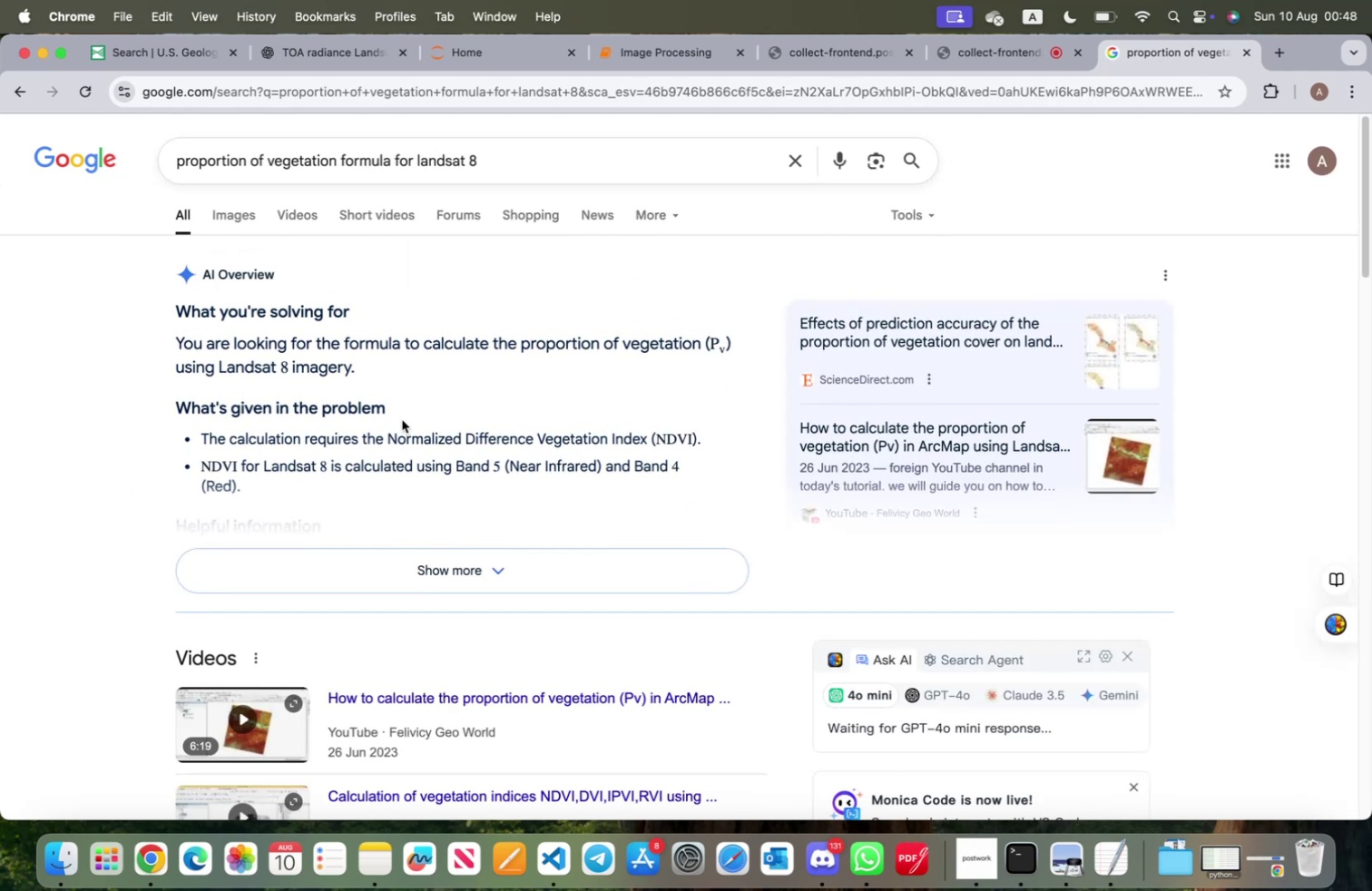 
left_click([439, 563])
 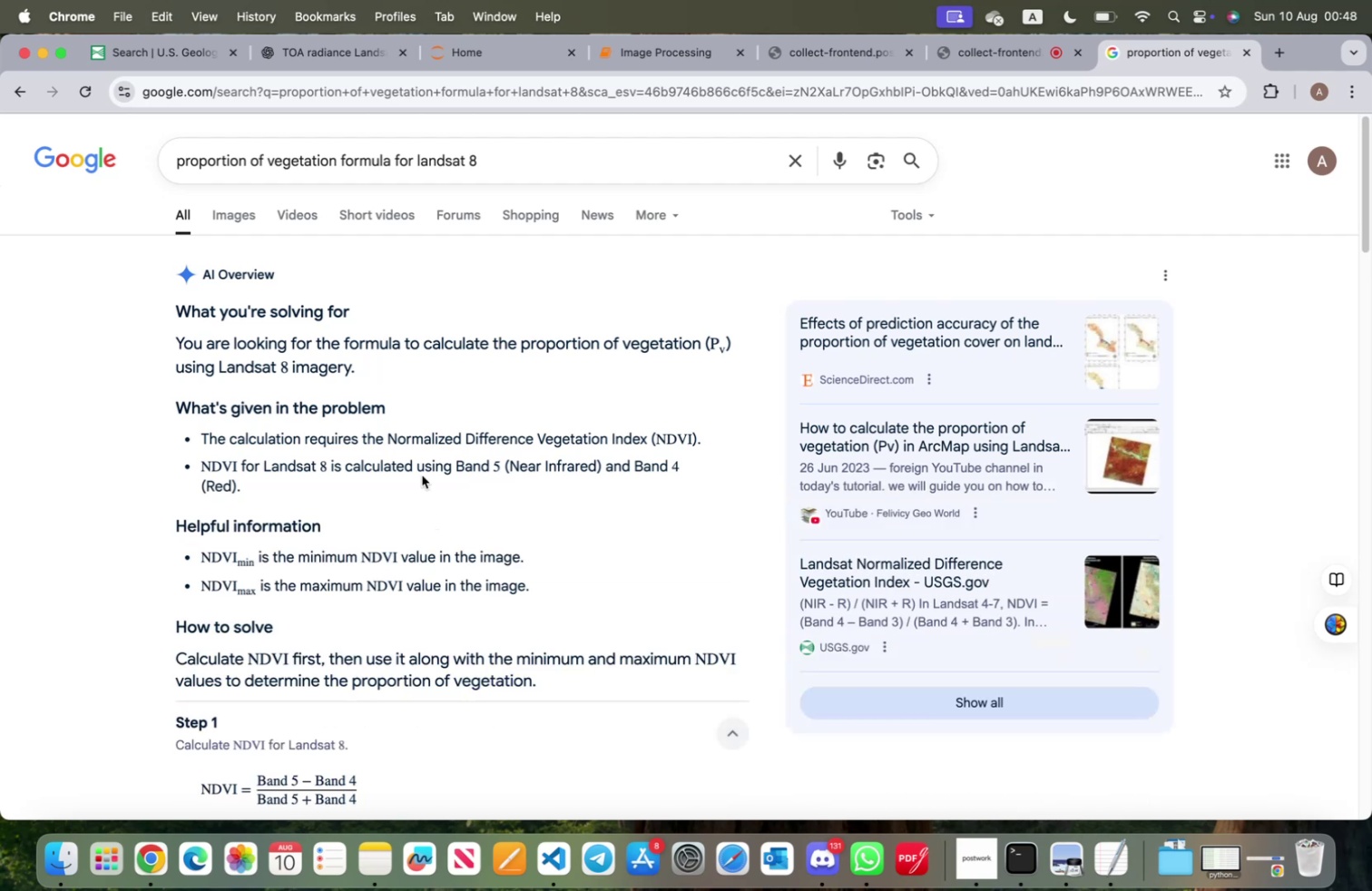 
scroll: coordinate [406, 455], scroll_direction: down, amount: 14.0
 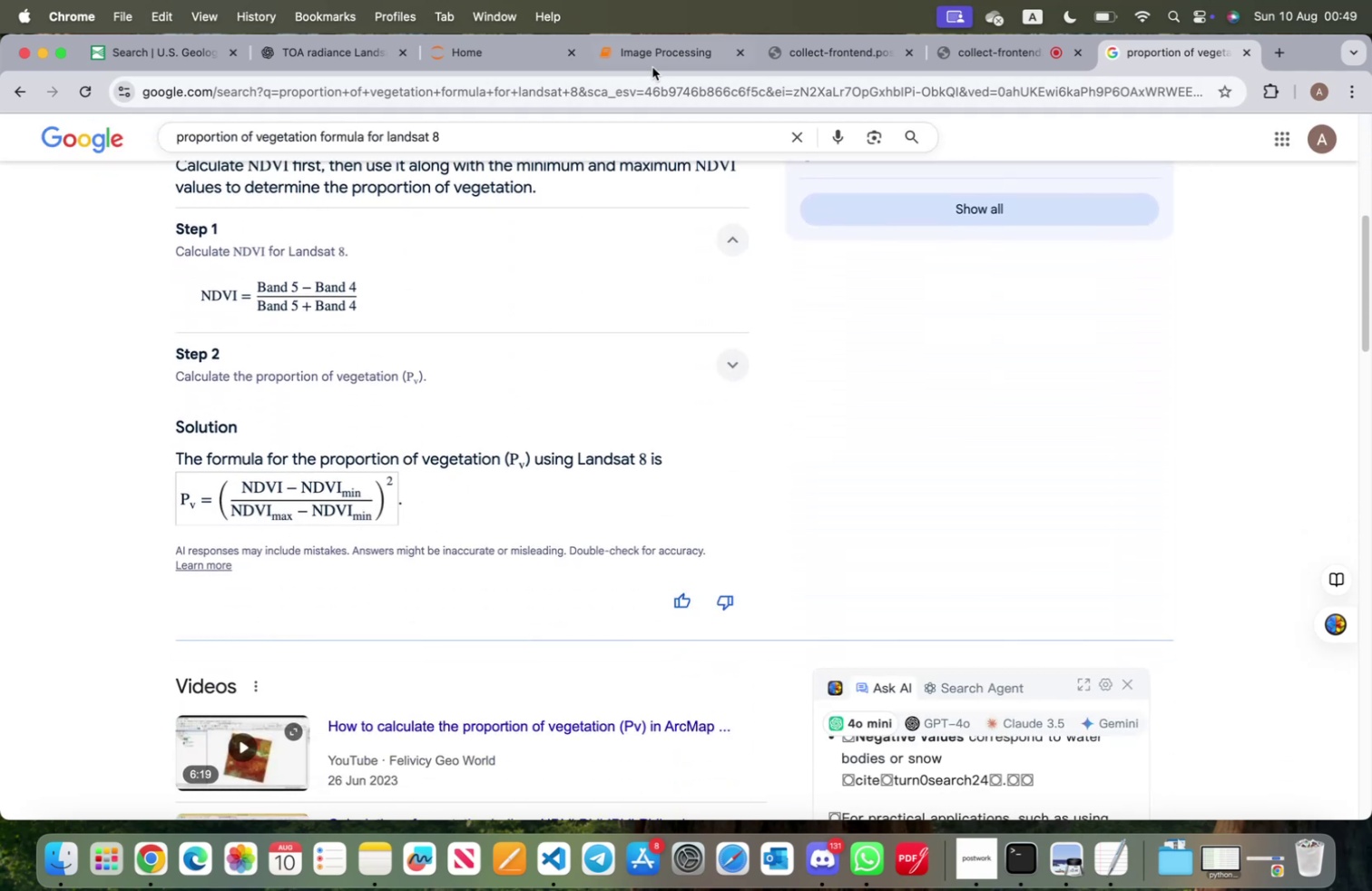 
wait(7.0)
 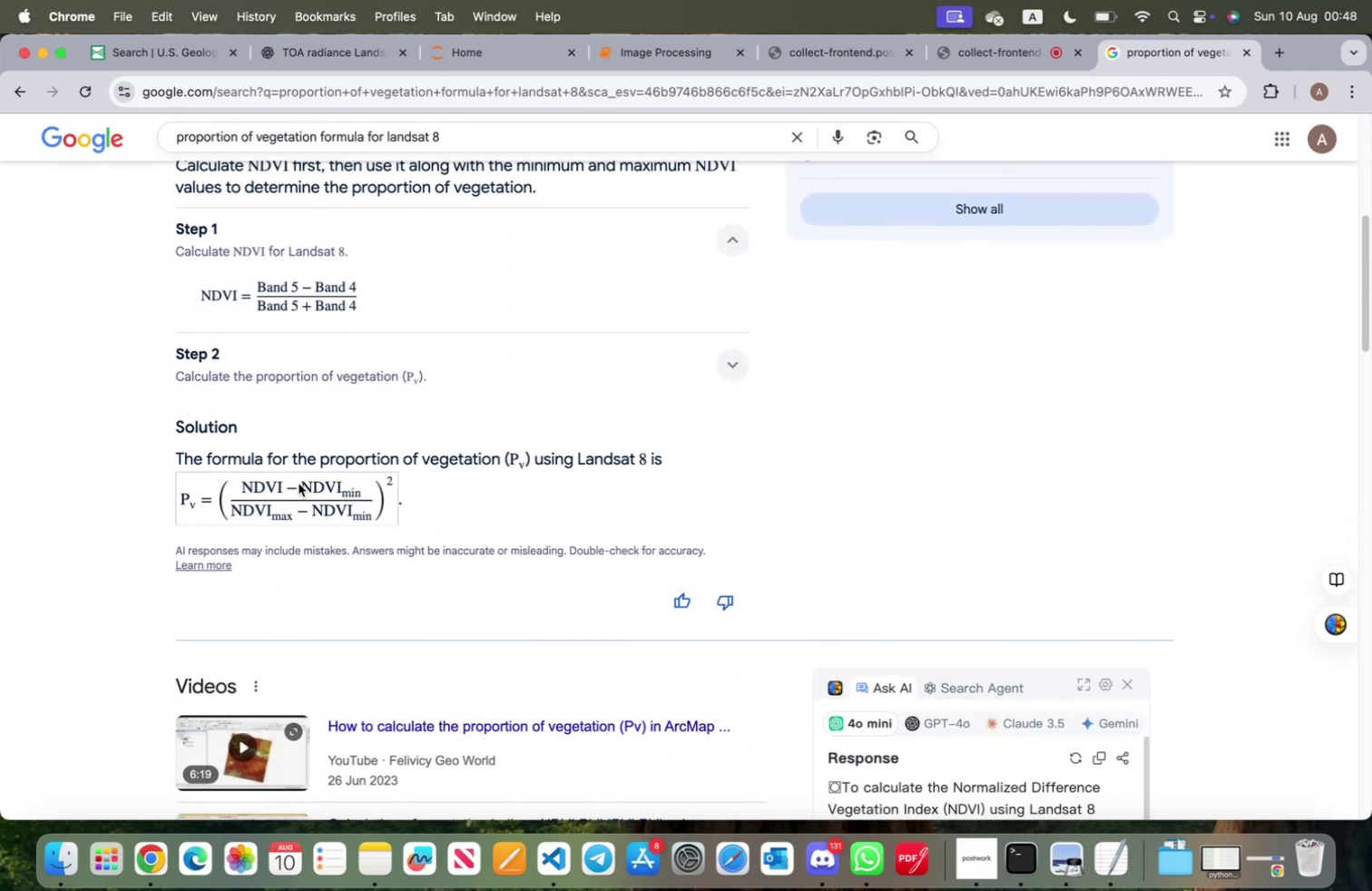 
left_click([658, 59])
 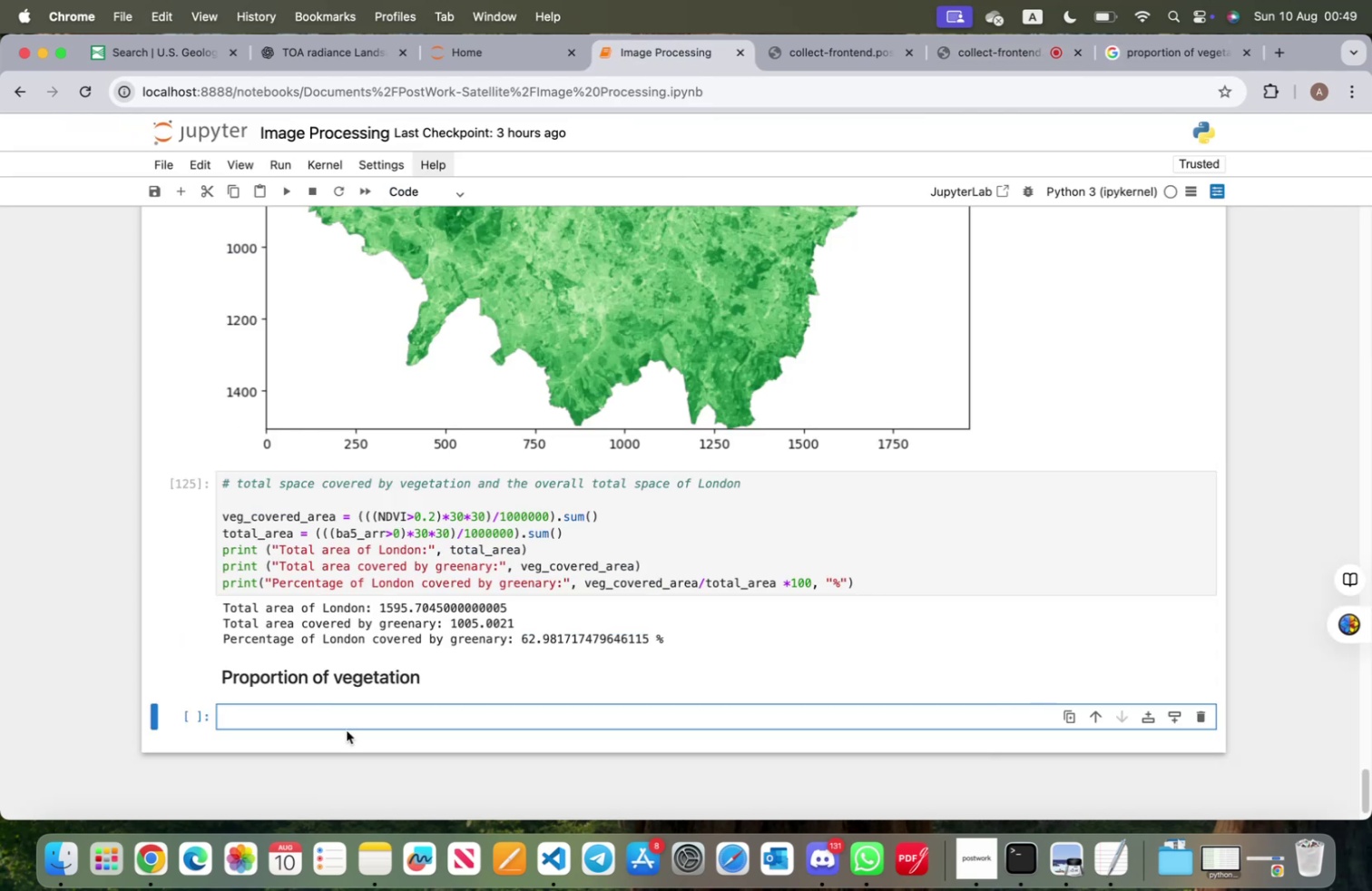 
left_click([335, 717])
 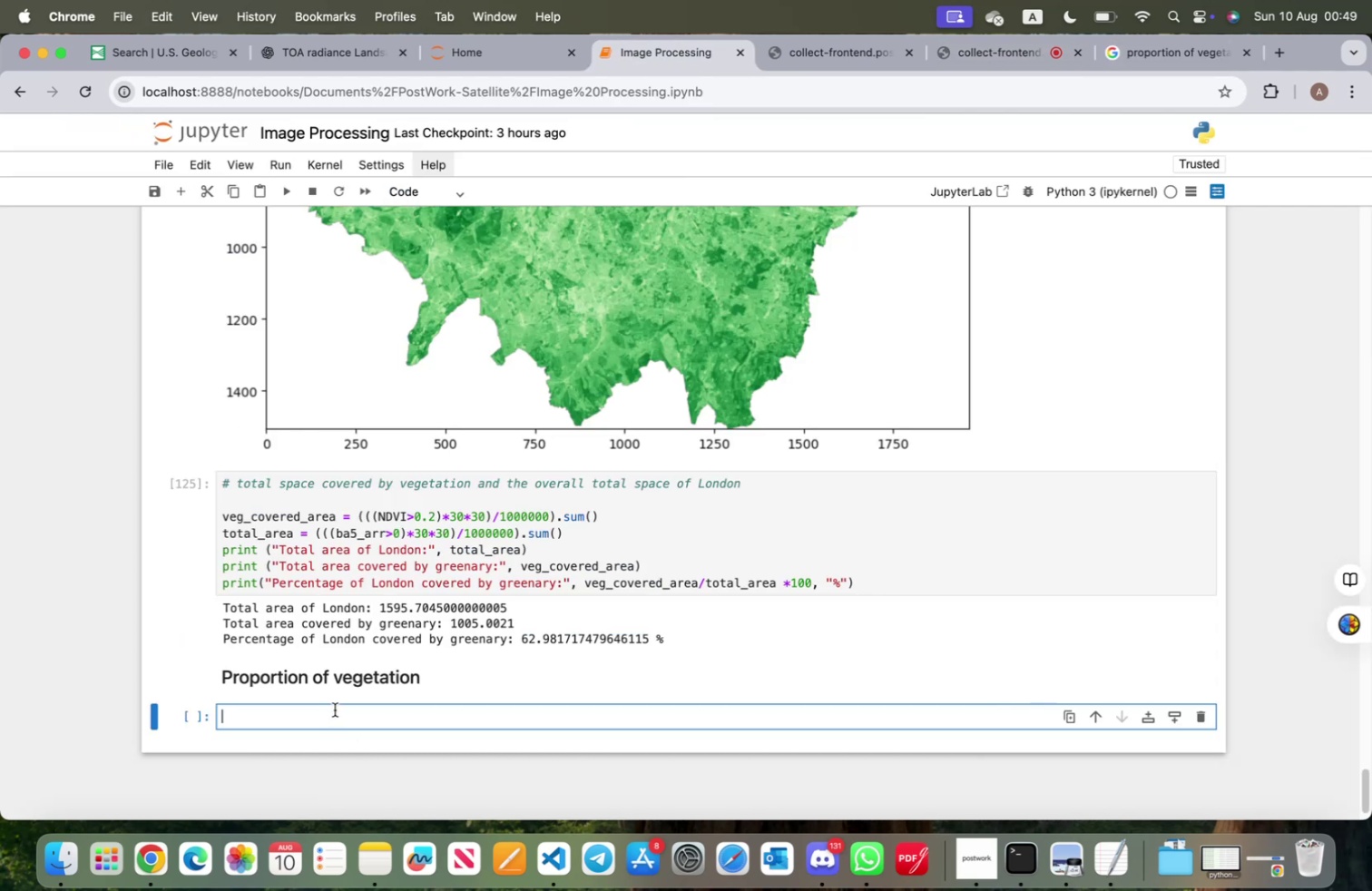 
type(pv = (NDVI-NDV)
key(Backspace)
key(Backspace)
key(Backspace)
type(np.min(NDVI)
 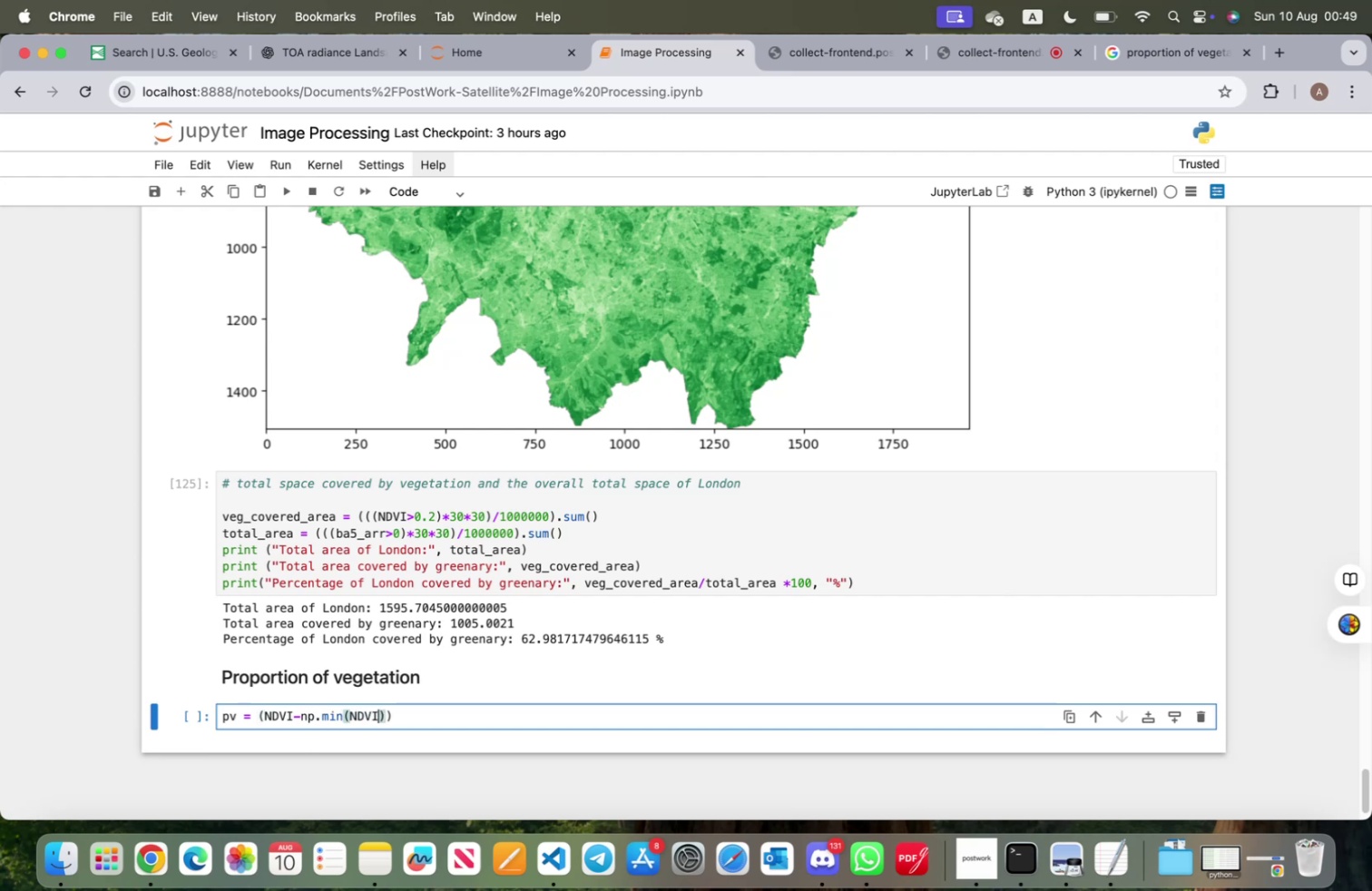 
key(ArrowRight)
 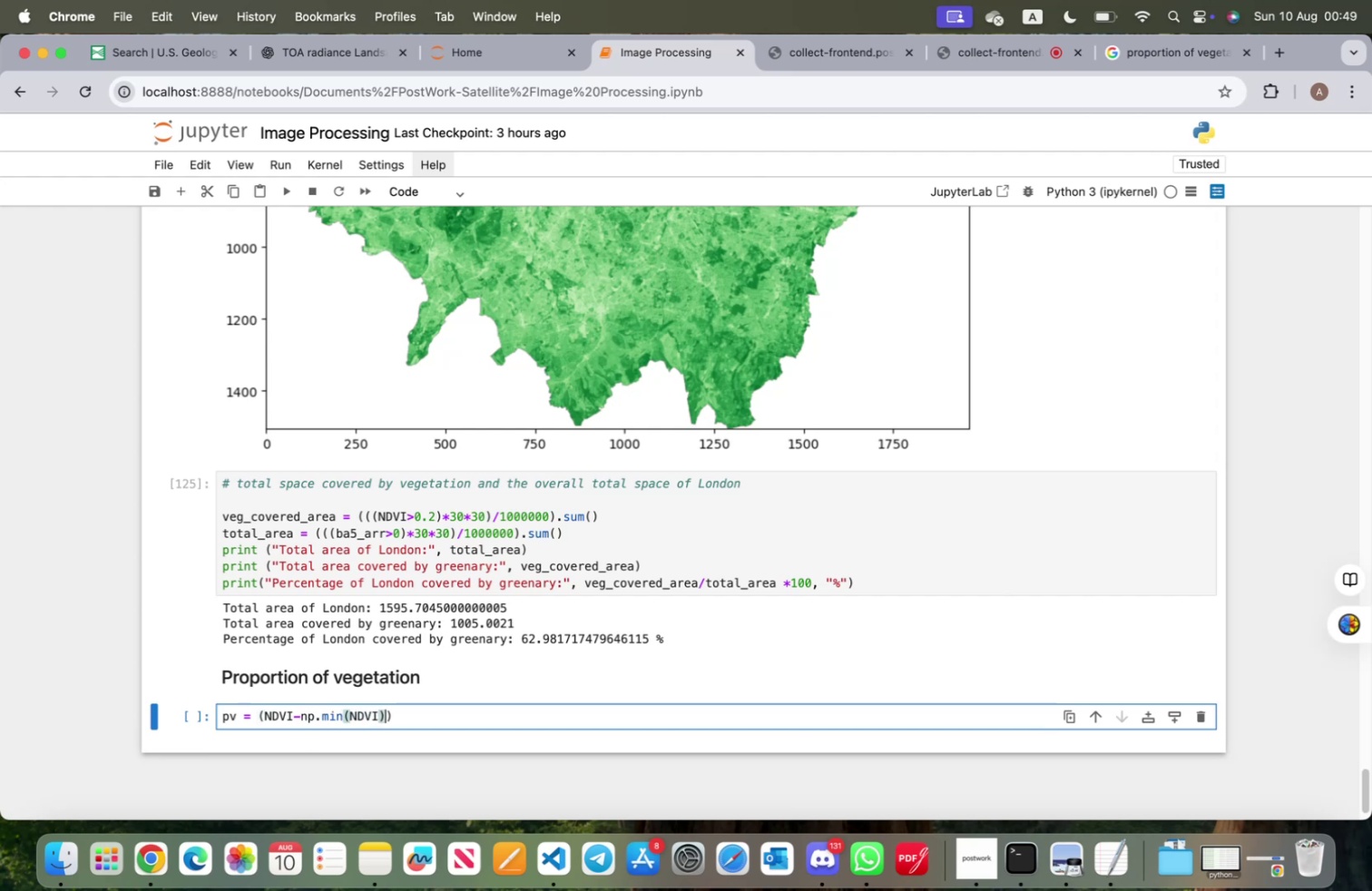 
key(ArrowRight)
 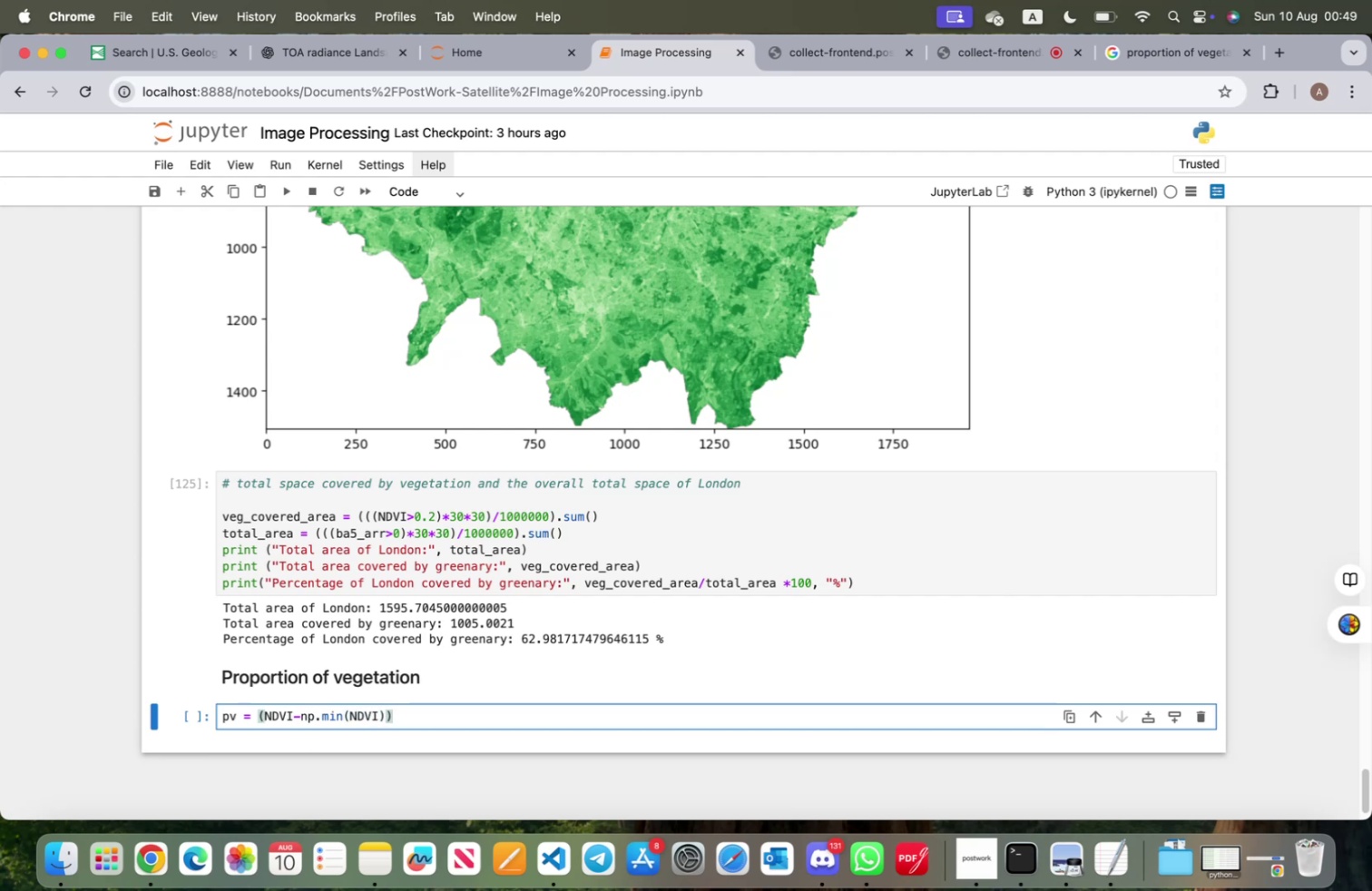 
type(/(N)
key(Backspace)
type(np.max(NDVI)
 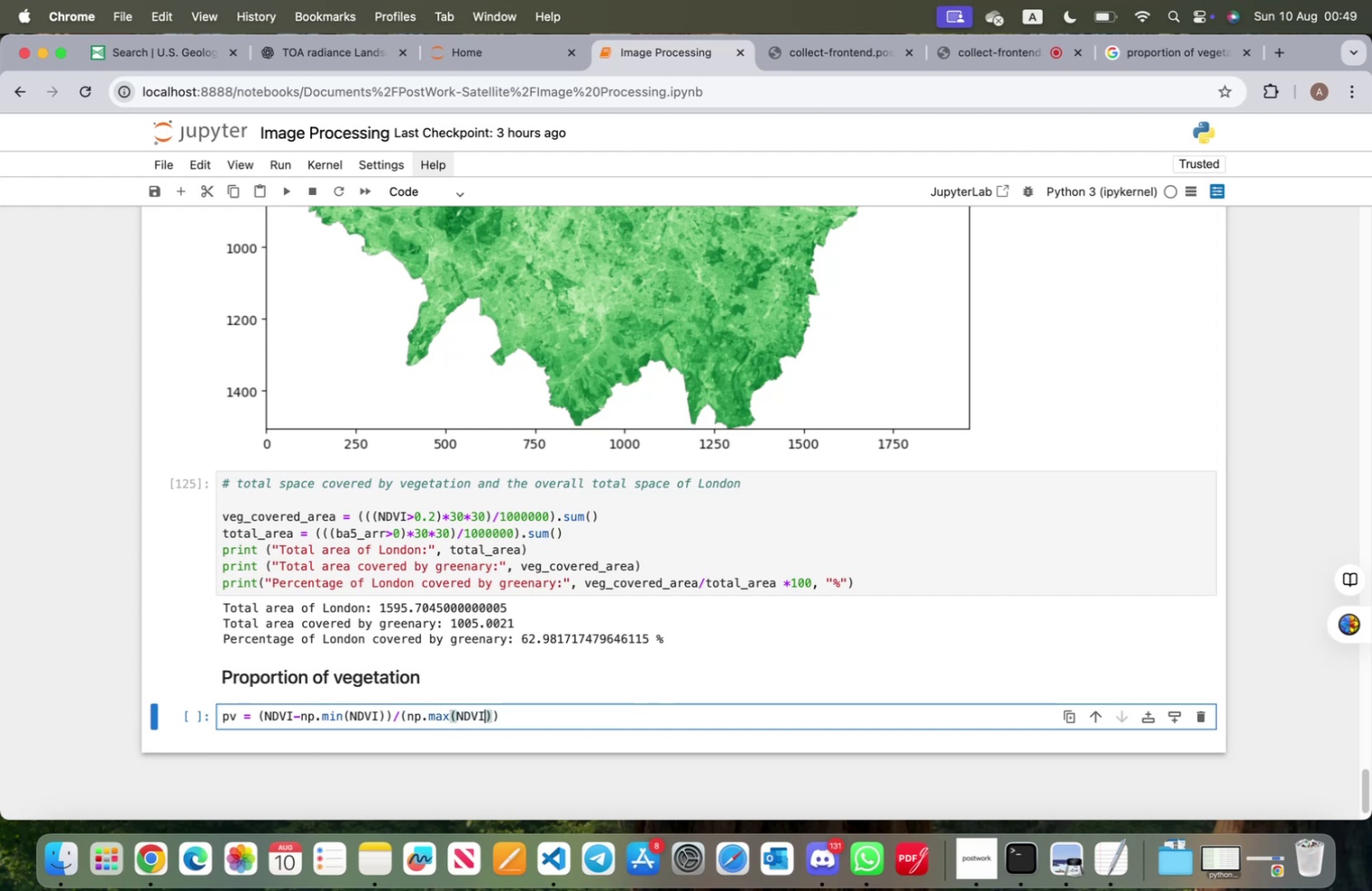 
 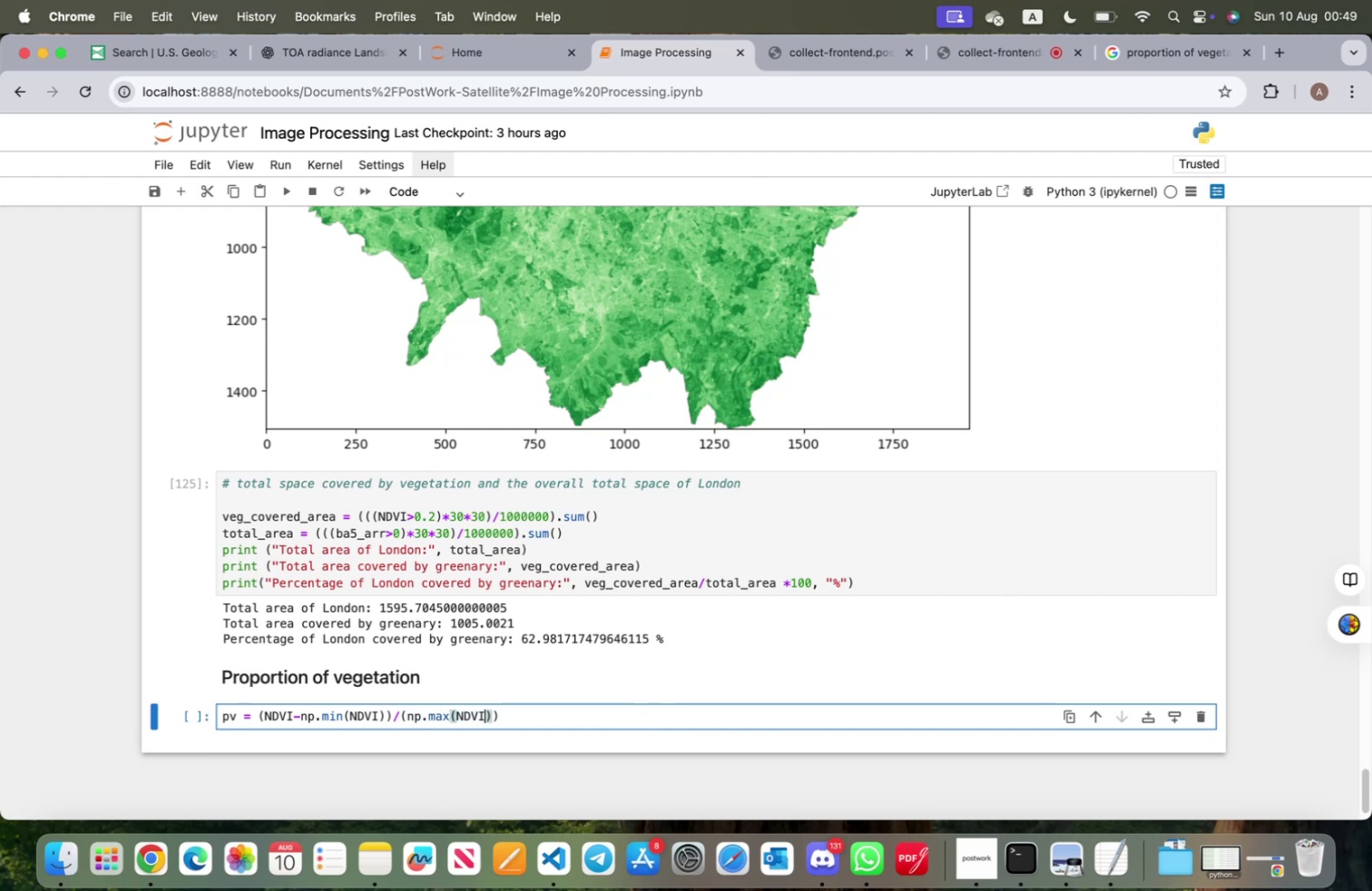 
key(ArrowRight)
 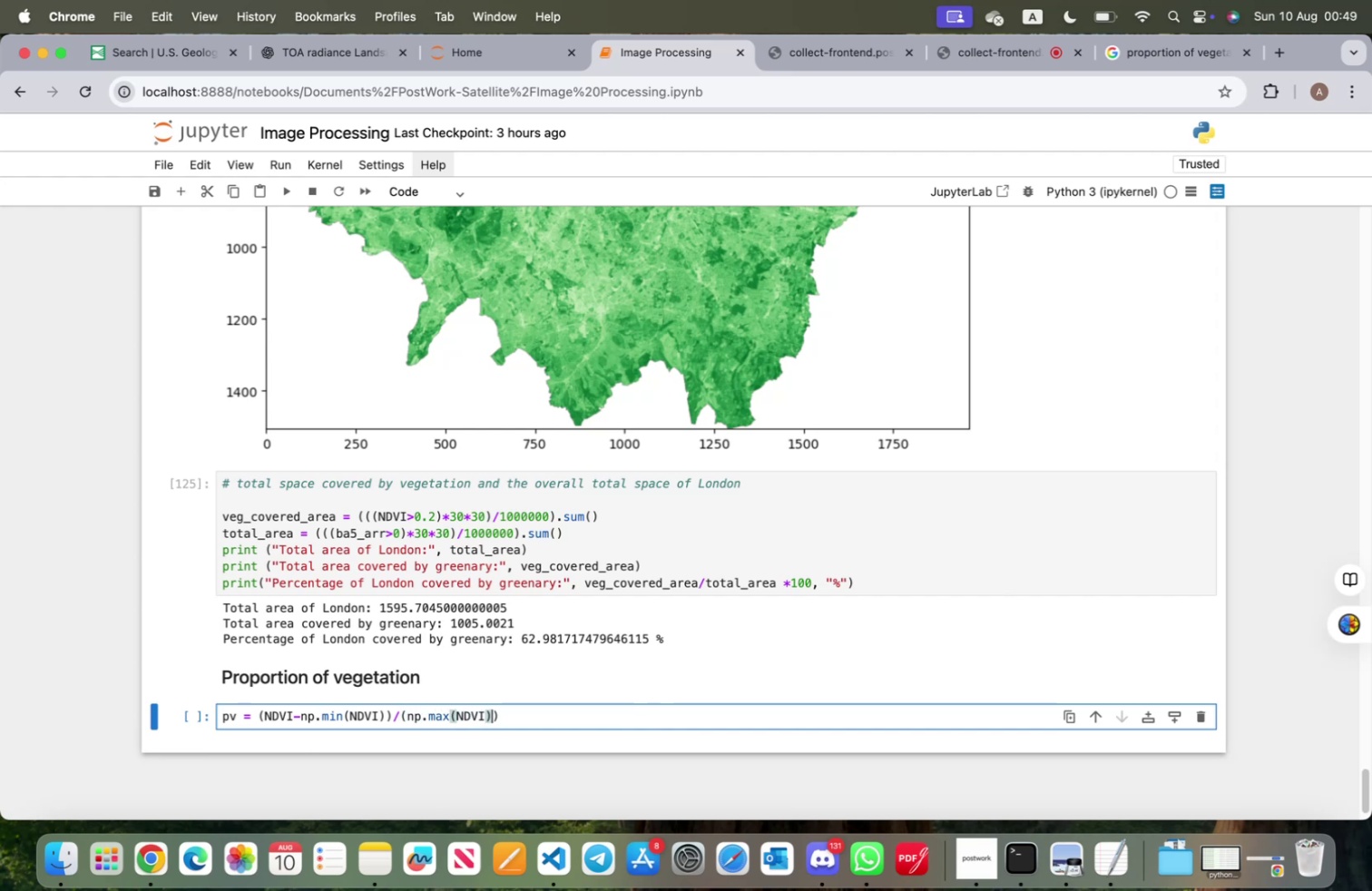 
type(-np.min(NDVI)
 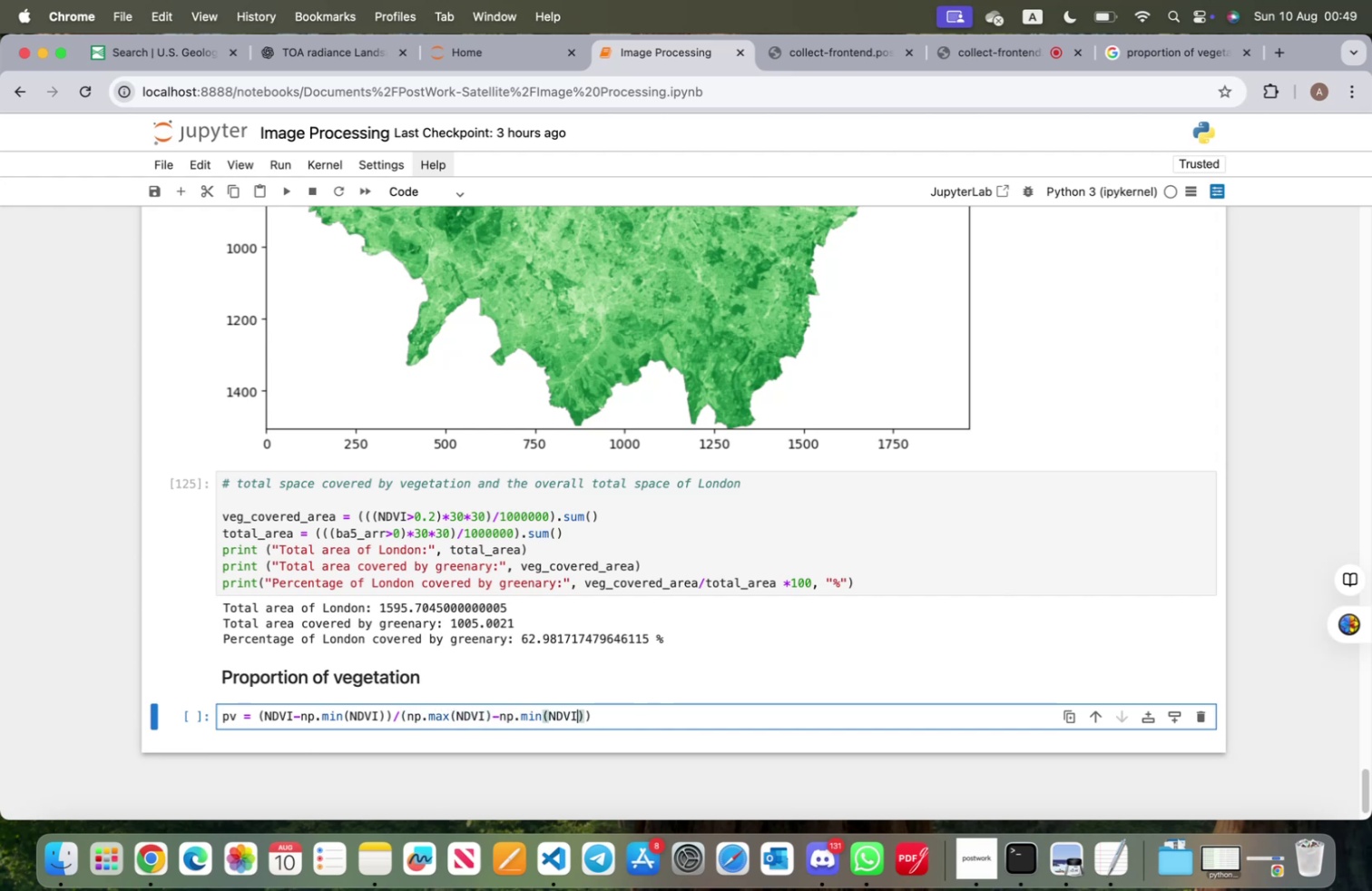 
key(ArrowRight)
 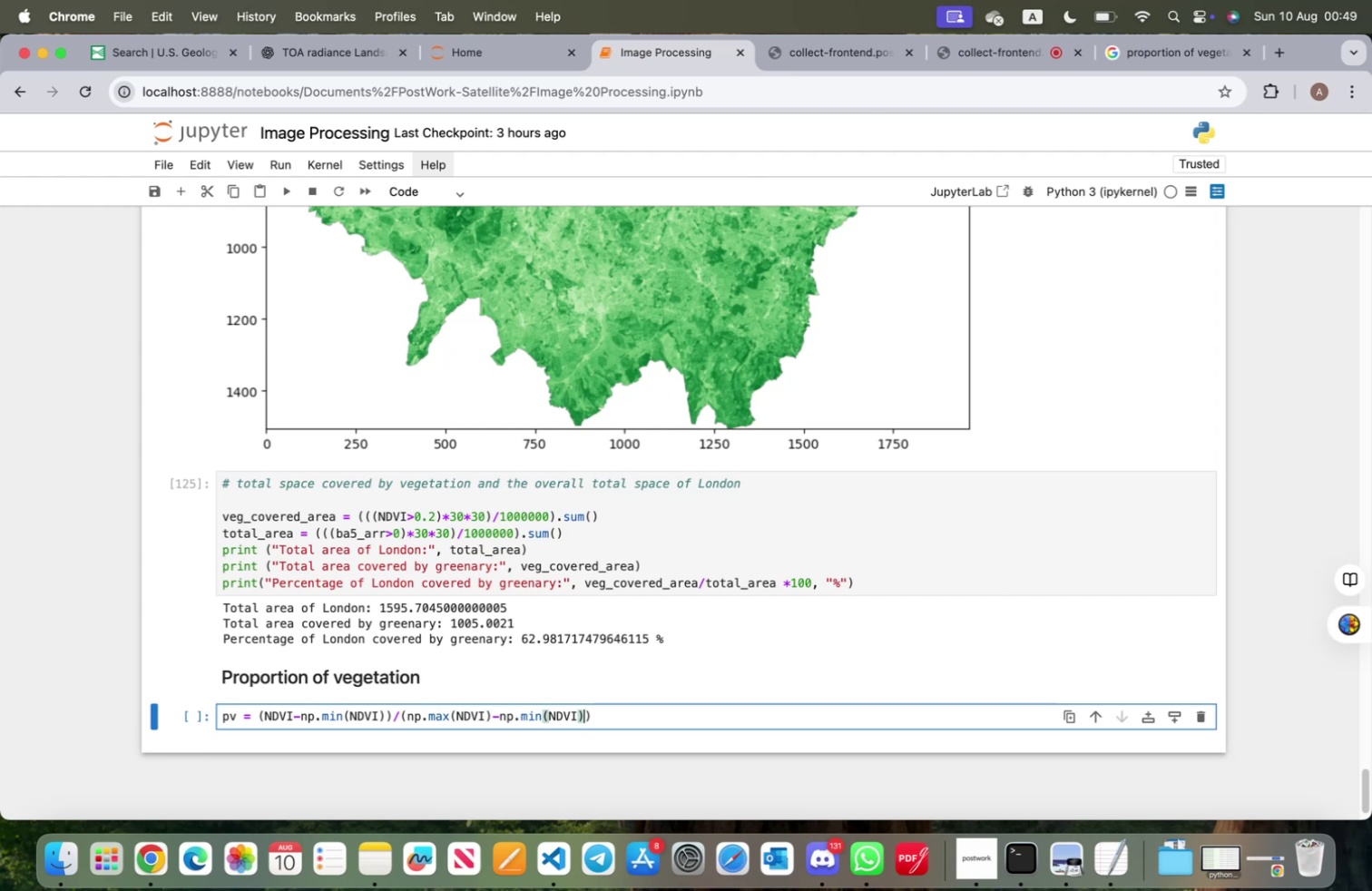 
key(ArrowRight)
 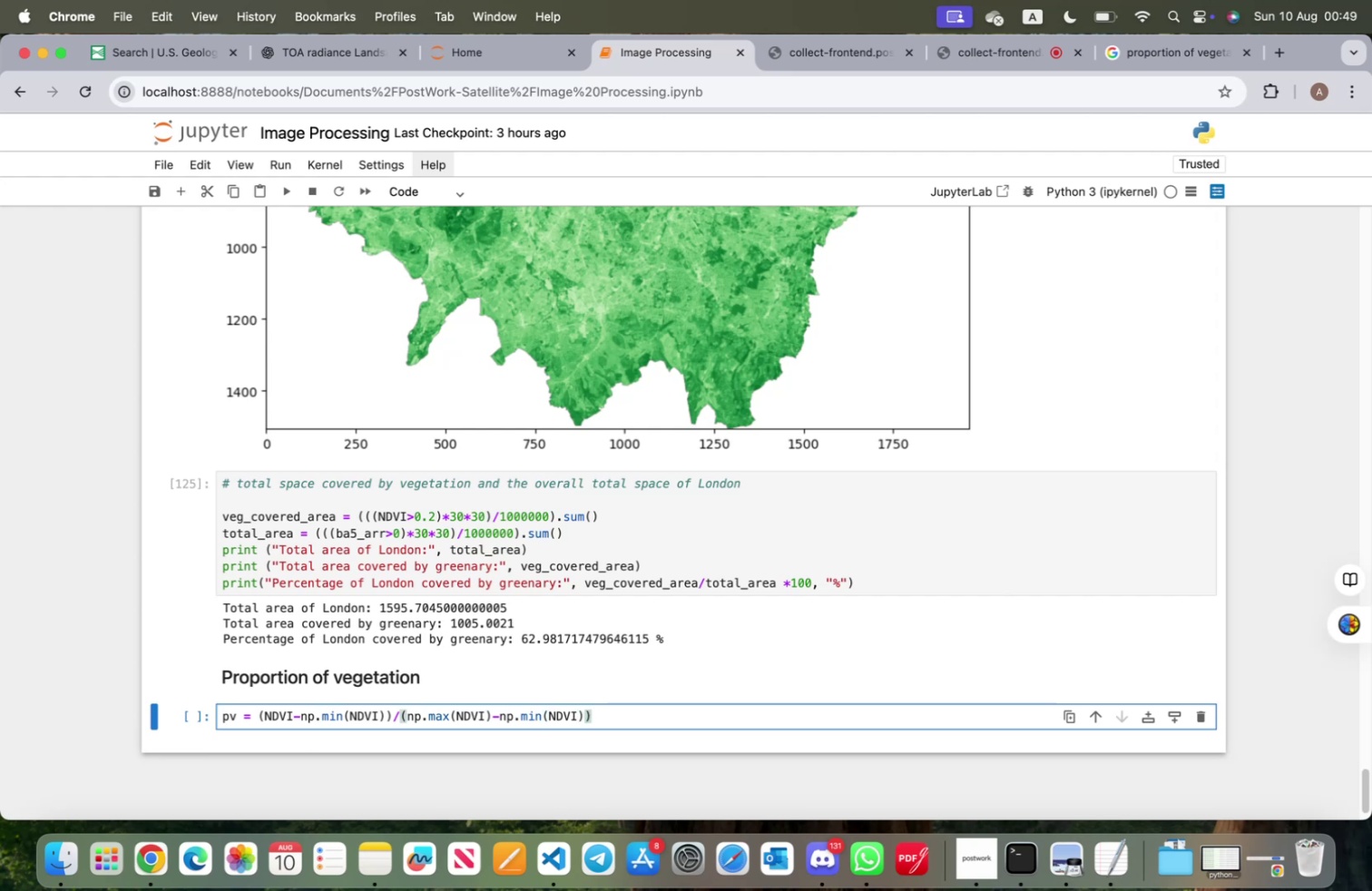 
type(**2)
 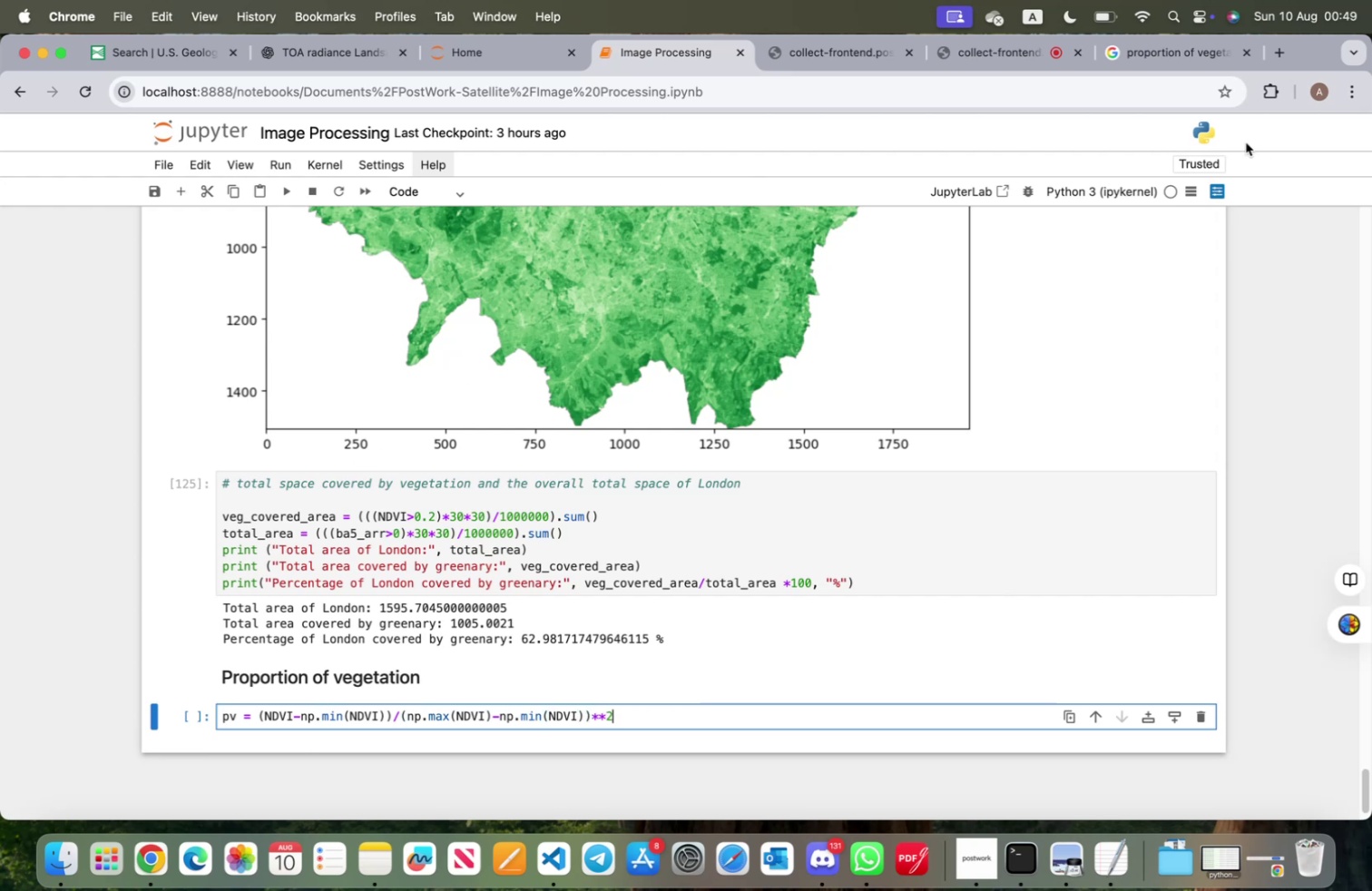 
left_click([1127, 46])
 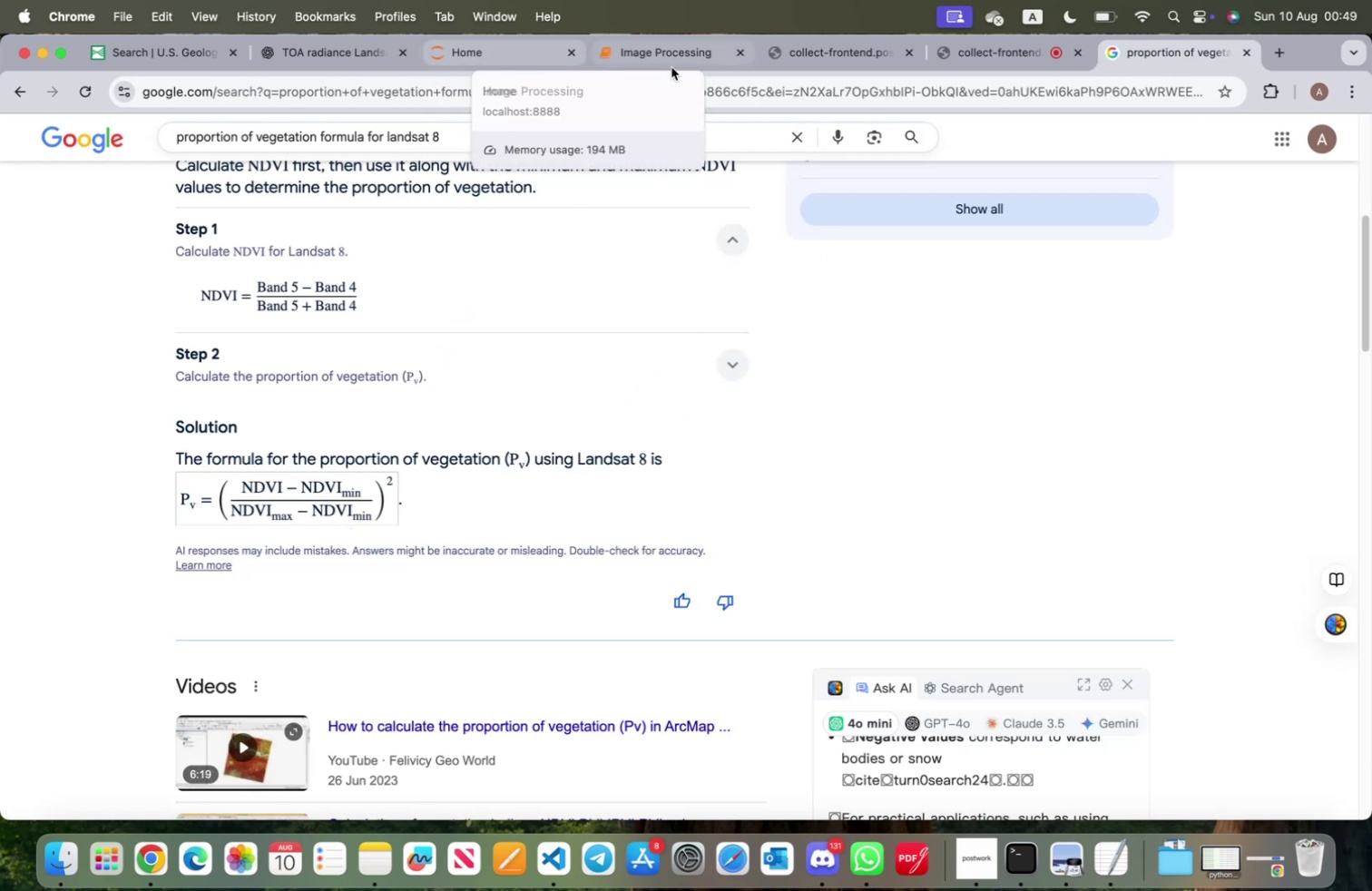 
wait(5.92)
 